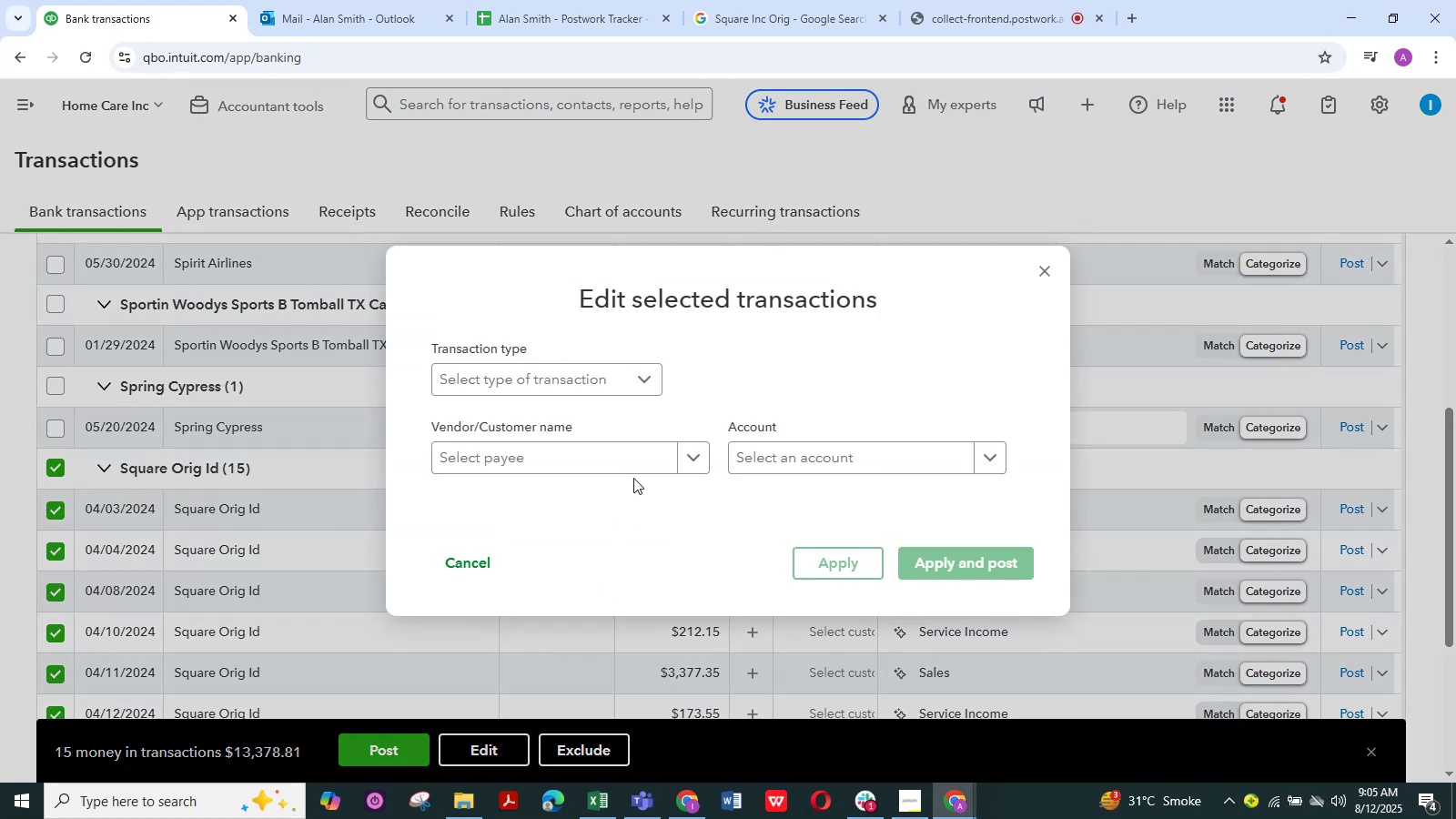 
mouse_move([622, 391])
 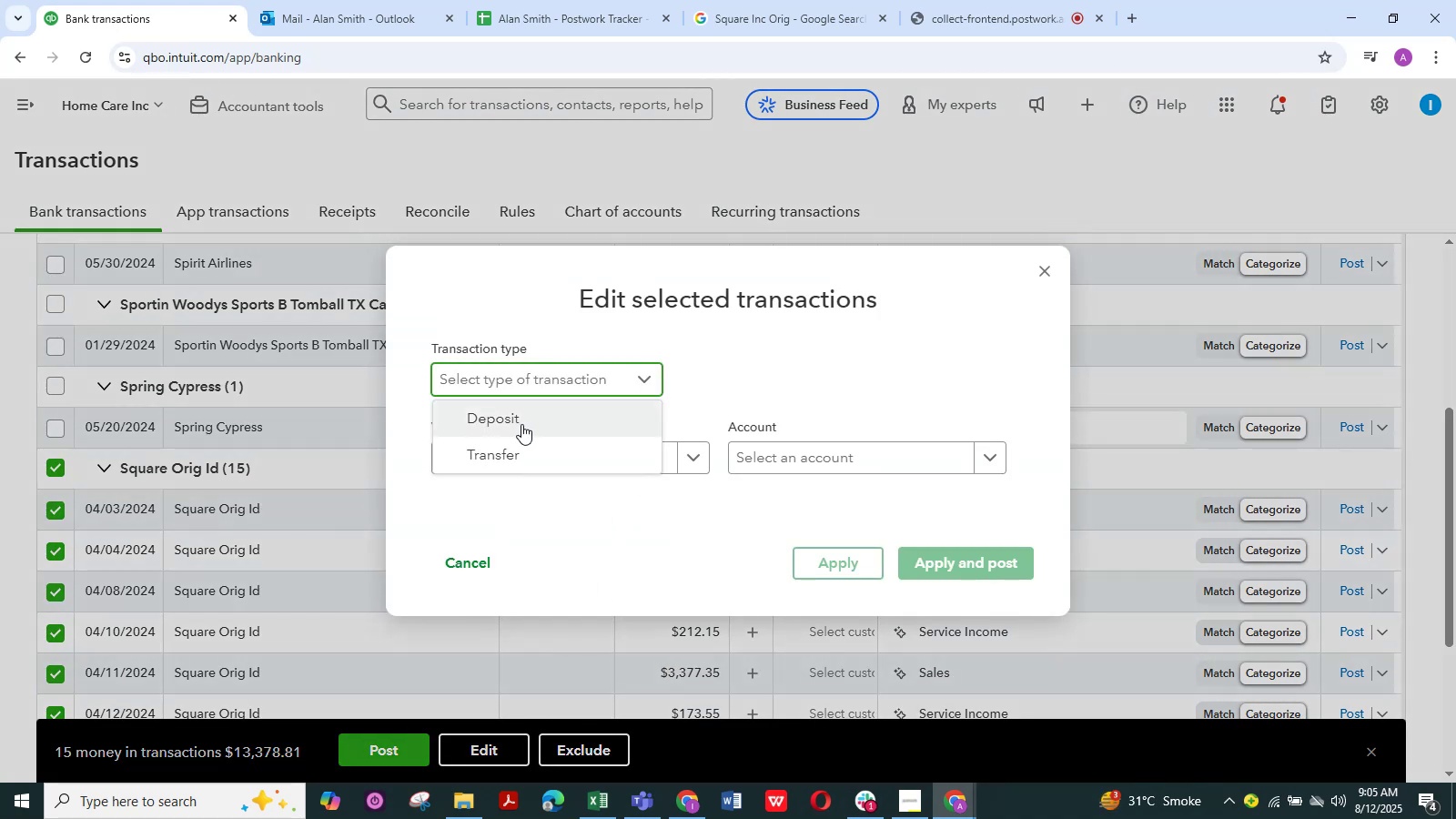 
left_click([521, 424])
 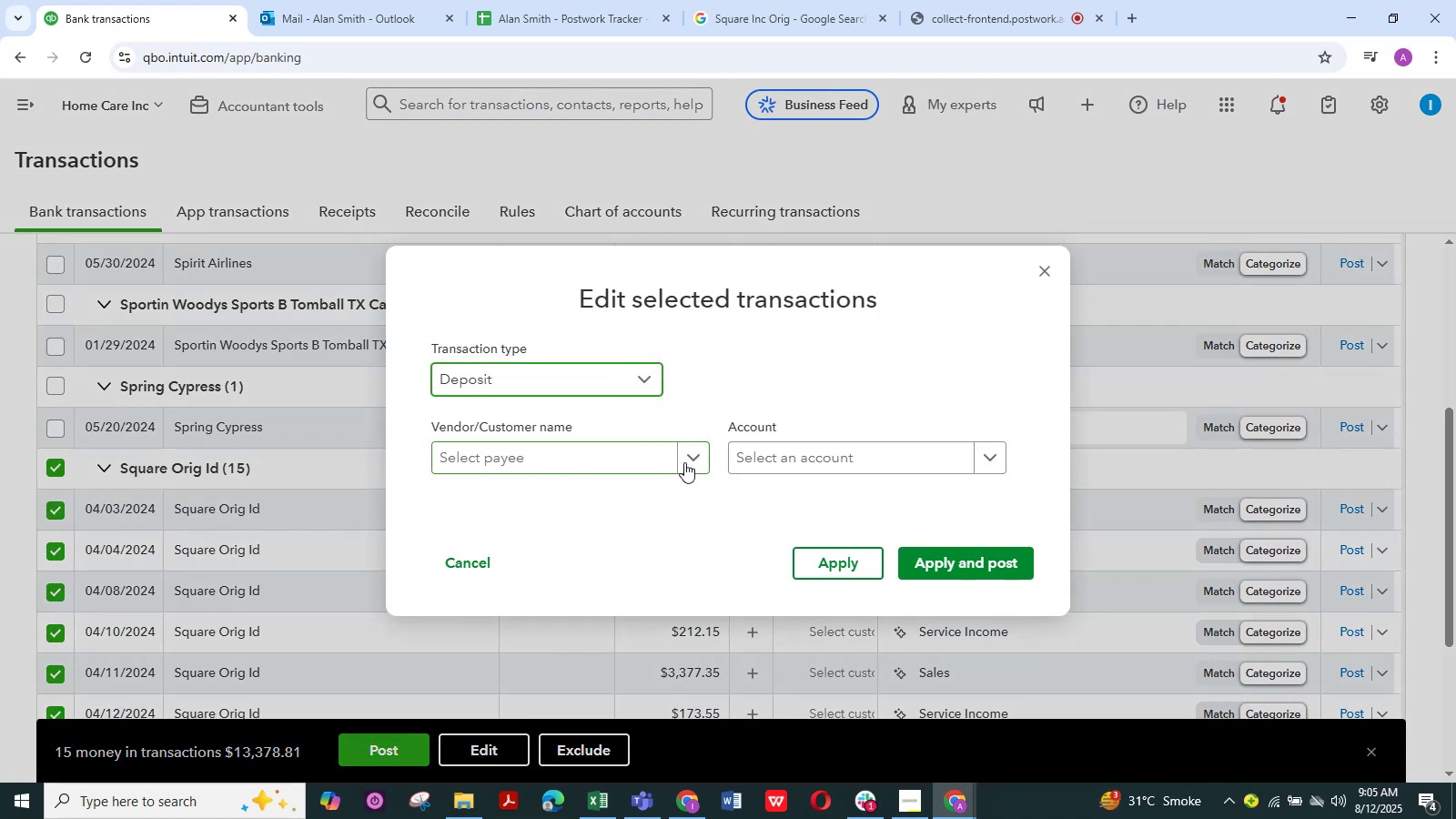 
left_click([687, 462])
 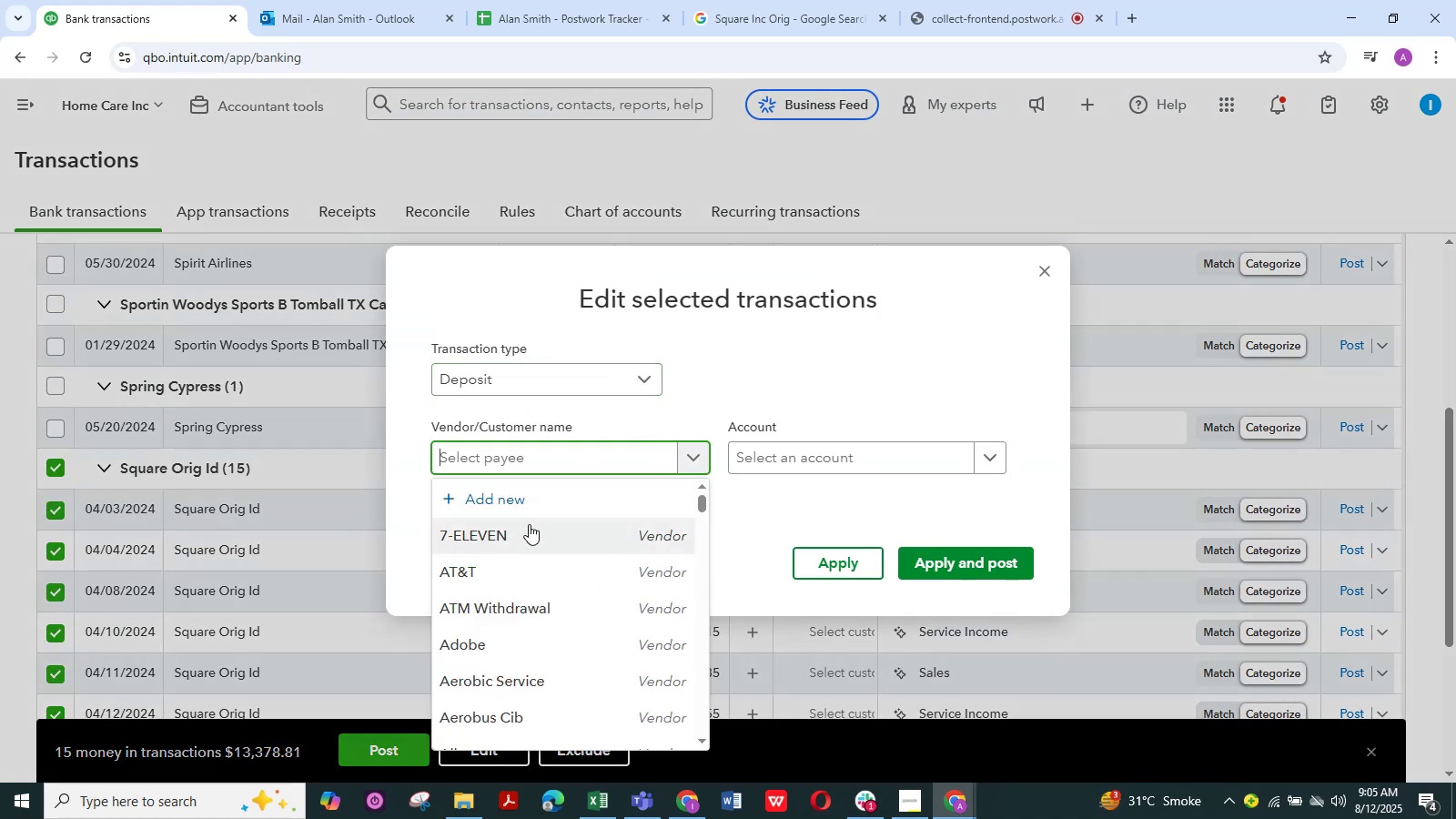 
type(squi)
 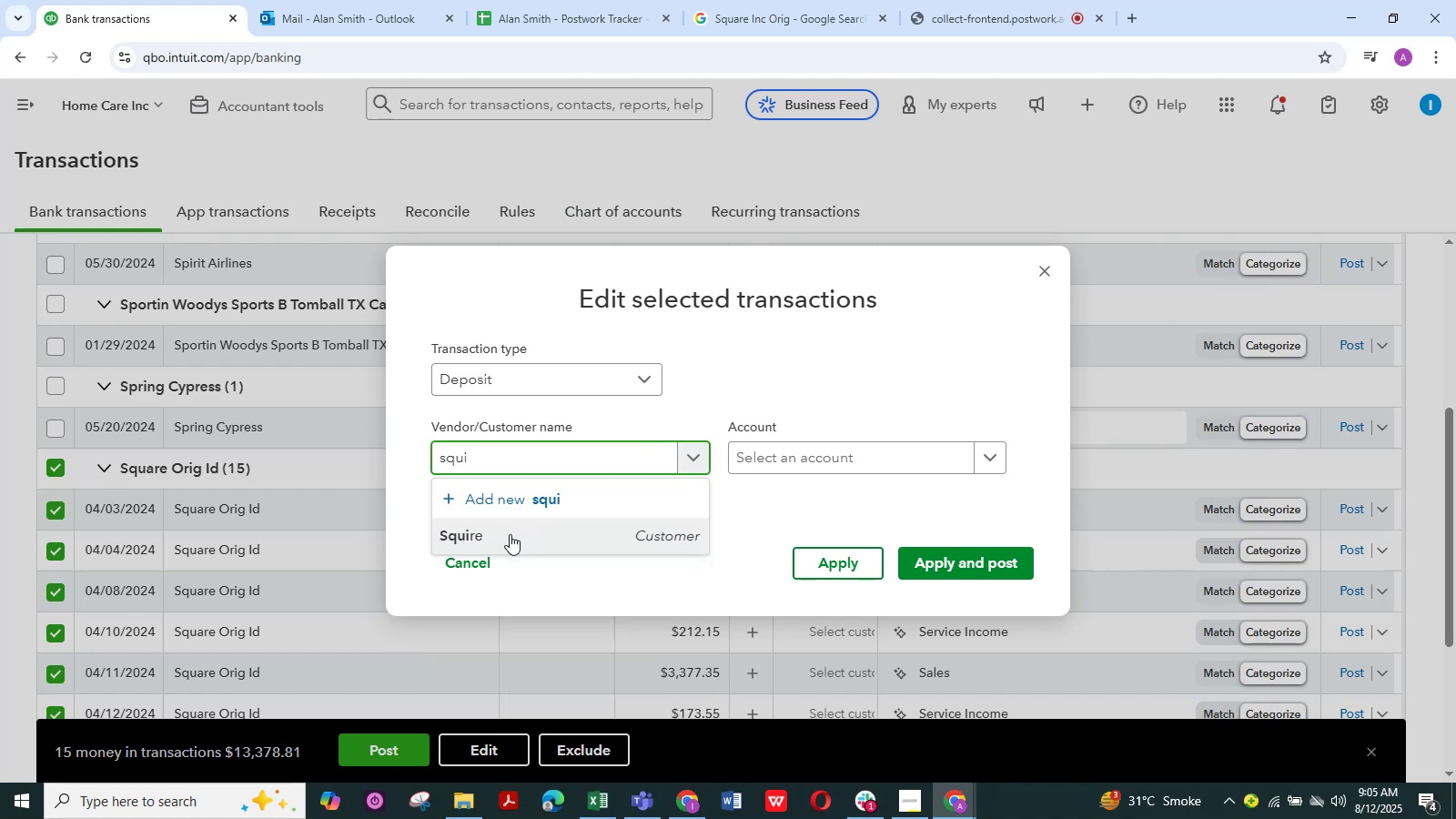 
left_click([500, 534])
 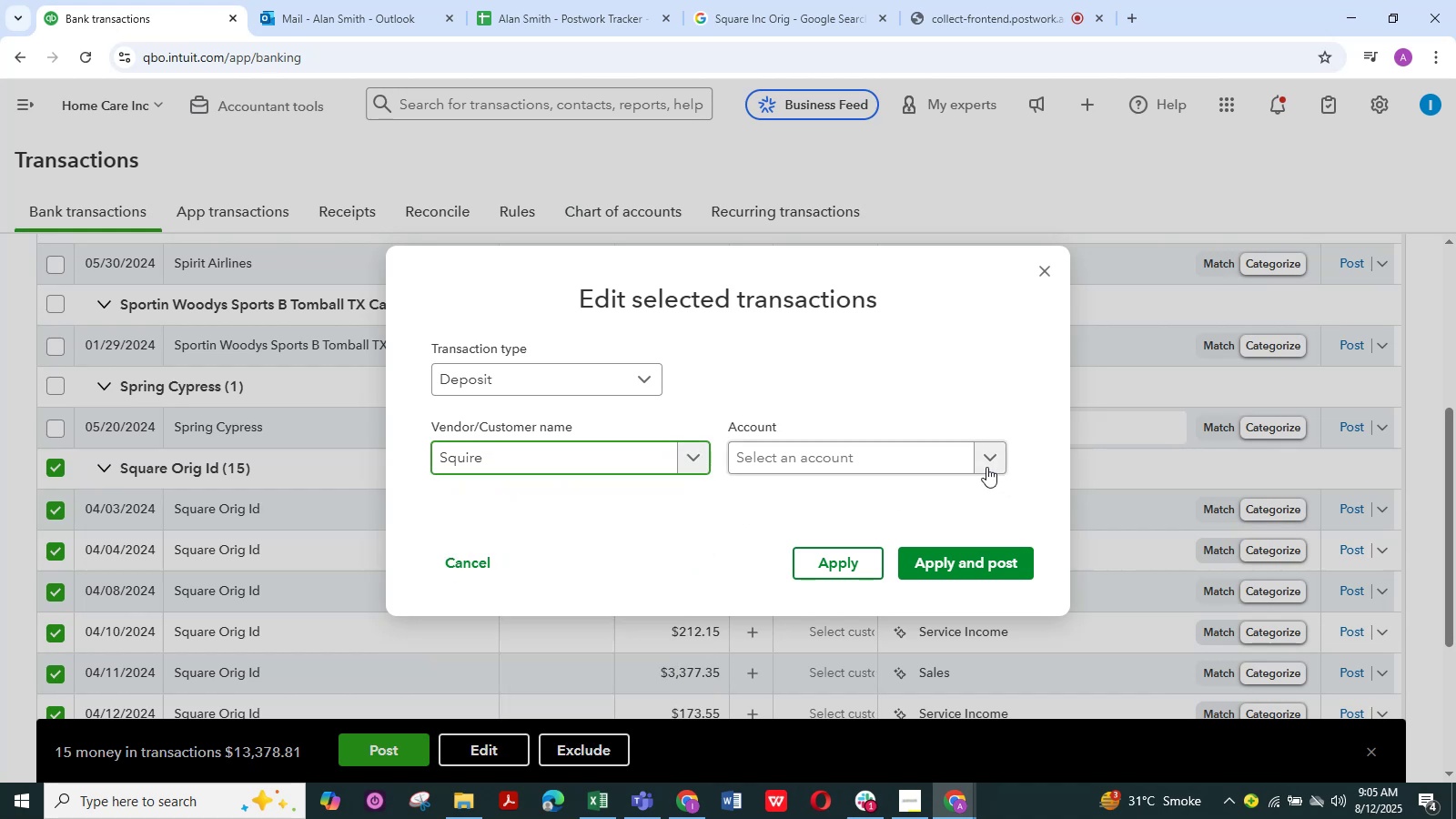 
left_click([985, 464])
 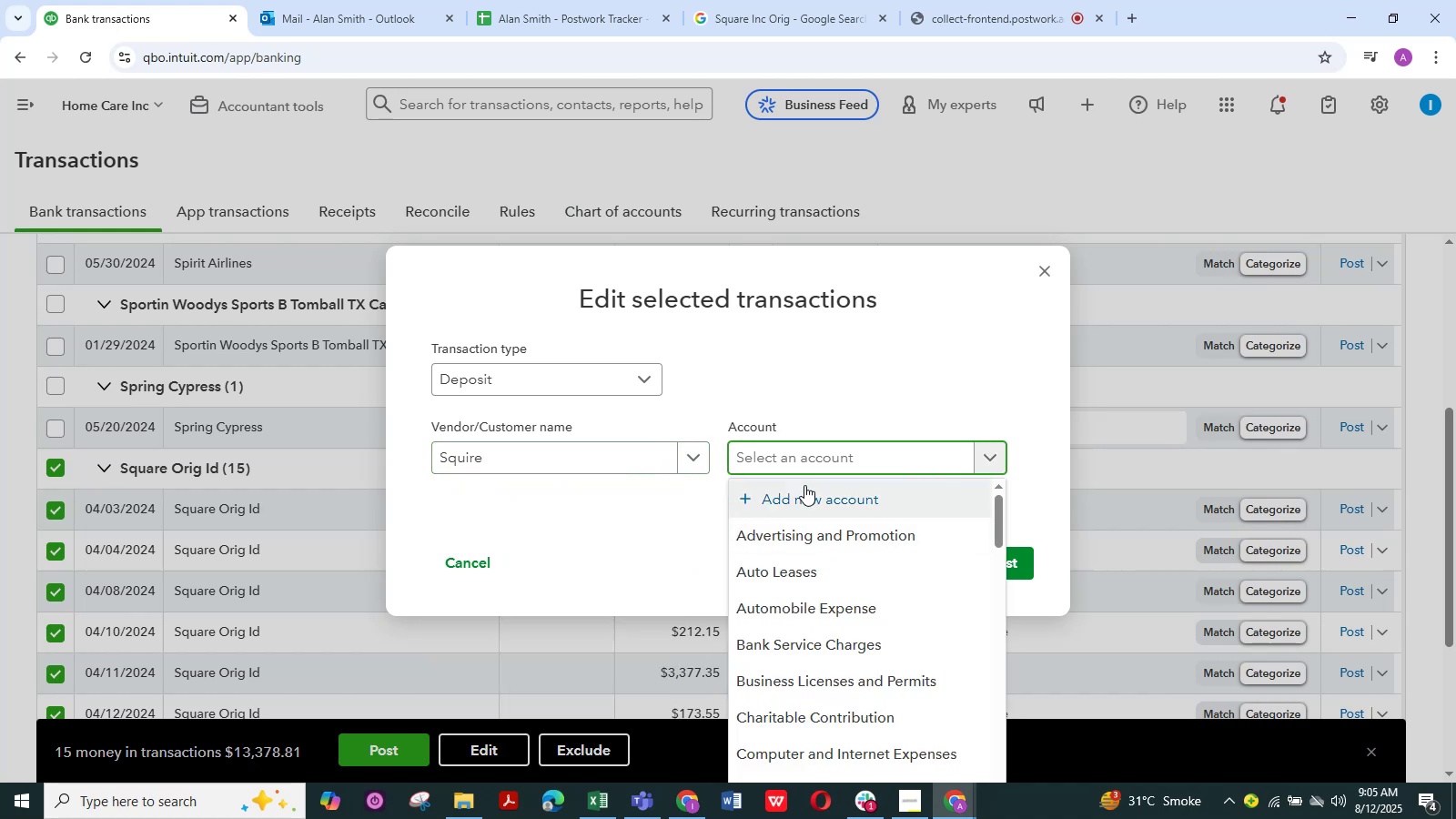 
type(off)
 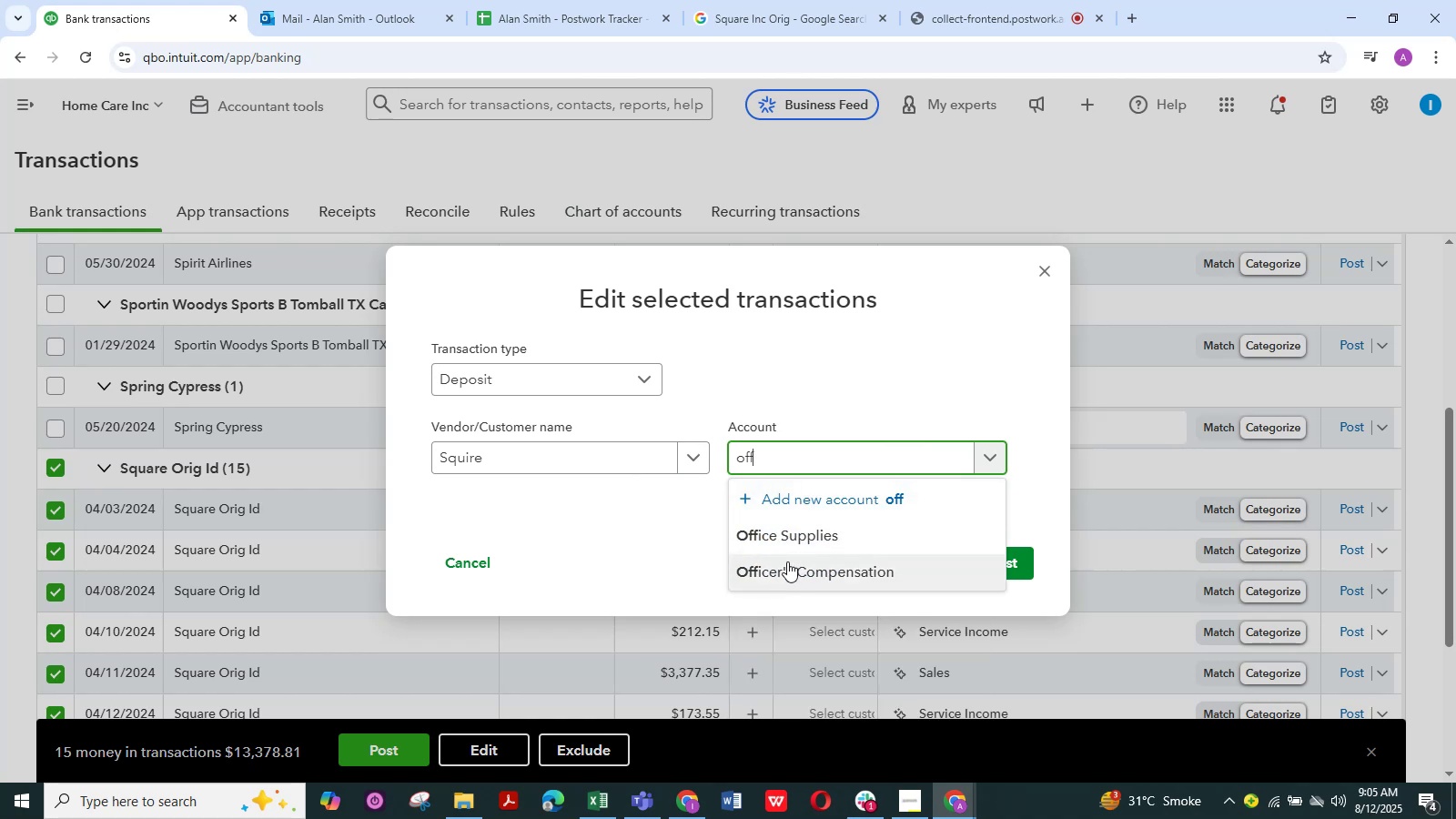 
left_click([789, 548])
 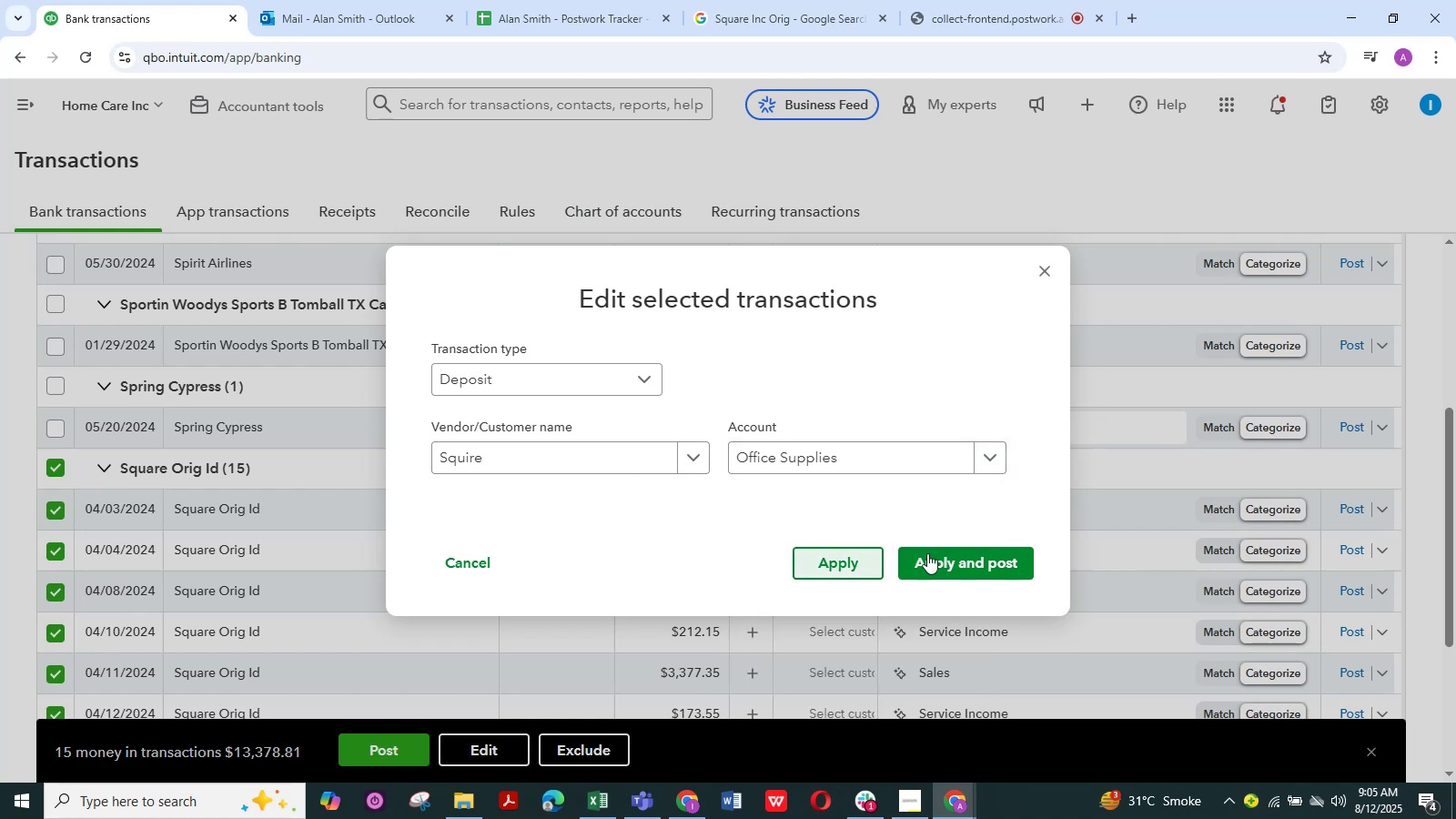 
left_click([948, 553])
 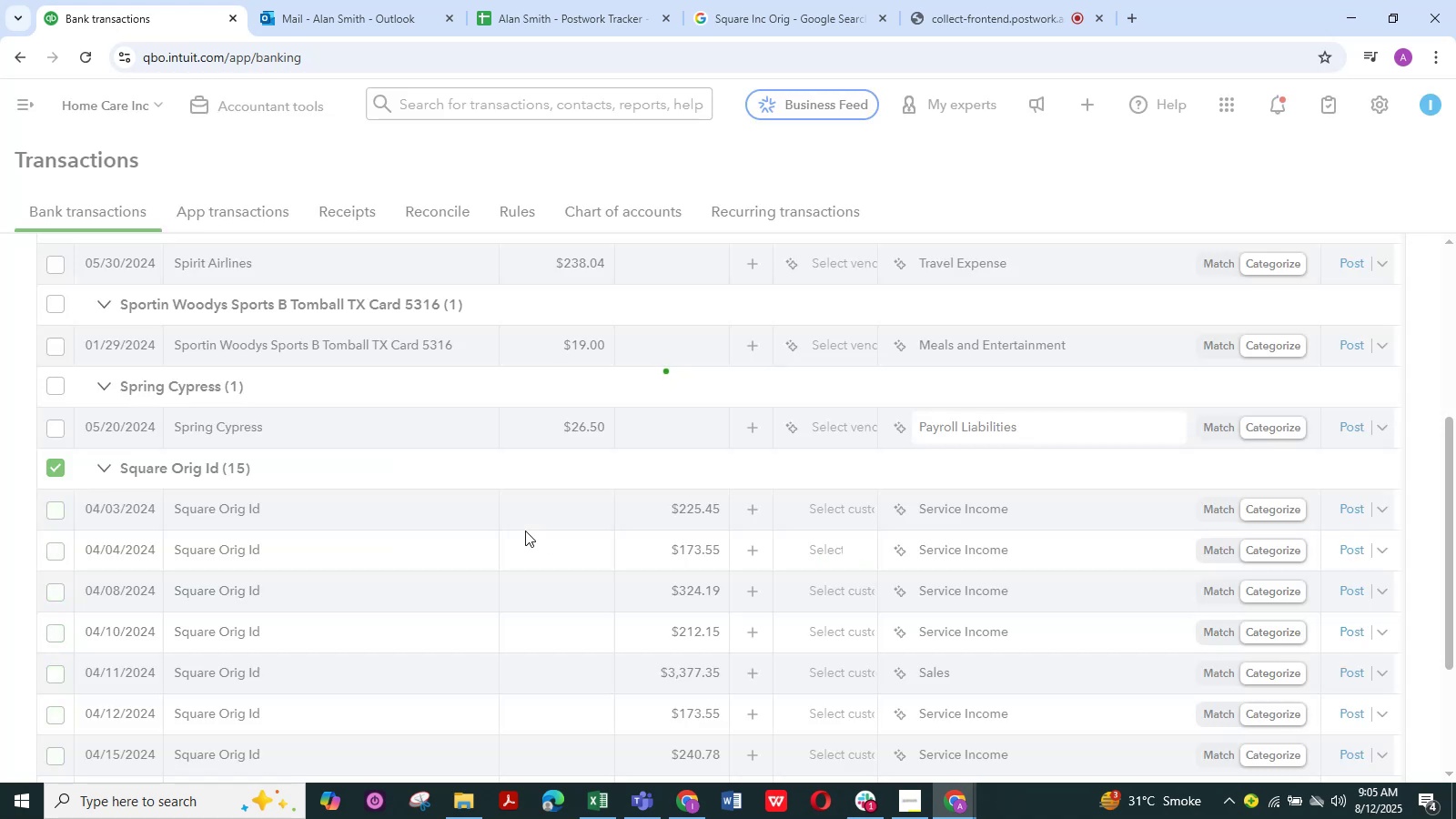 
wait(8.33)
 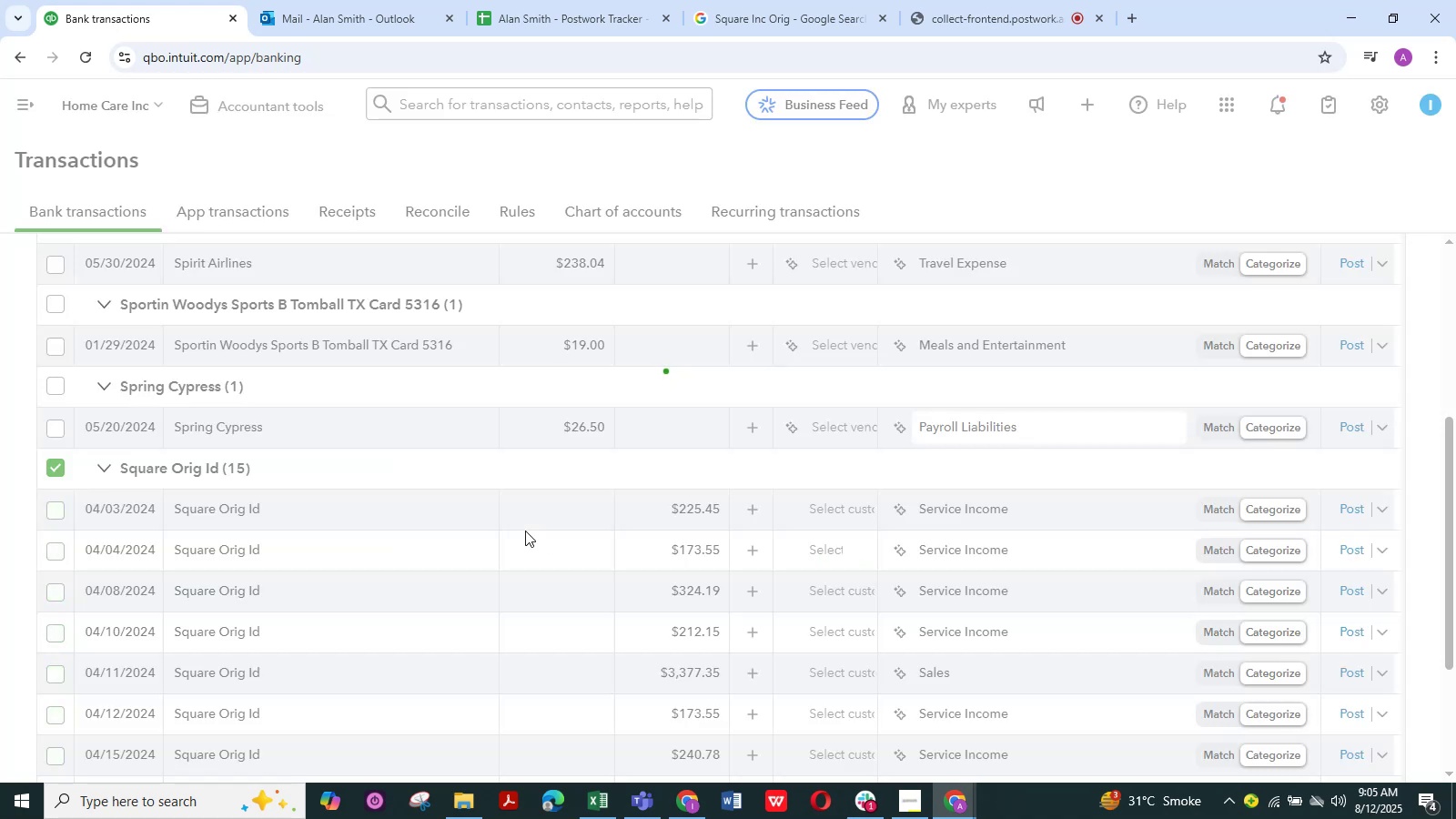 
scroll: coordinate [168, 617], scroll_direction: down, amount: 6.0
 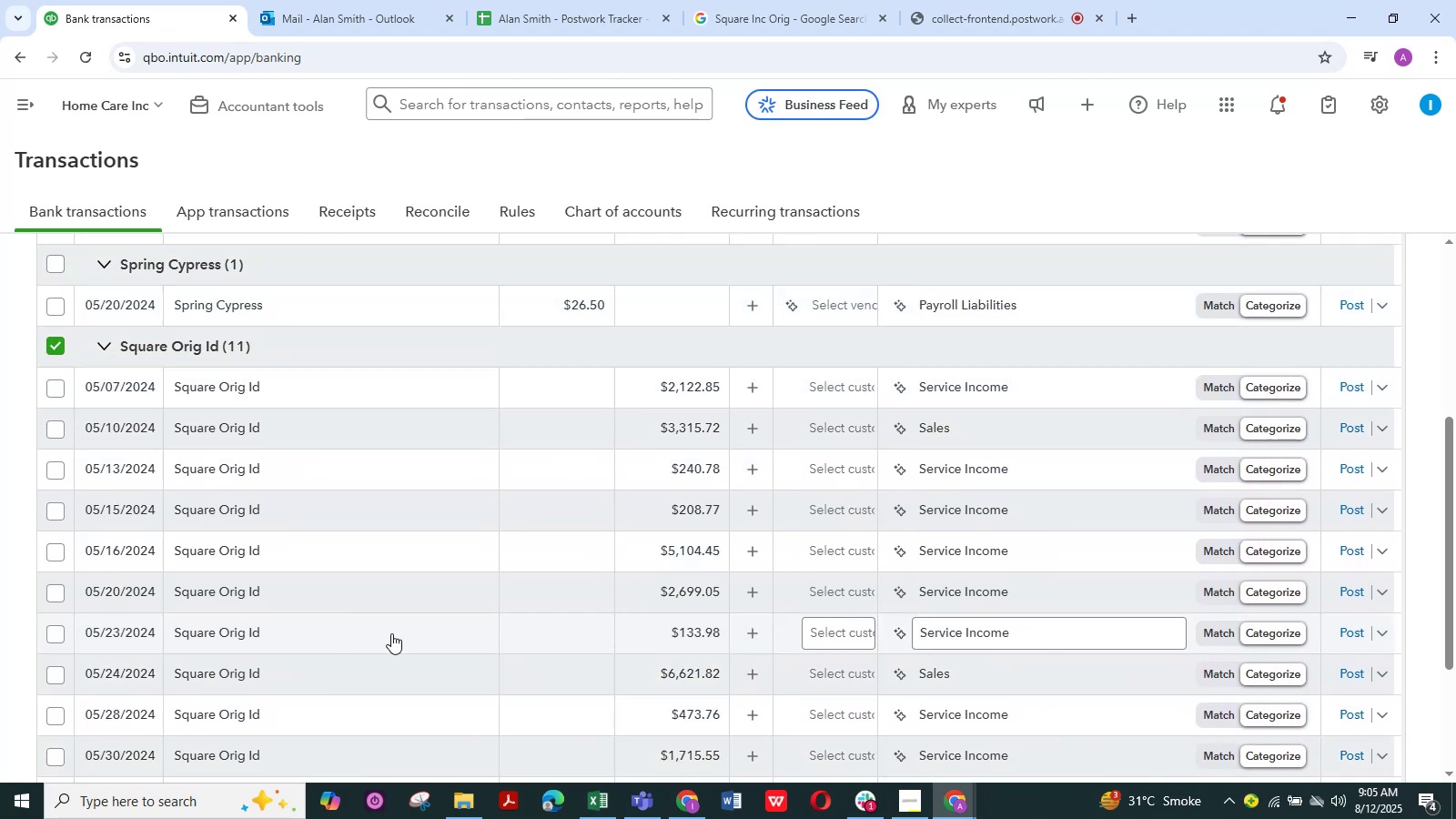 
wait(7.05)
 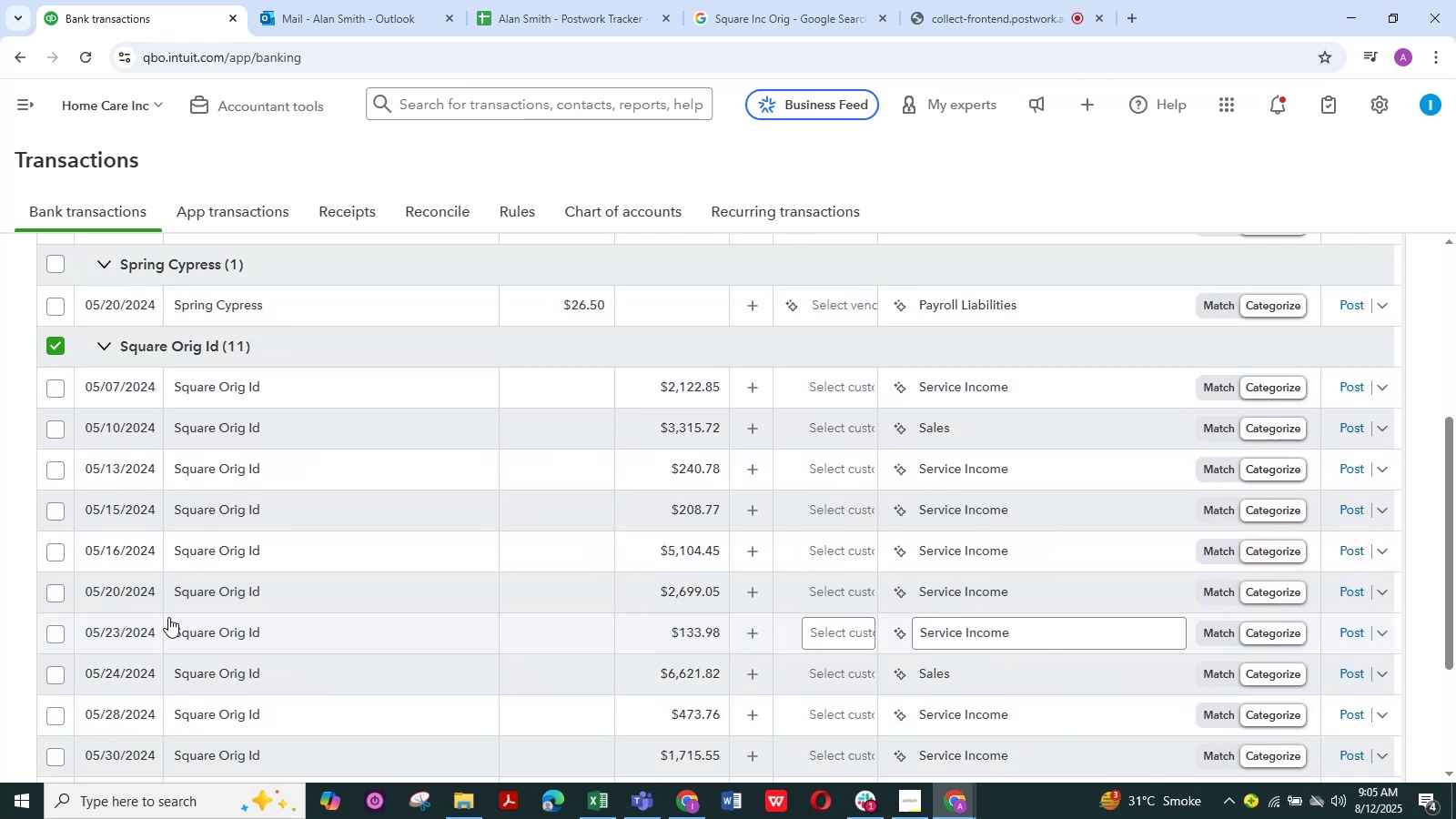 
left_click([57, 346])
 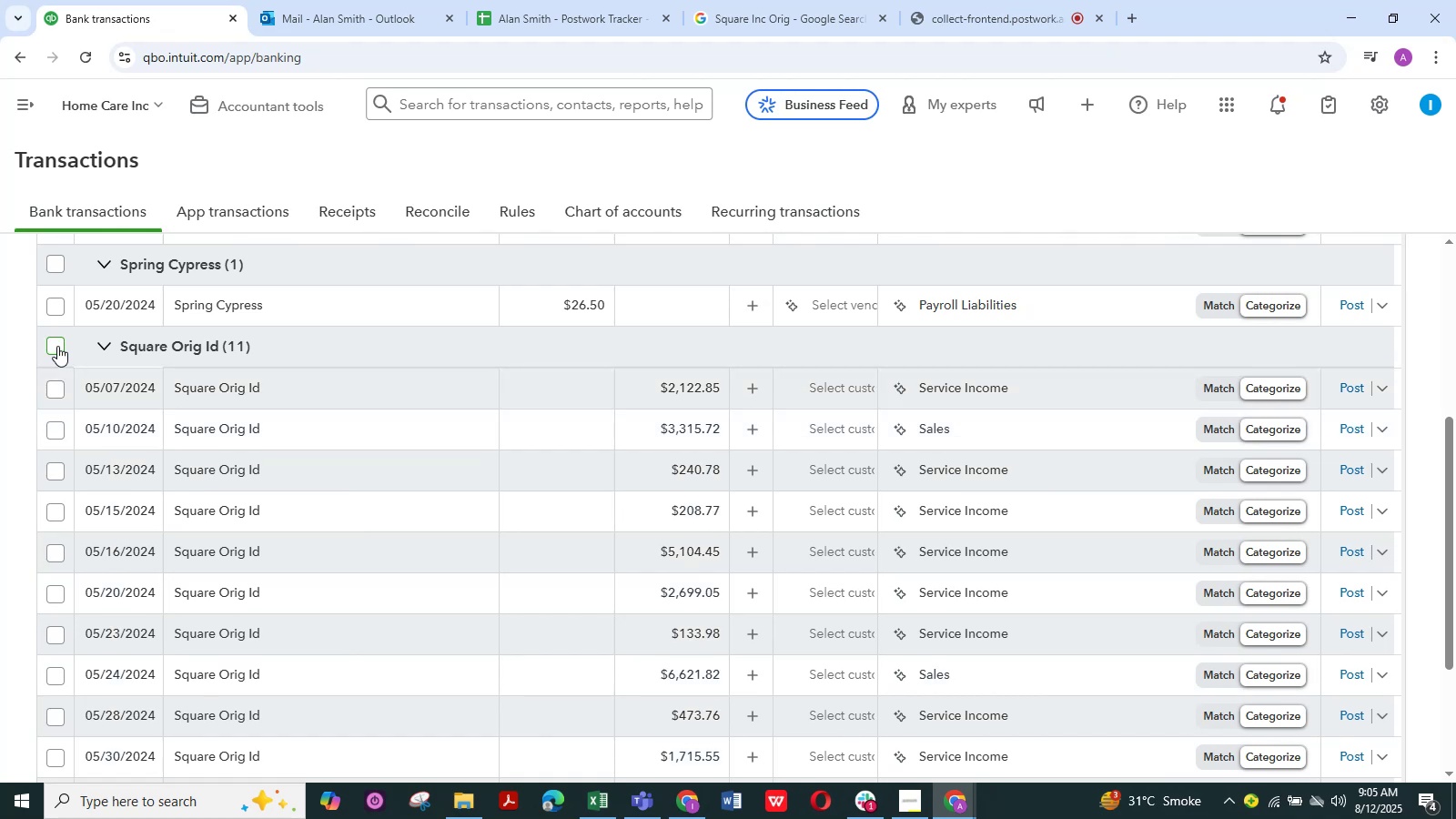 
scroll: coordinate [404, 665], scroll_direction: down, amount: 10.0
 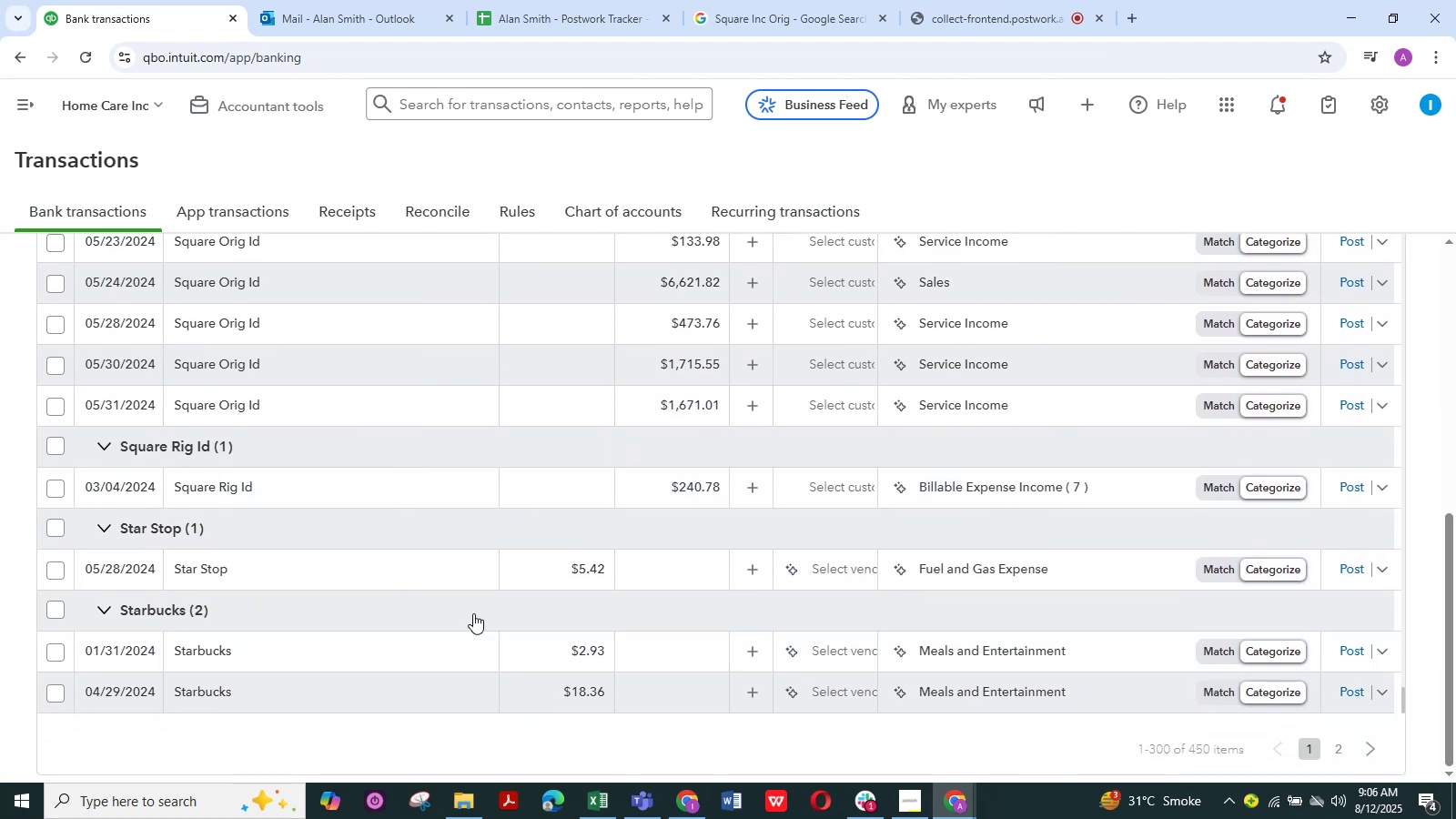 
scroll: coordinate [356, 559], scroll_direction: up, amount: 75.0
 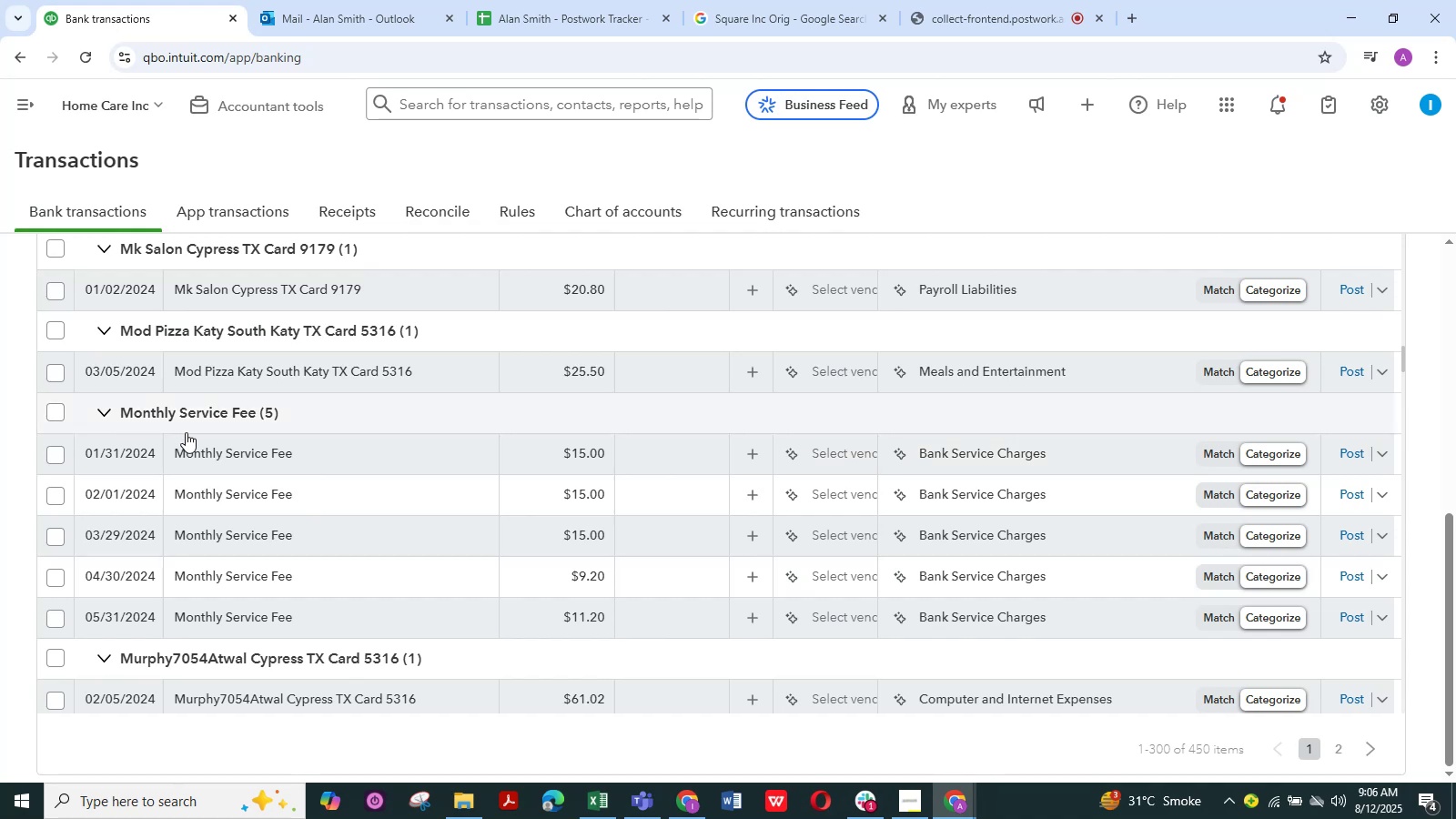 
left_click([217, 450])
 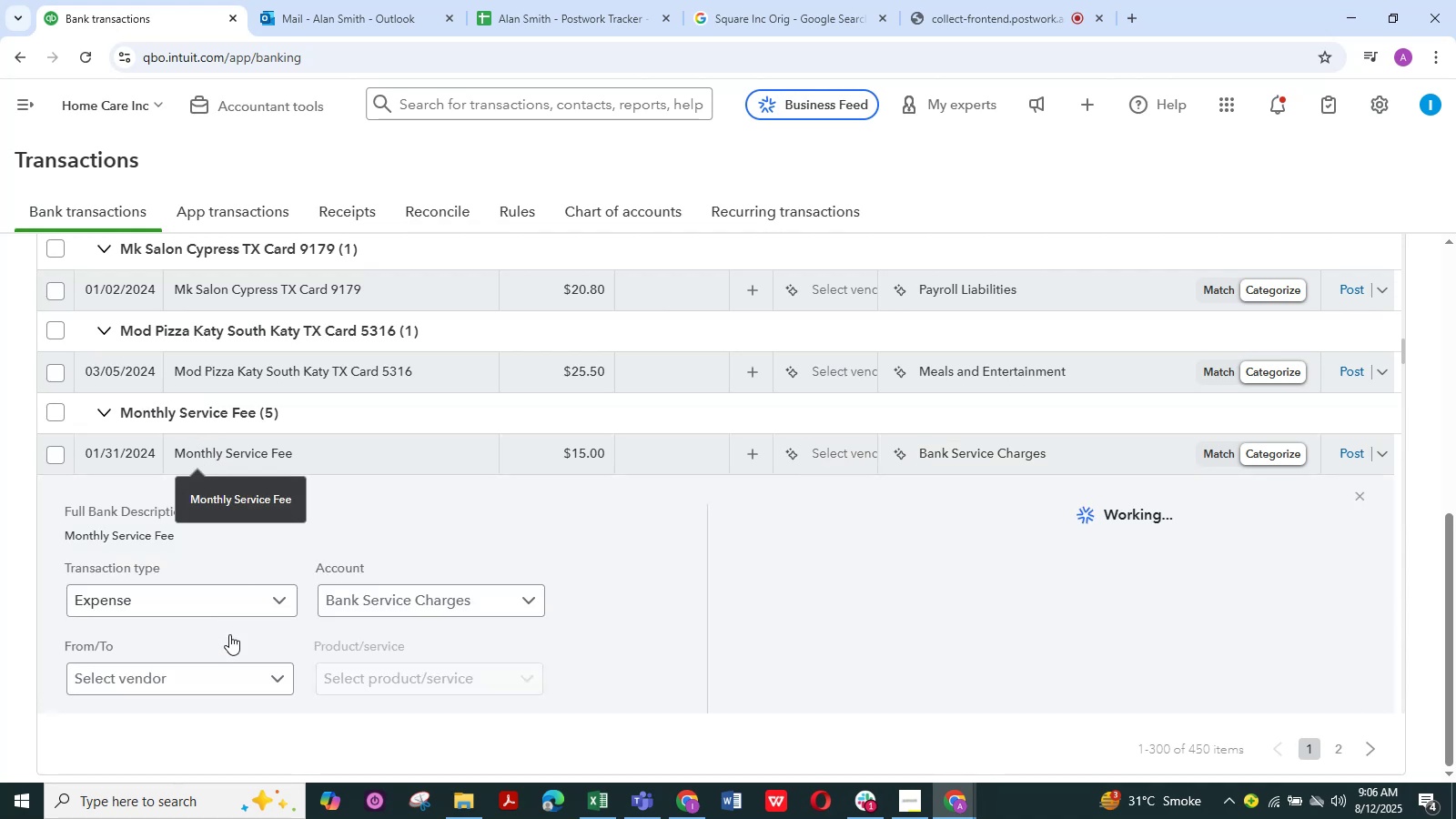 
scroll: coordinate [230, 665], scroll_direction: down, amount: 2.0
 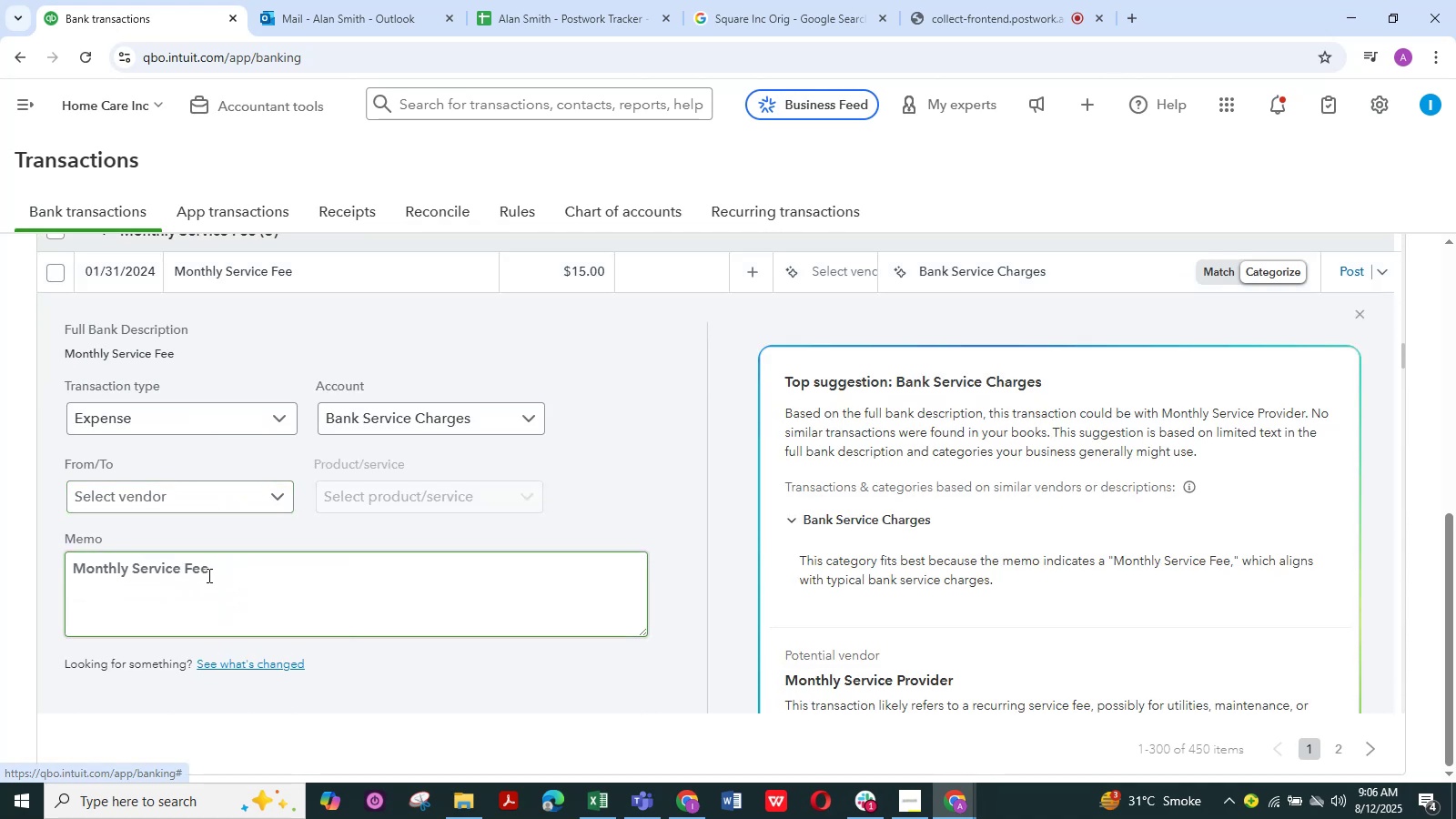 
left_click_drag(start_coordinate=[215, 569], to_coordinate=[67, 576])
 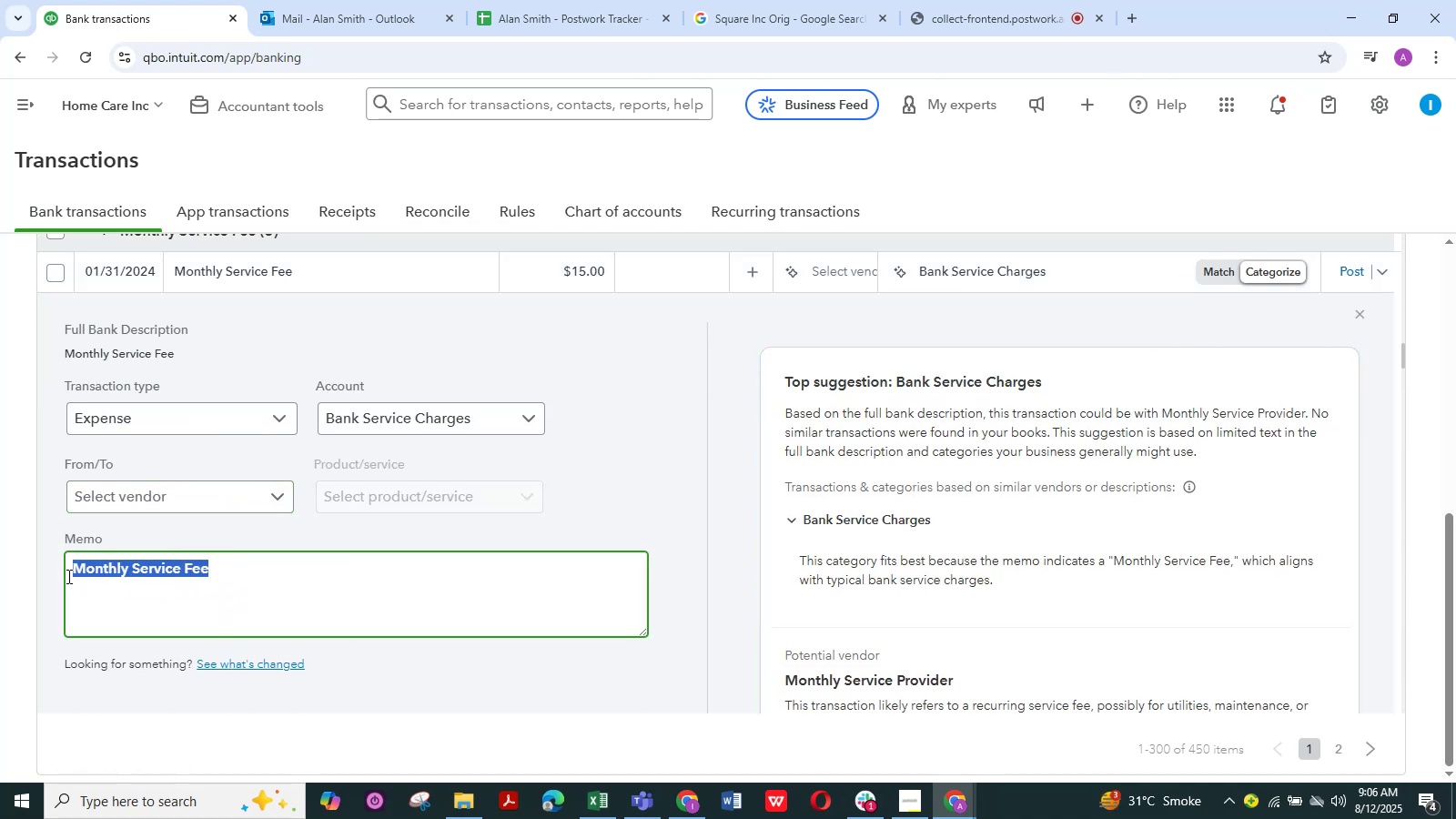 
key(Control+C)
 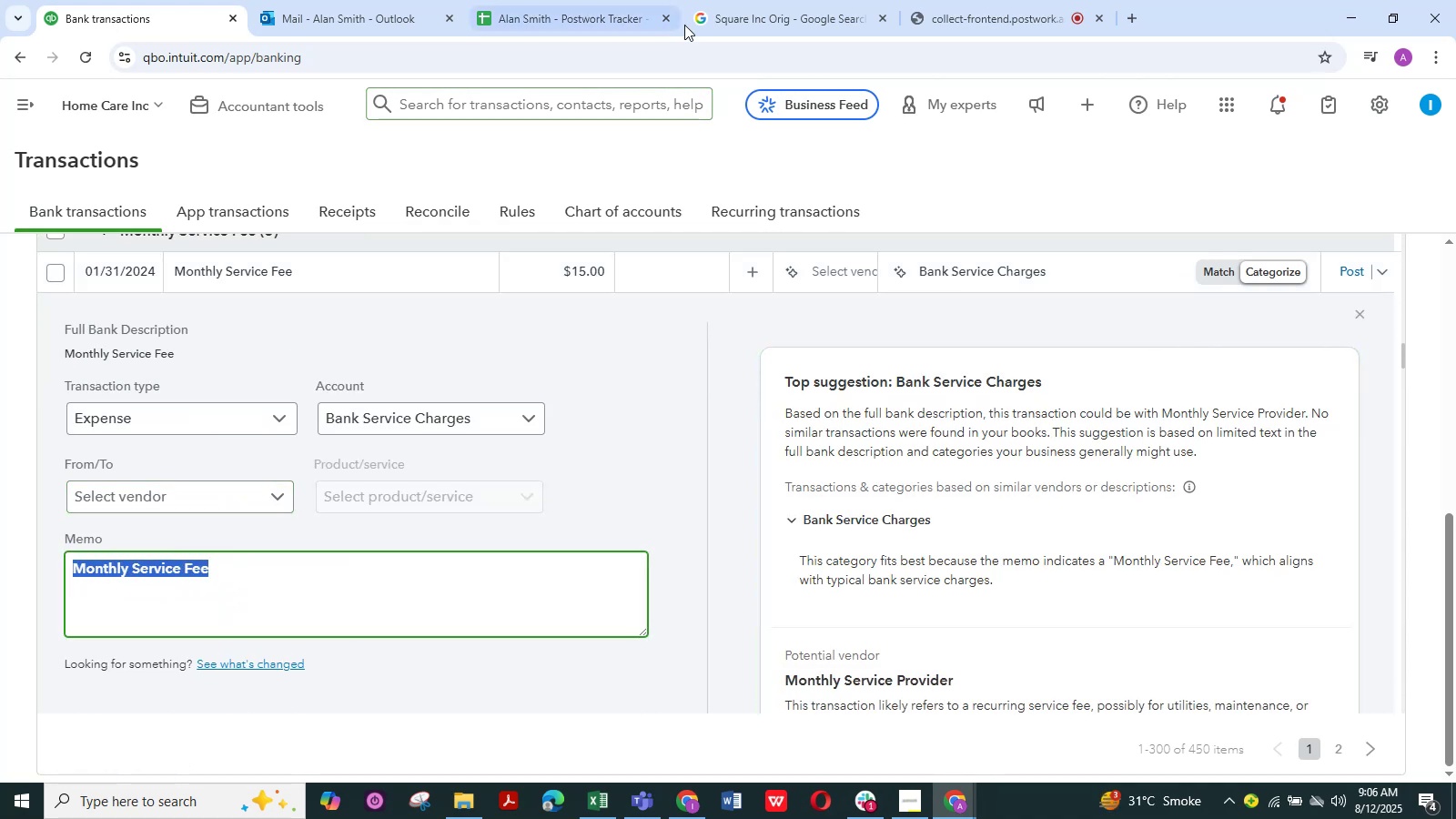 
left_click([753, 23])
 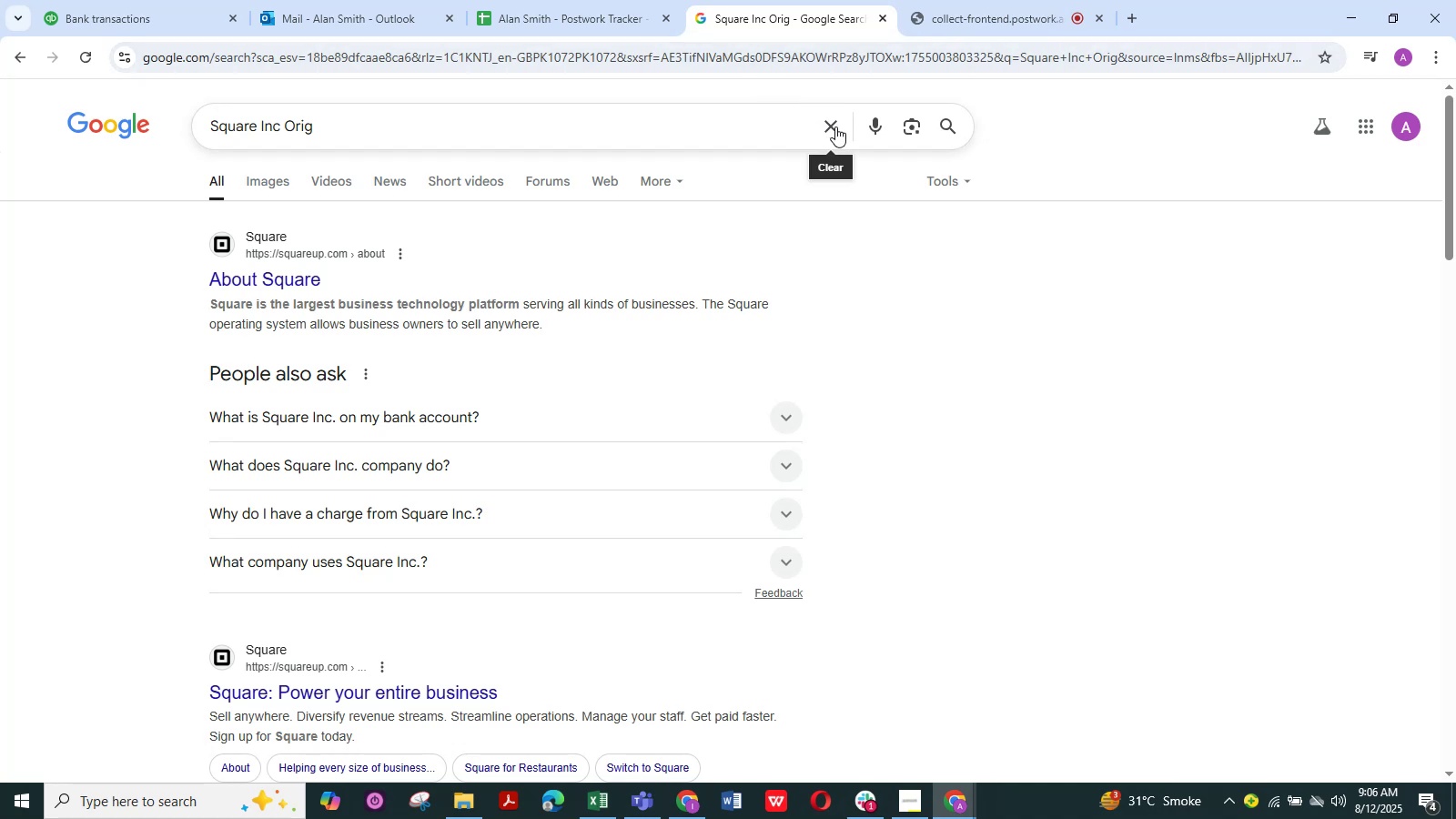 
double_click([805, 123])
 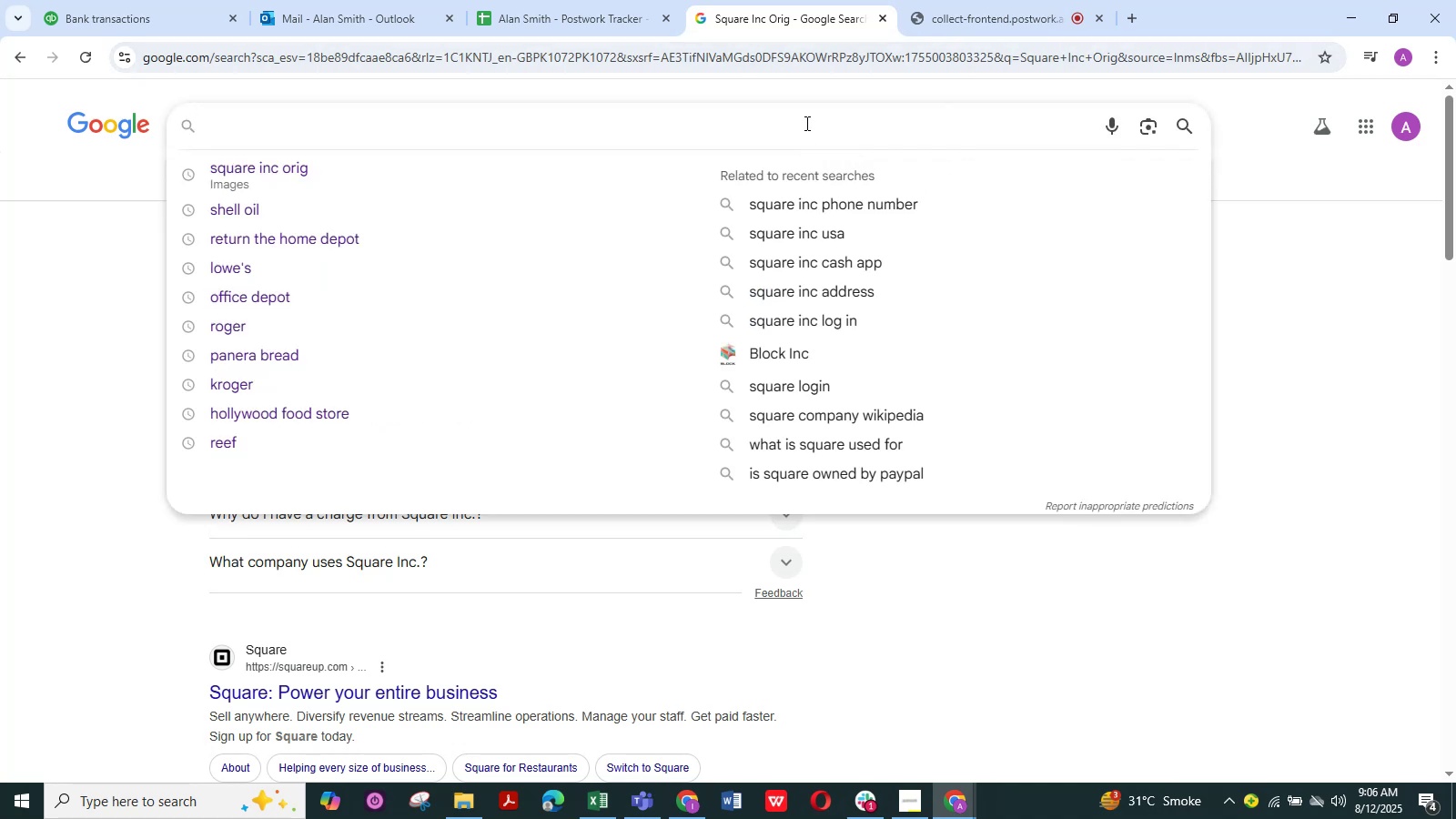 
key(Control+V)
 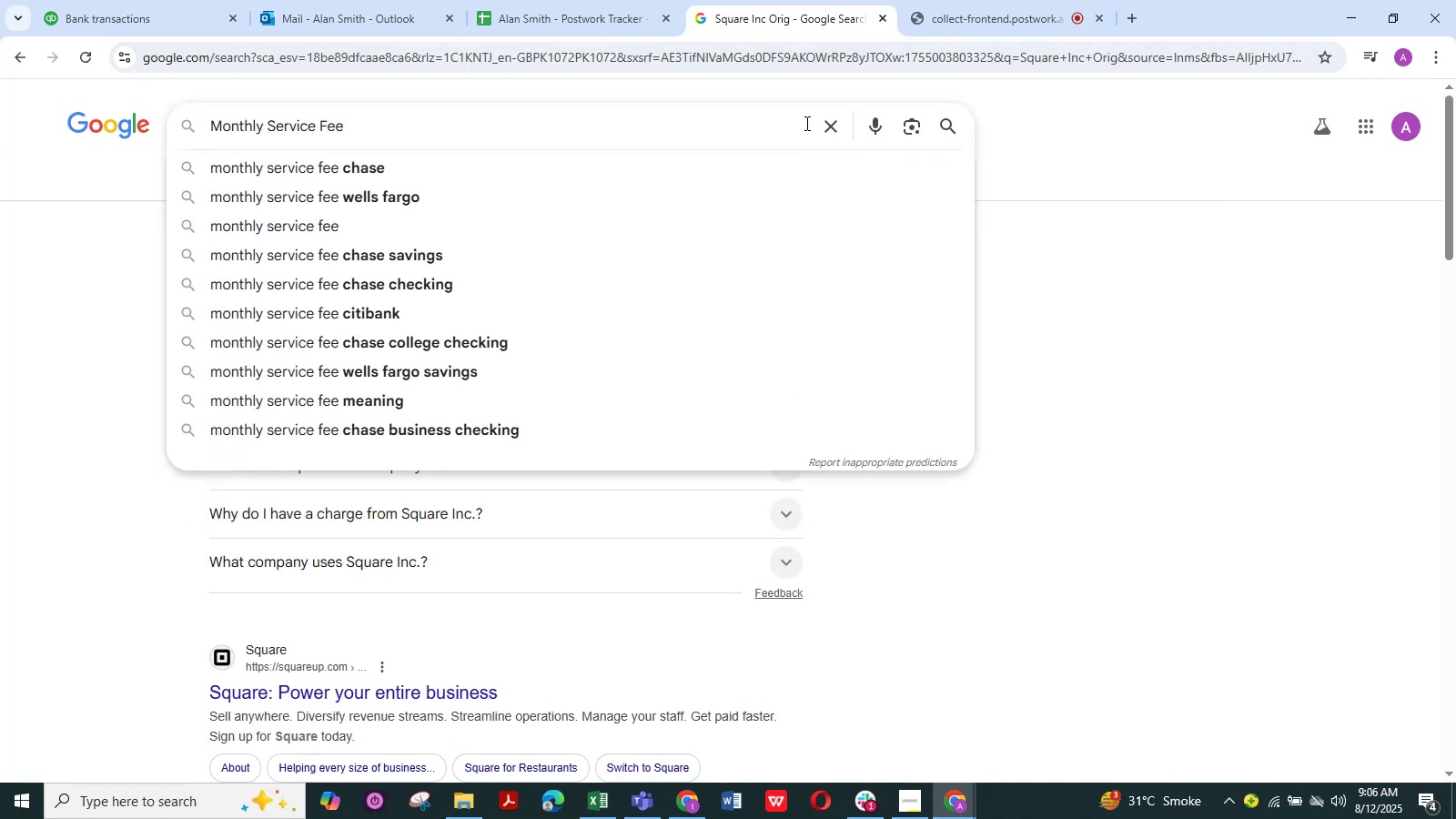 
key(NumpadEnter)
 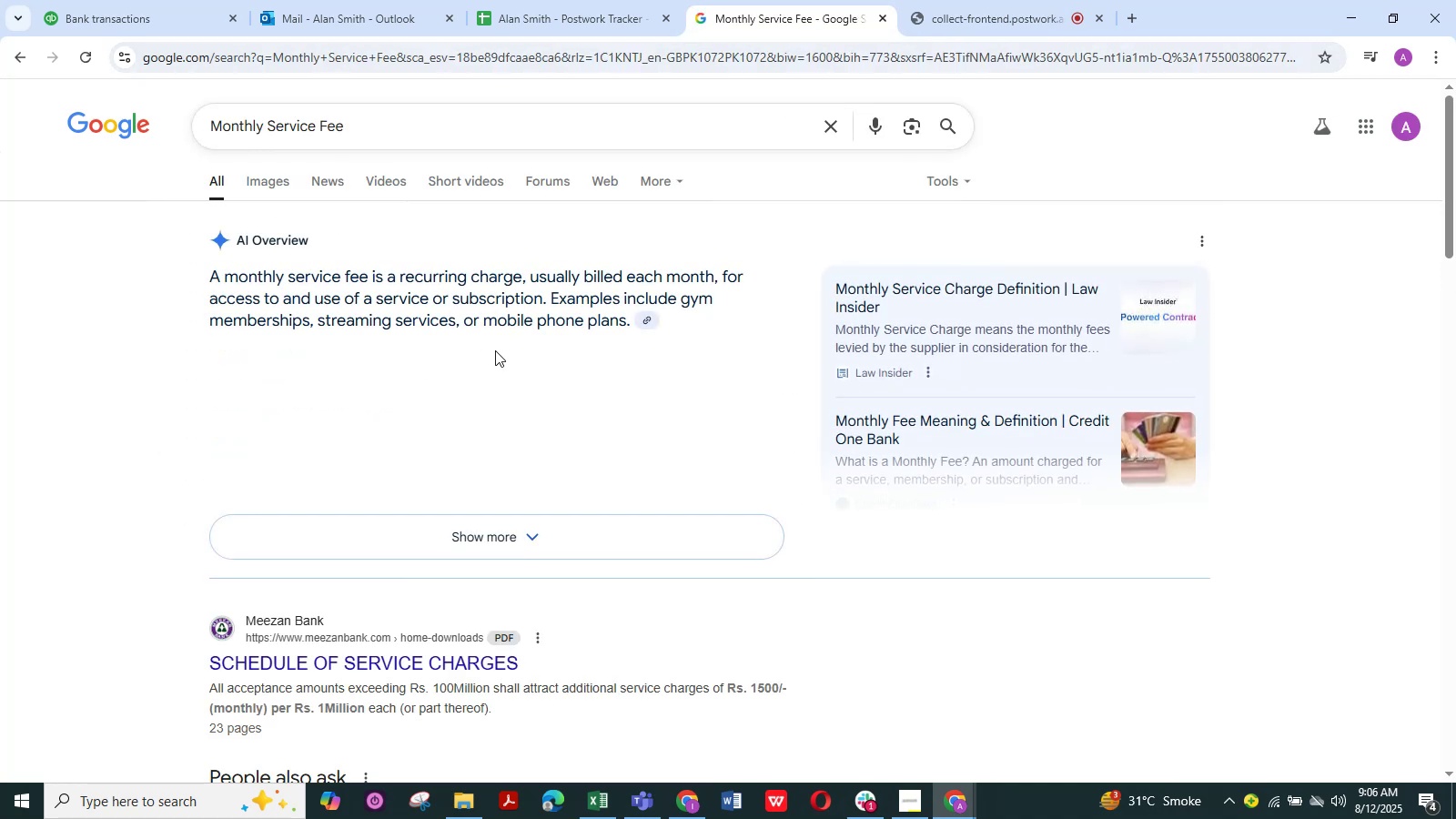 
scroll: coordinate [496, 430], scroll_direction: down, amount: 12.0
 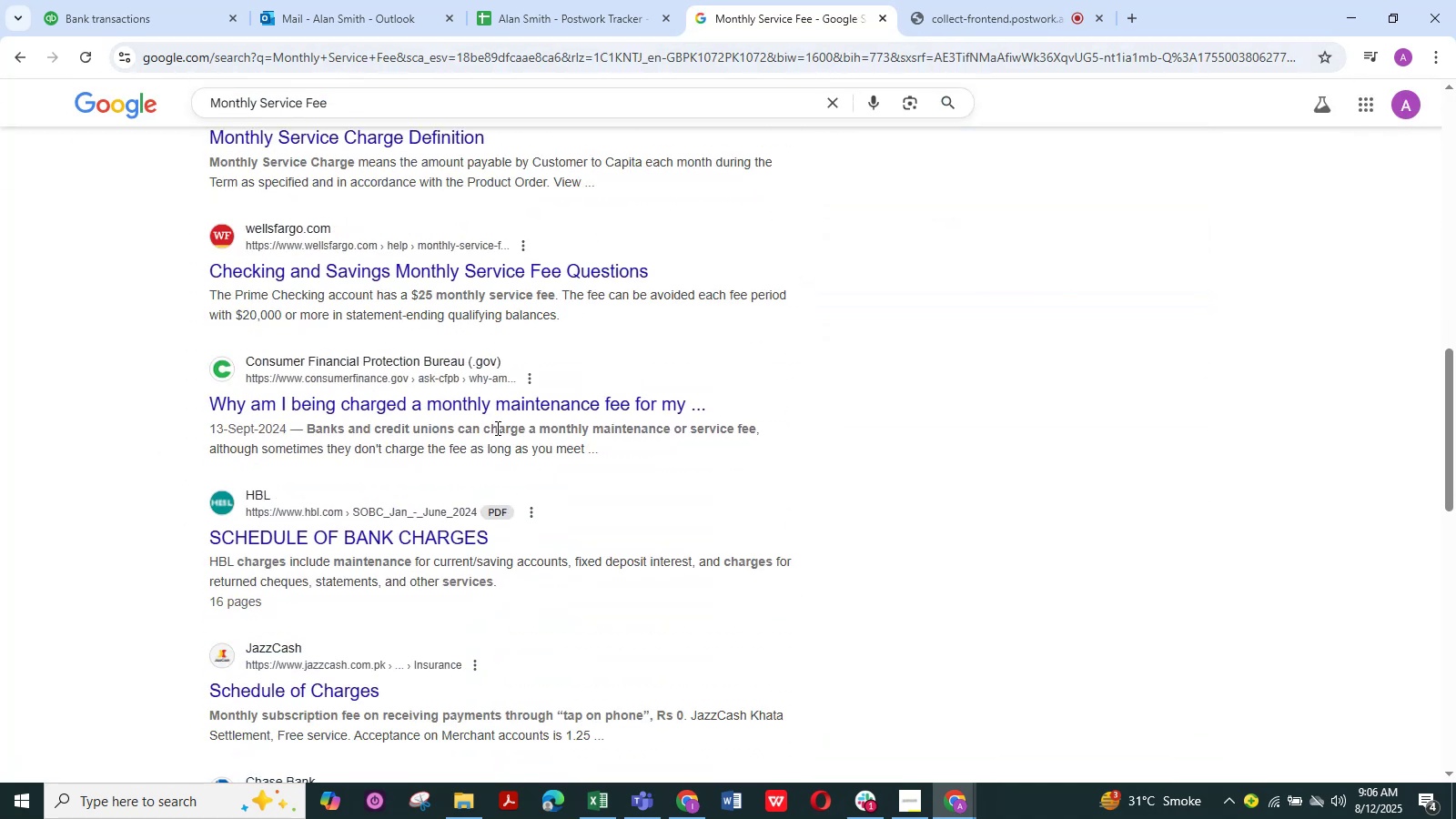 
scroll: coordinate [496, 428], scroll_direction: up, amount: 14.0
 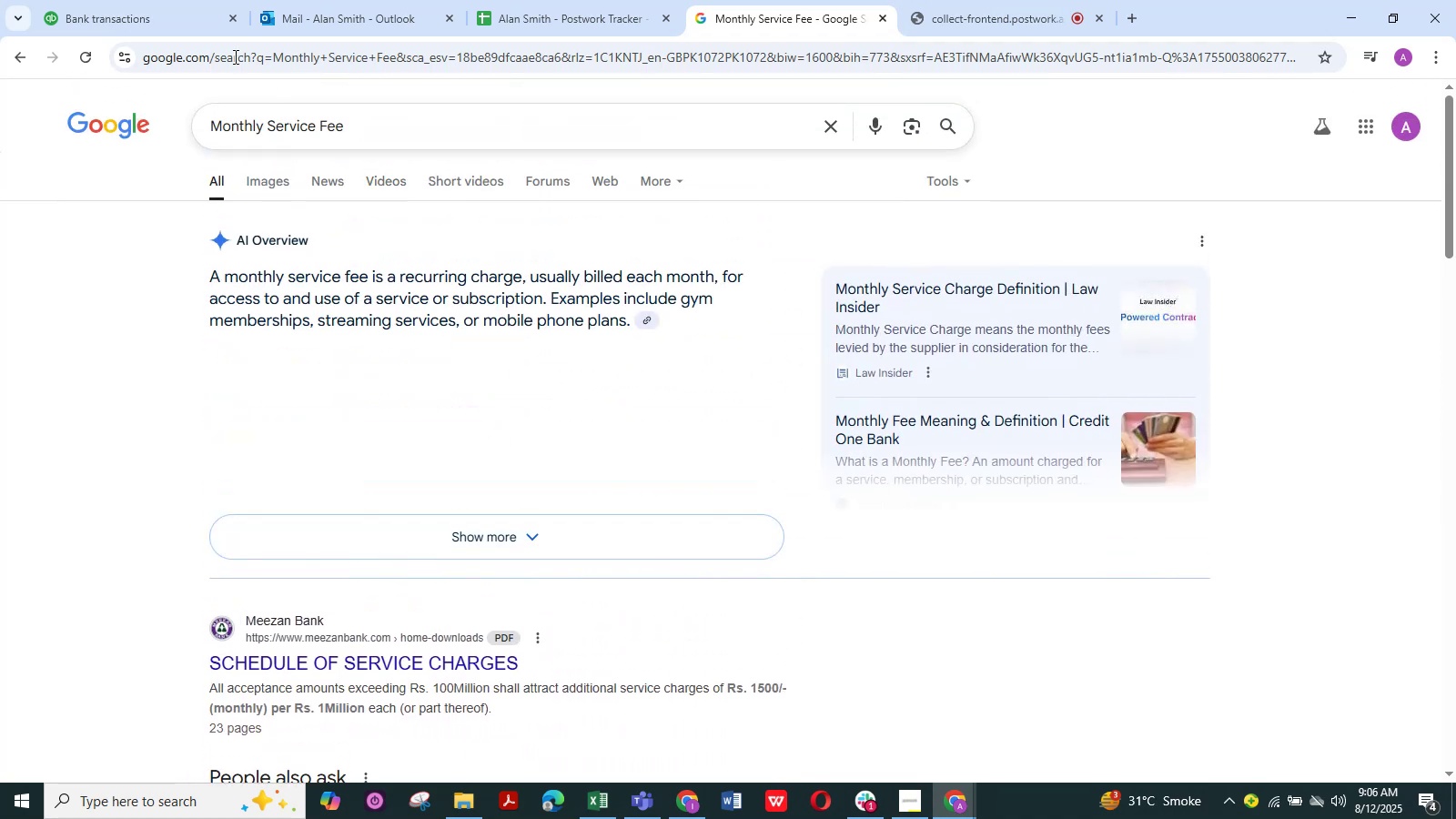 
left_click([187, 2])
 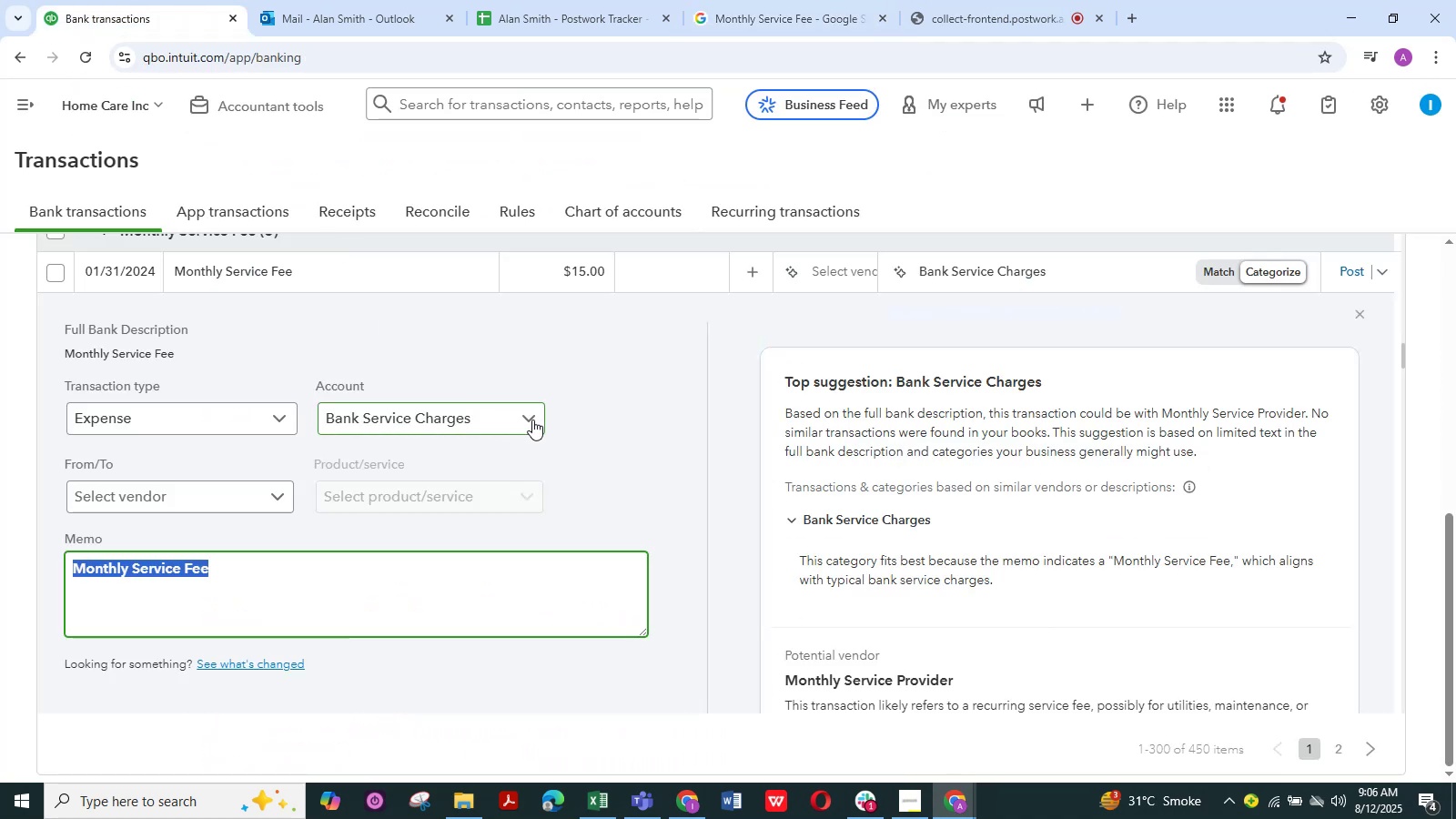 
left_click([532, 420])
 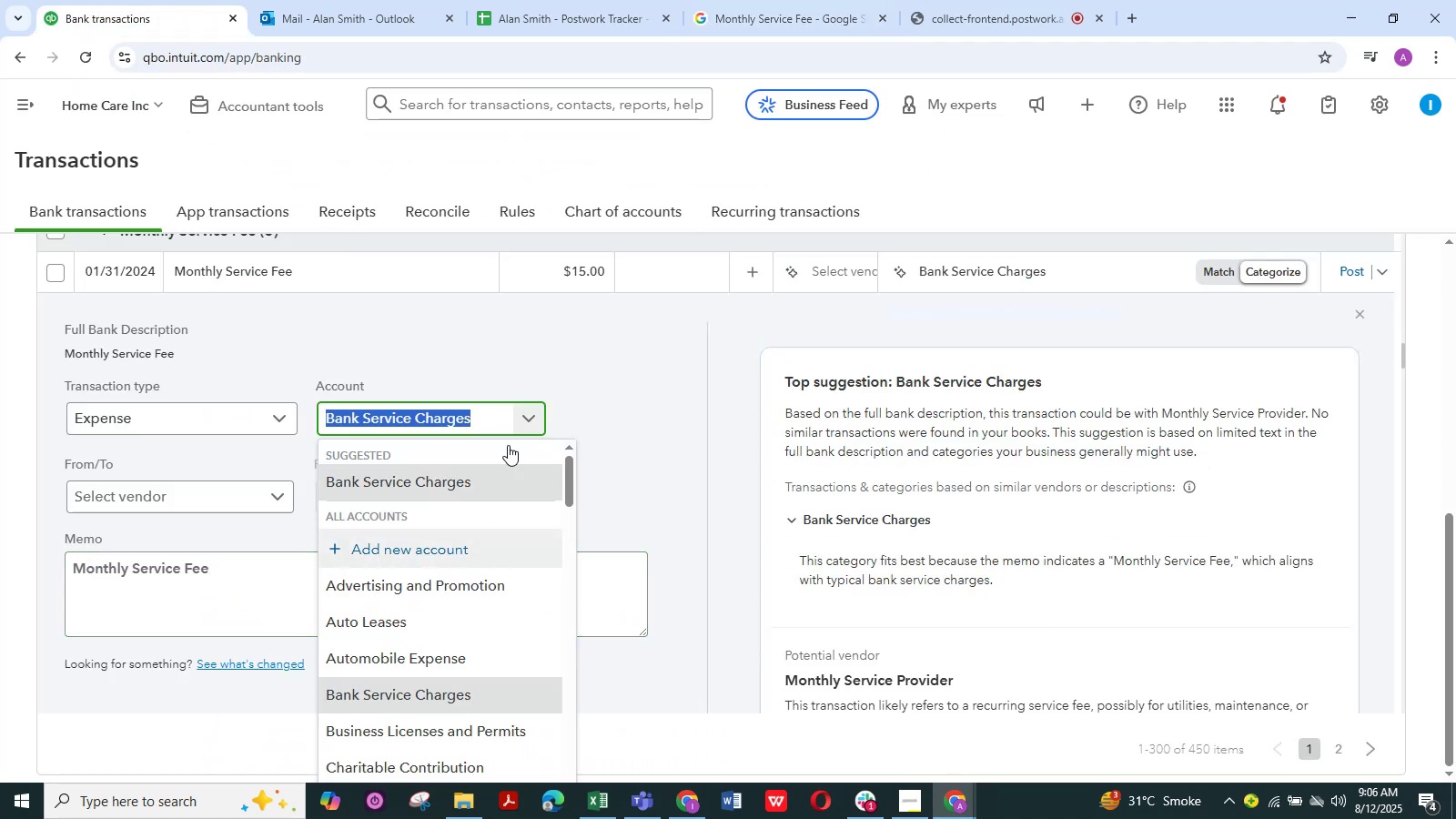 
left_click([628, 373])
 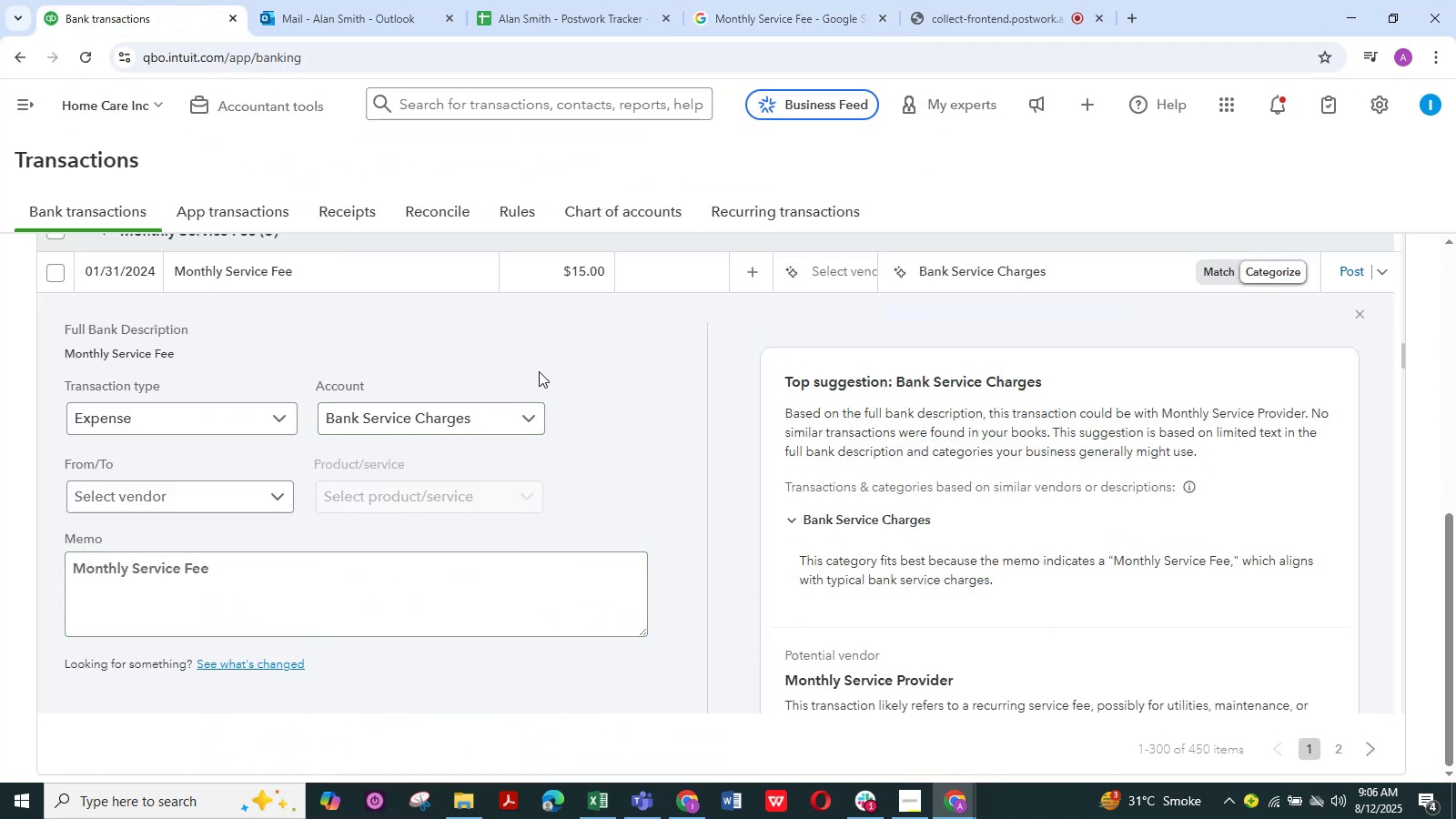 
scroll: coordinate [439, 360], scroll_direction: up, amount: 3.0
 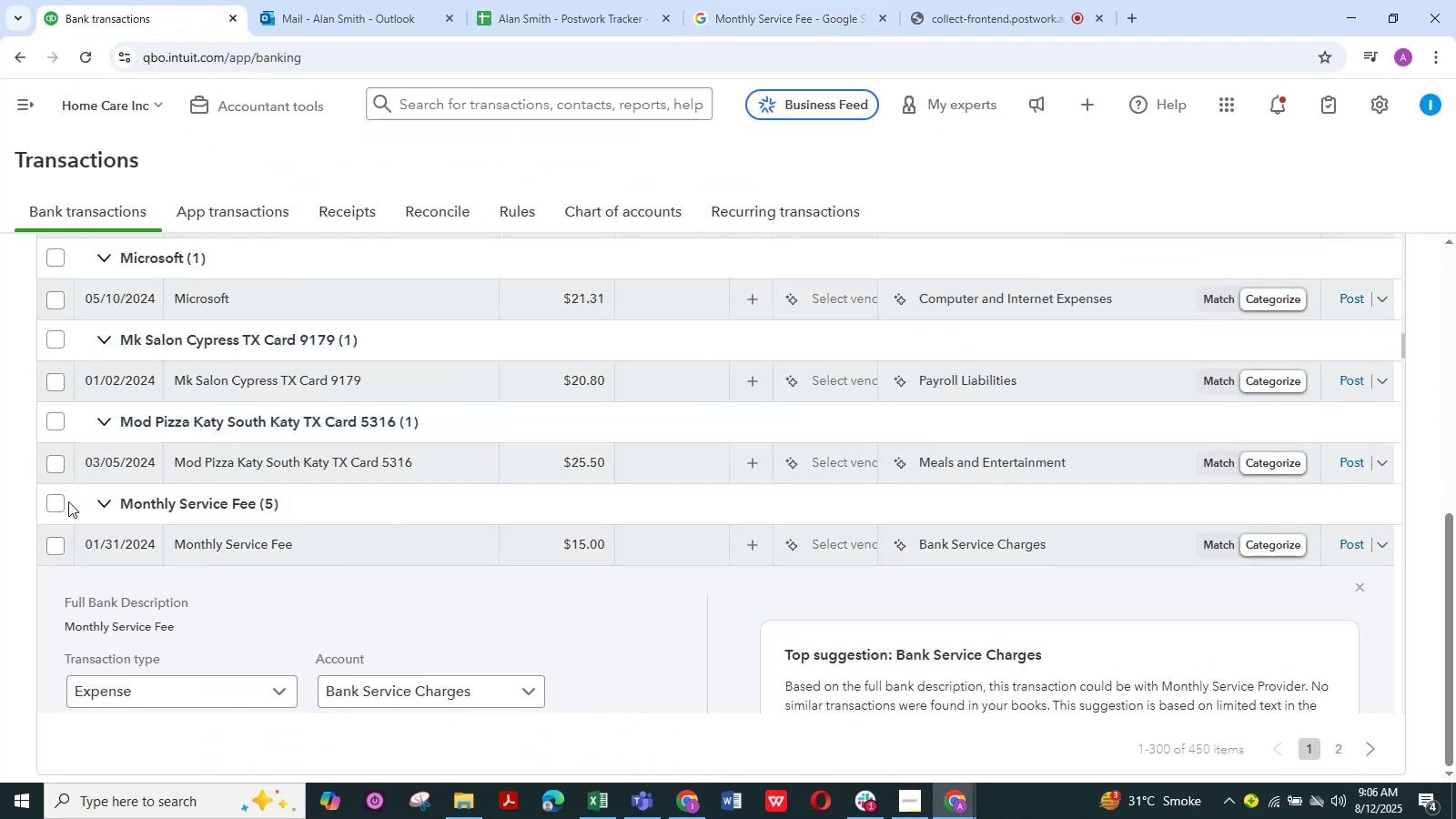 
left_click([68, 501])
 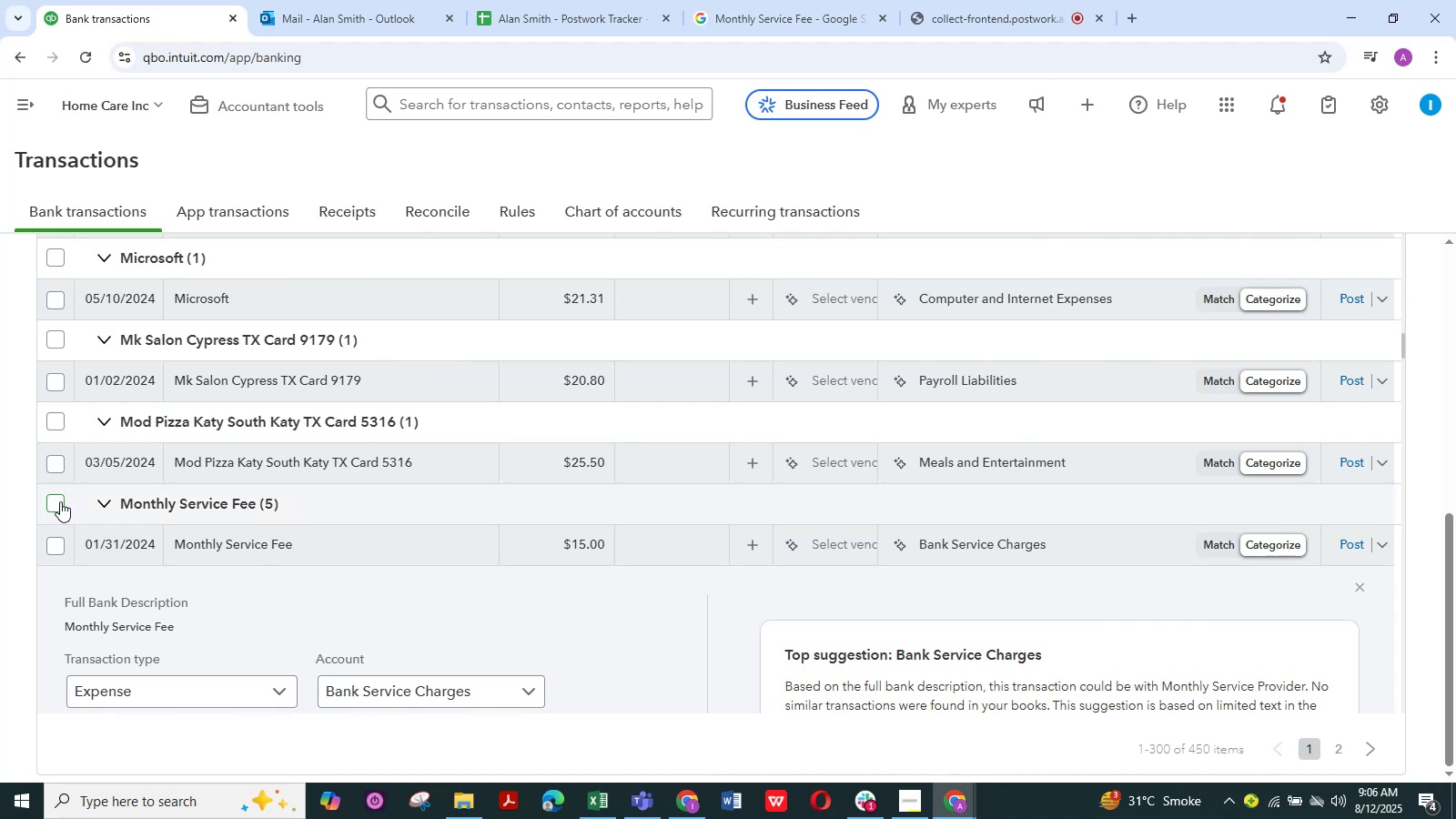 
left_click([60, 501])
 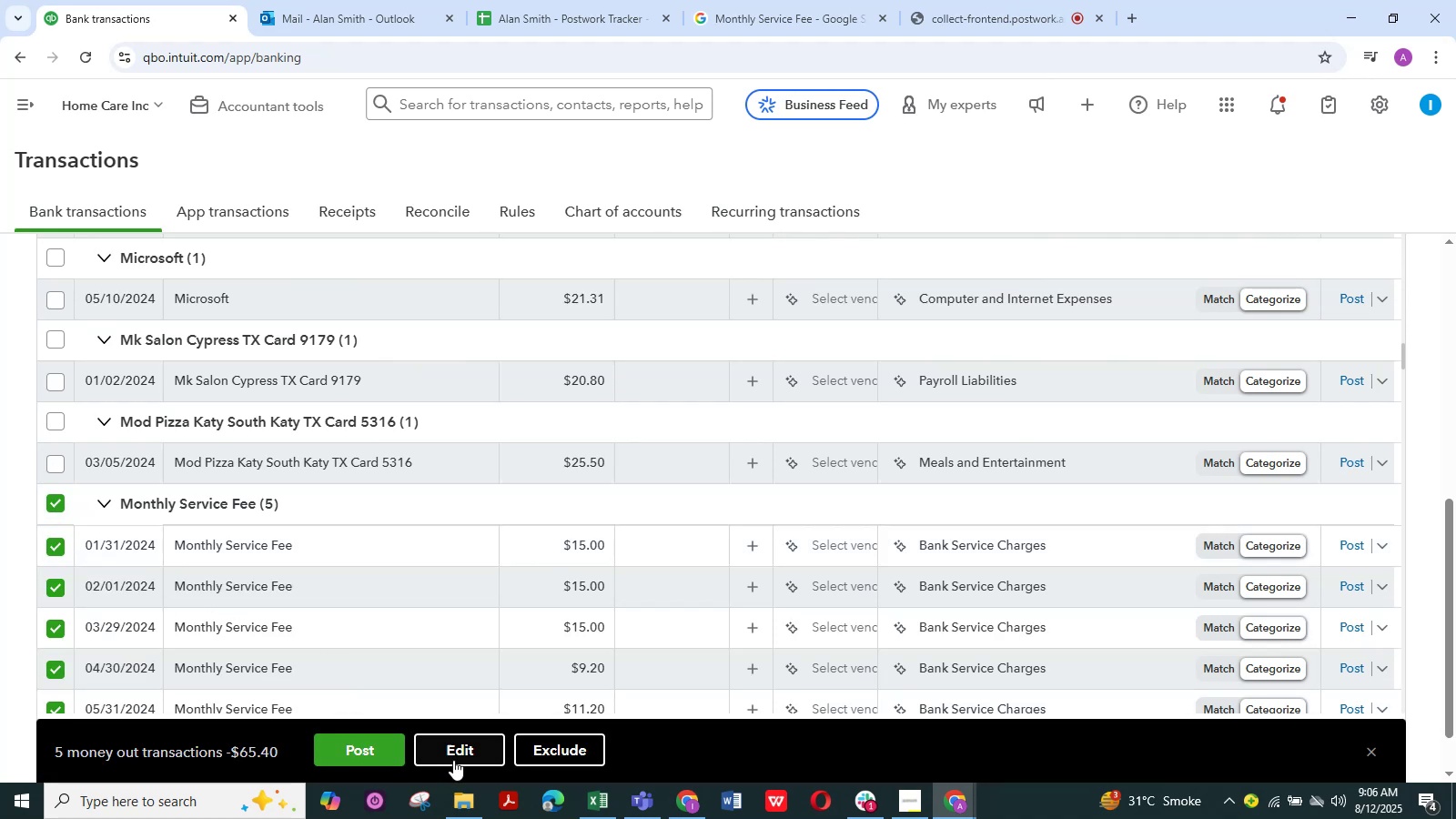 
left_click([457, 745])
 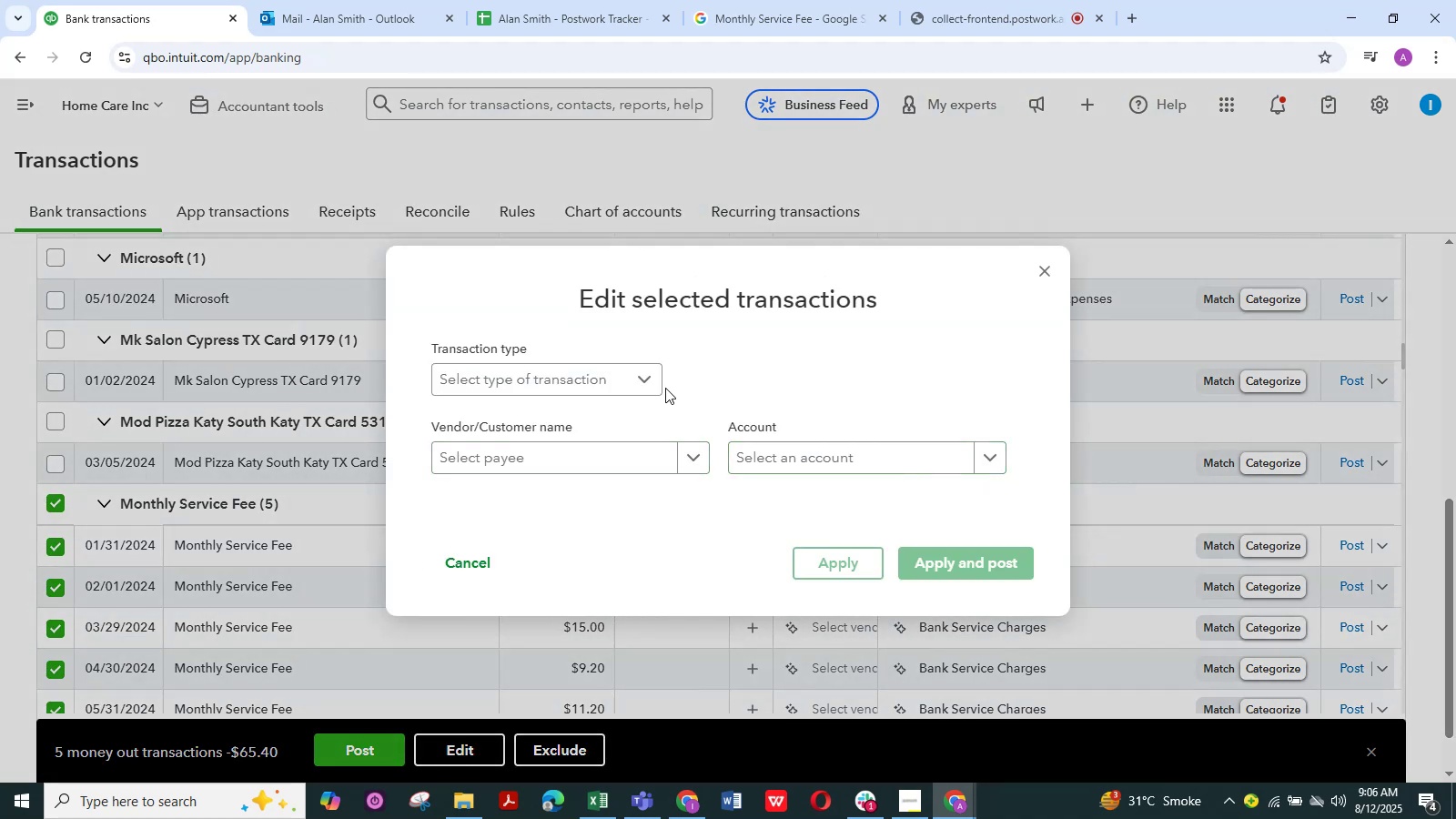 
left_click([654, 381])
 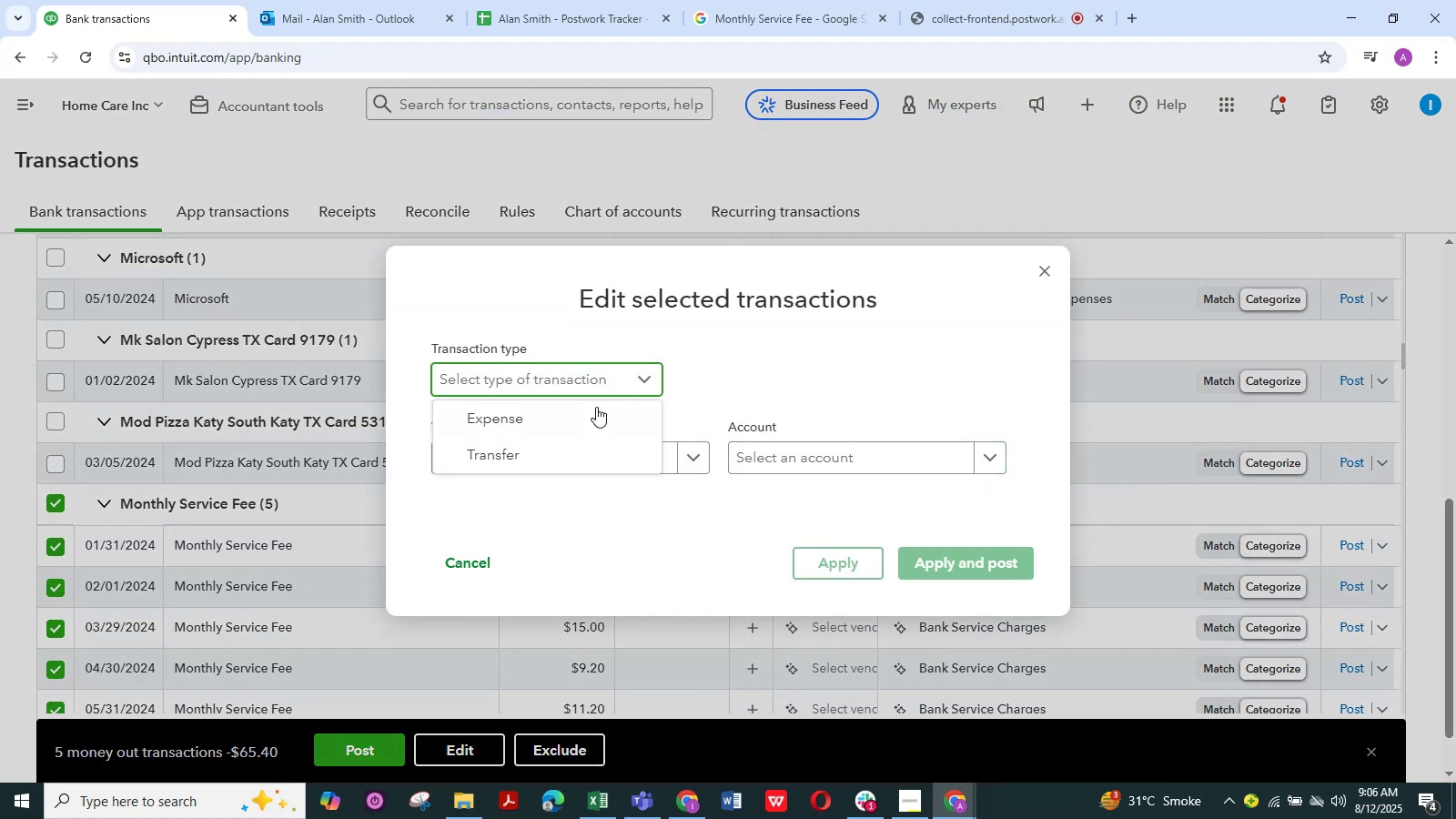 
left_click([591, 410])
 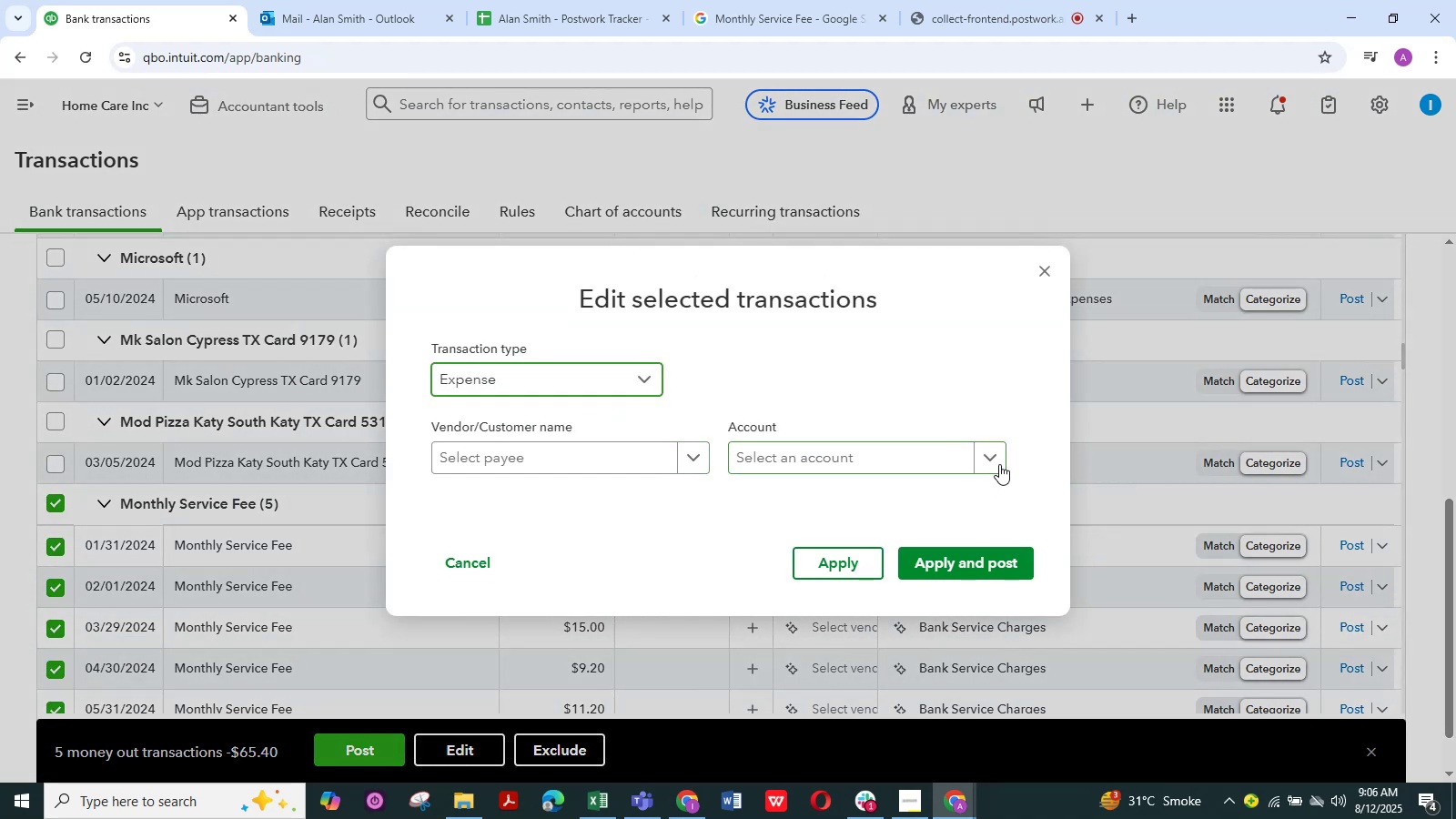 
left_click([1000, 460])
 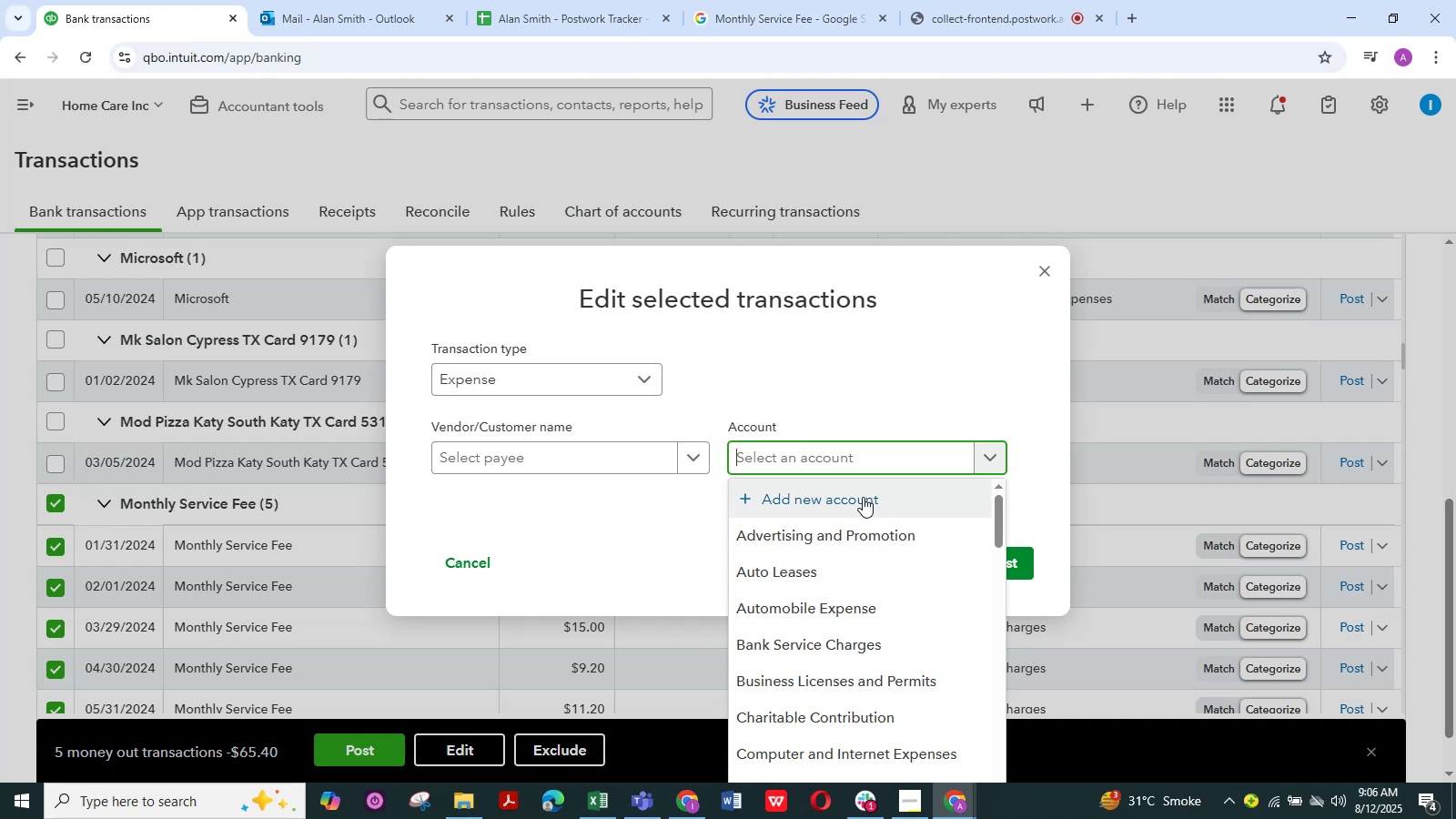 
type(du)
 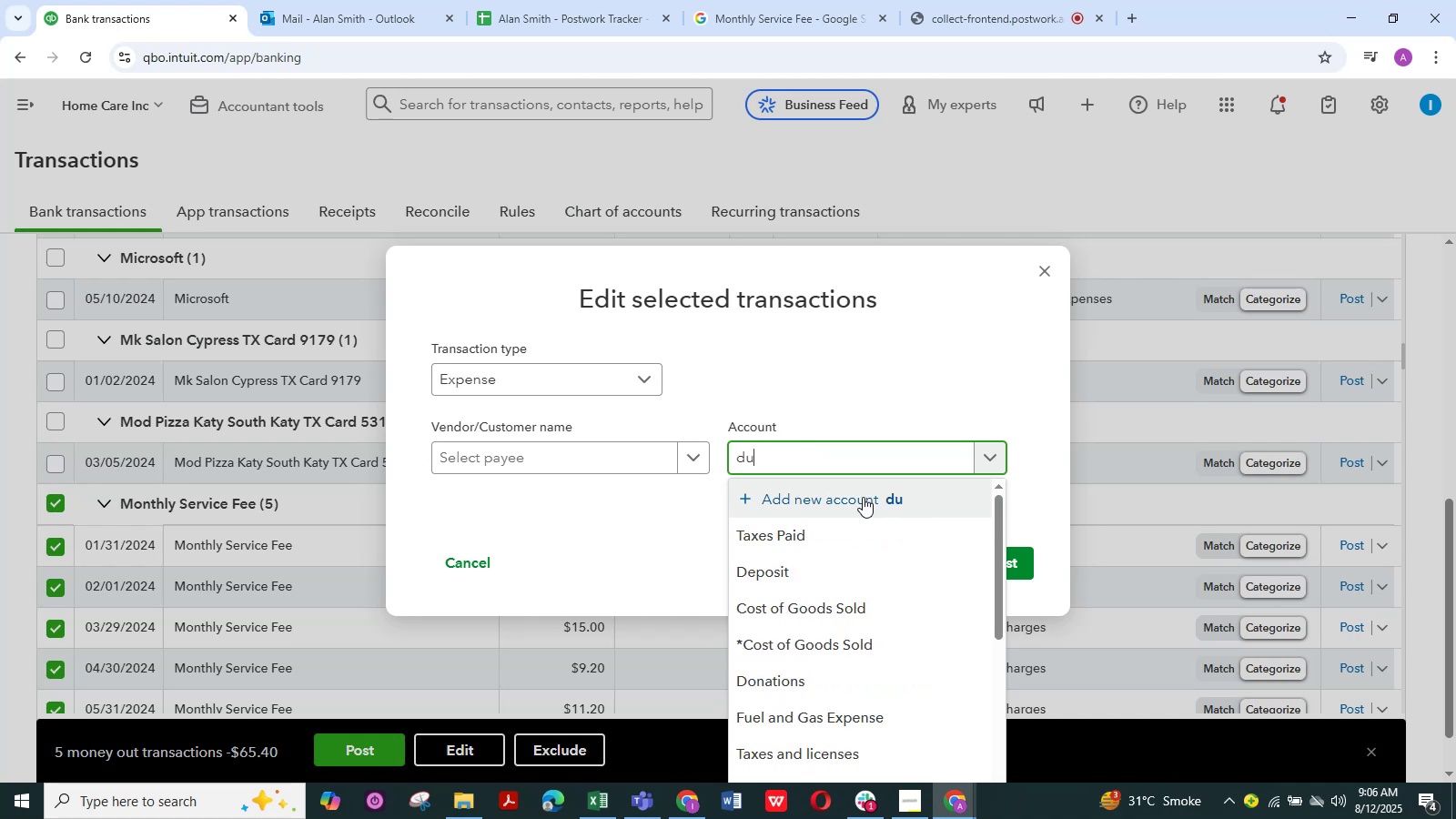 
hold_key(key=E, duration=0.31)
 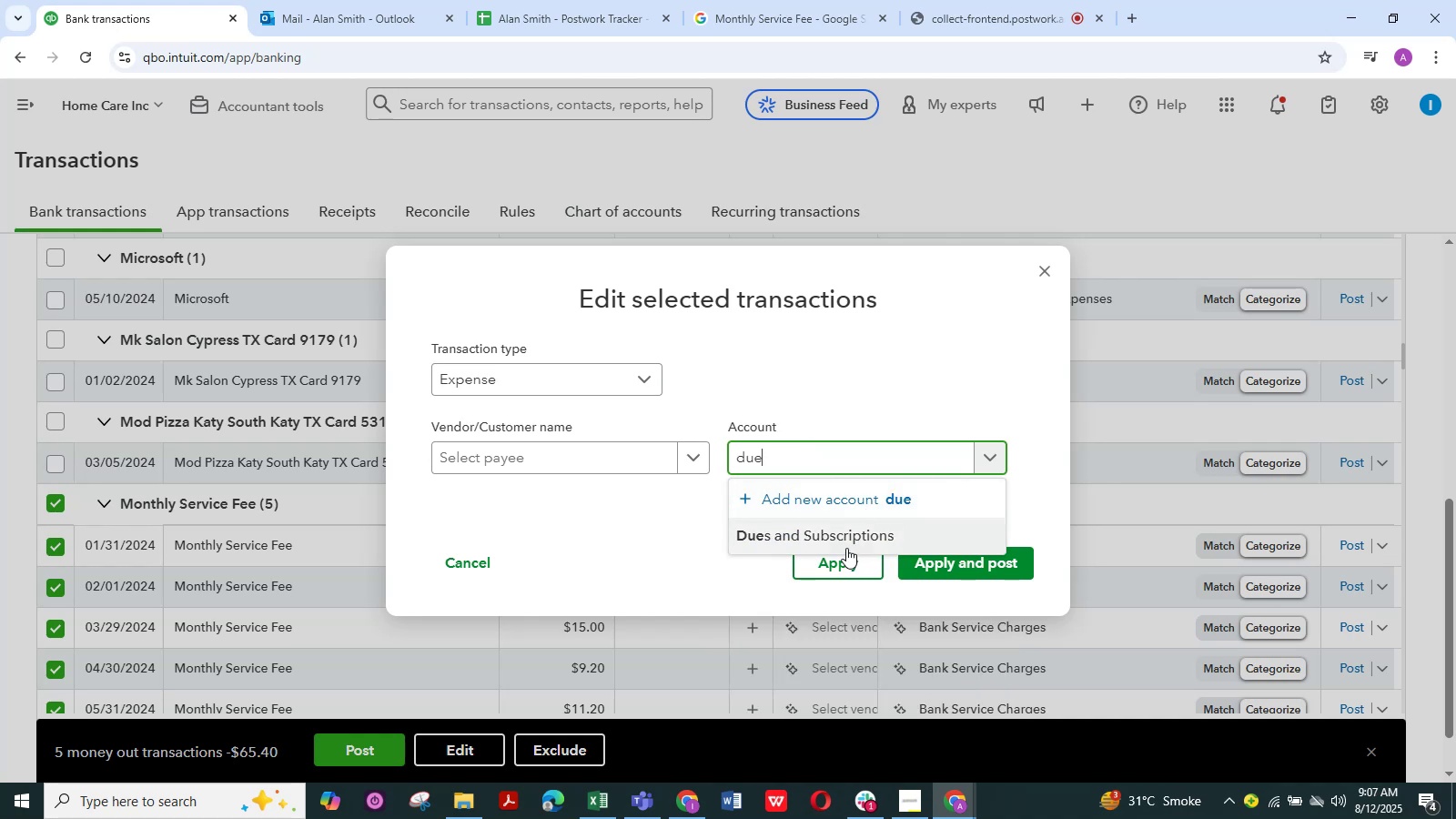 
left_click([846, 535])
 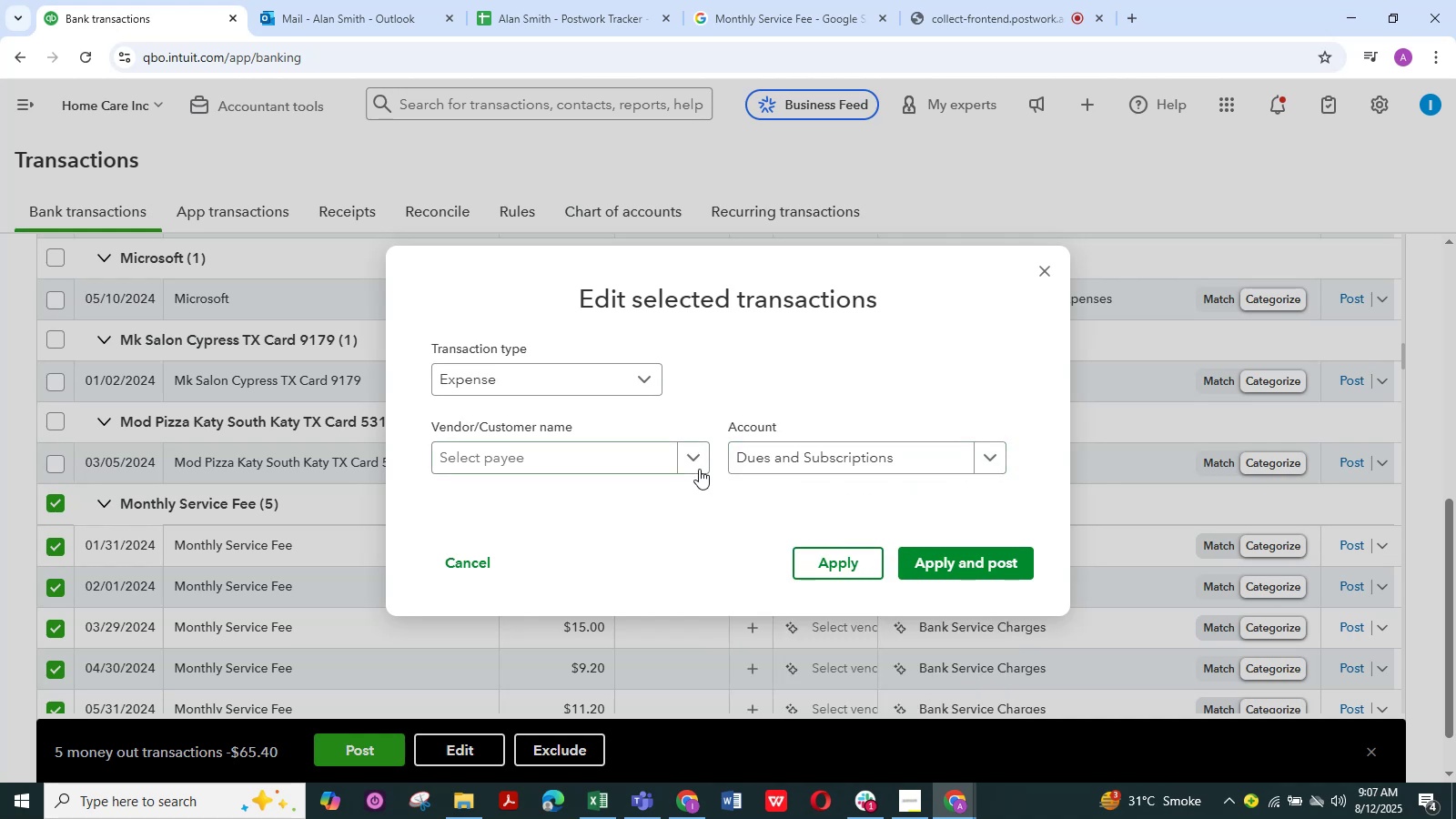 
left_click([696, 462])
 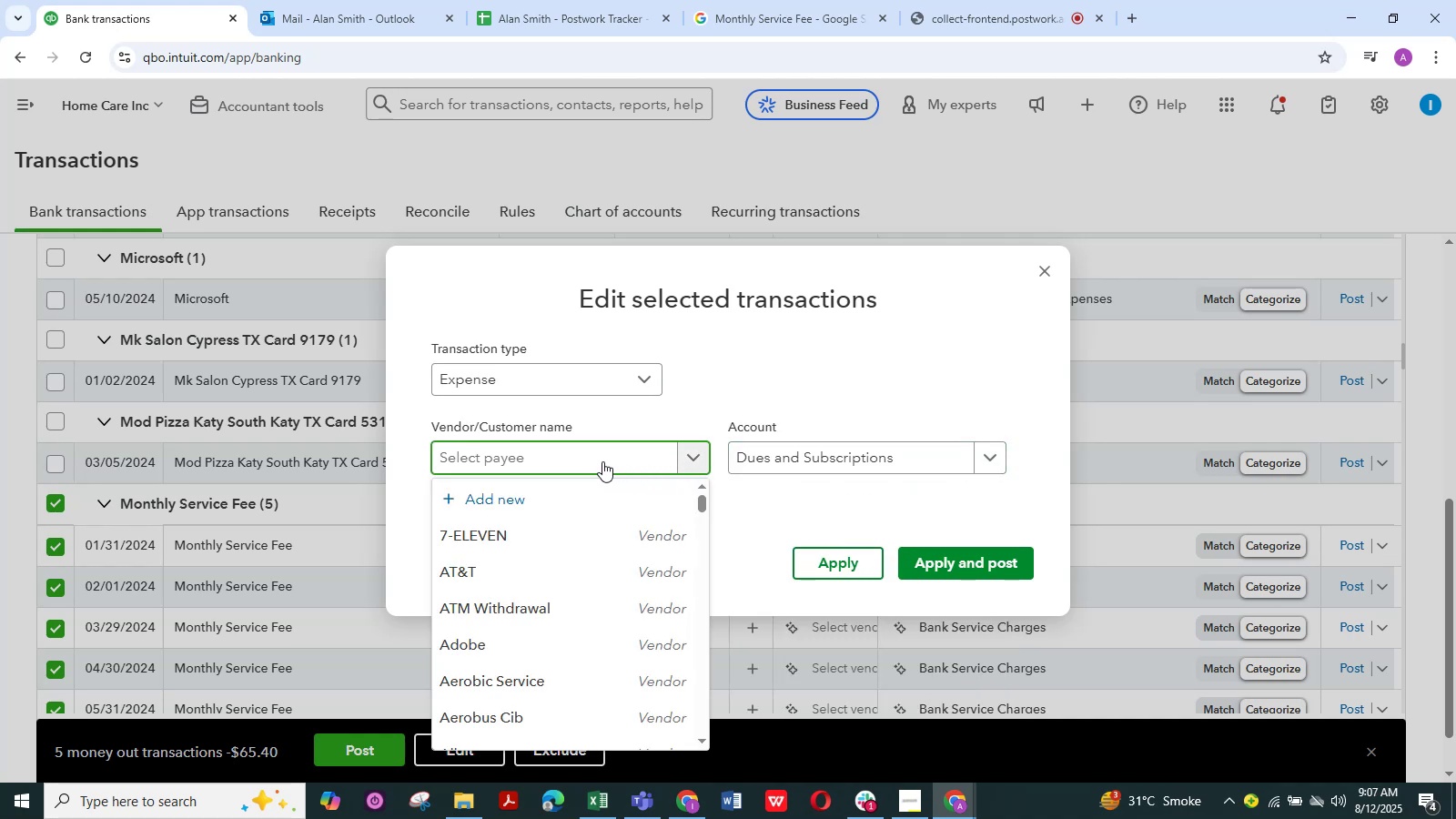 
left_click([594, 453])
 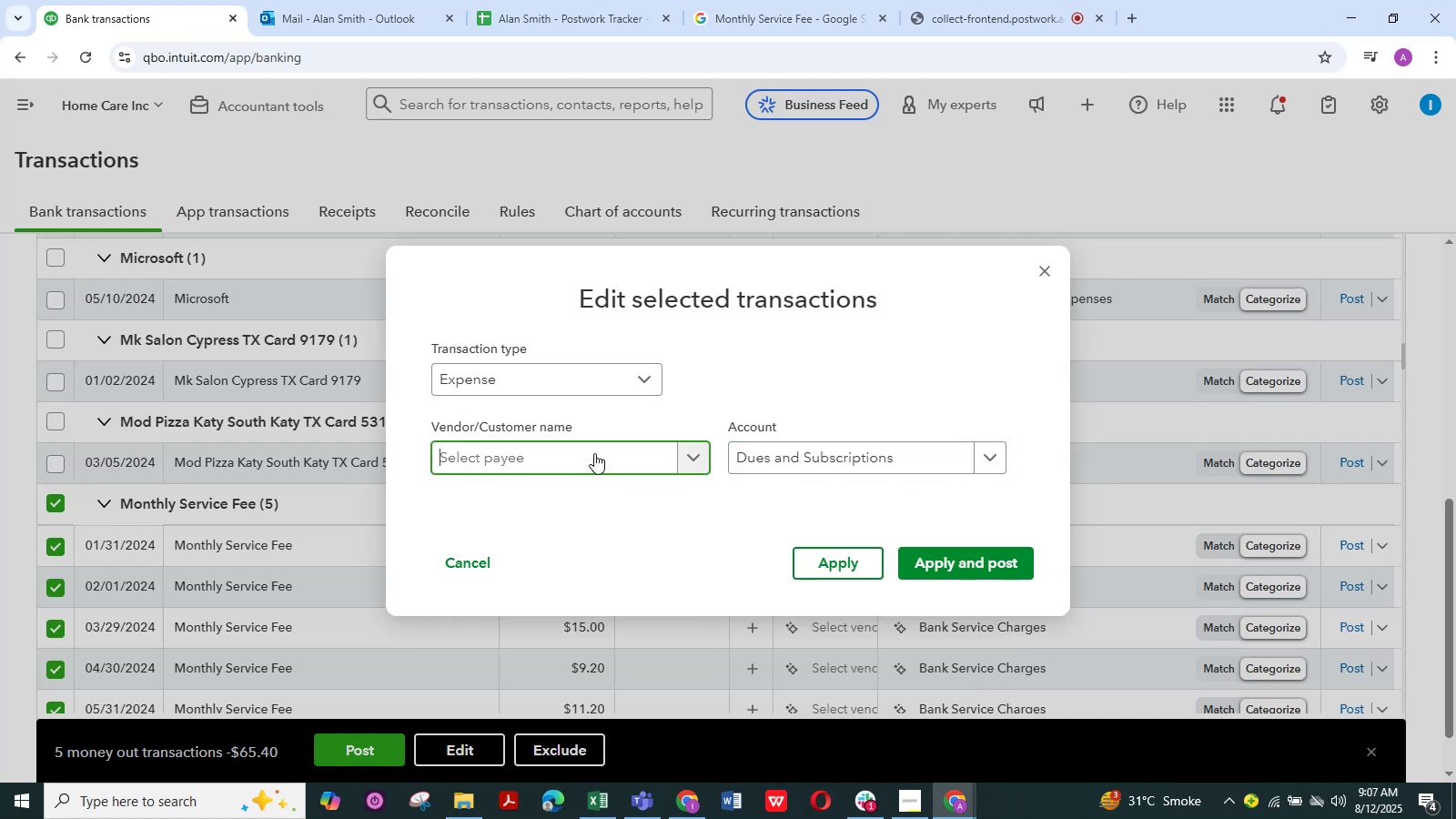 
type(ser)
 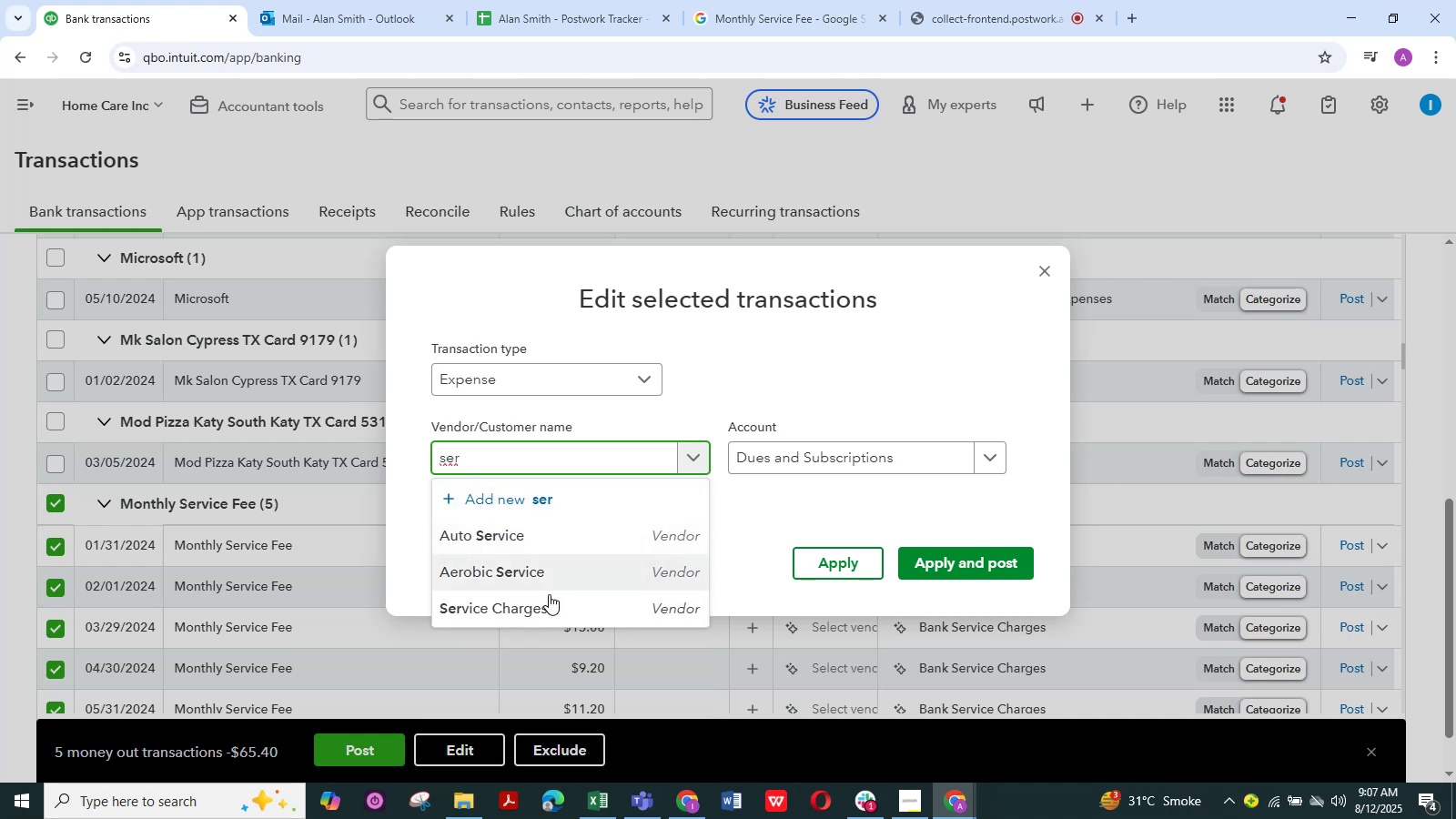 
left_click([539, 612])
 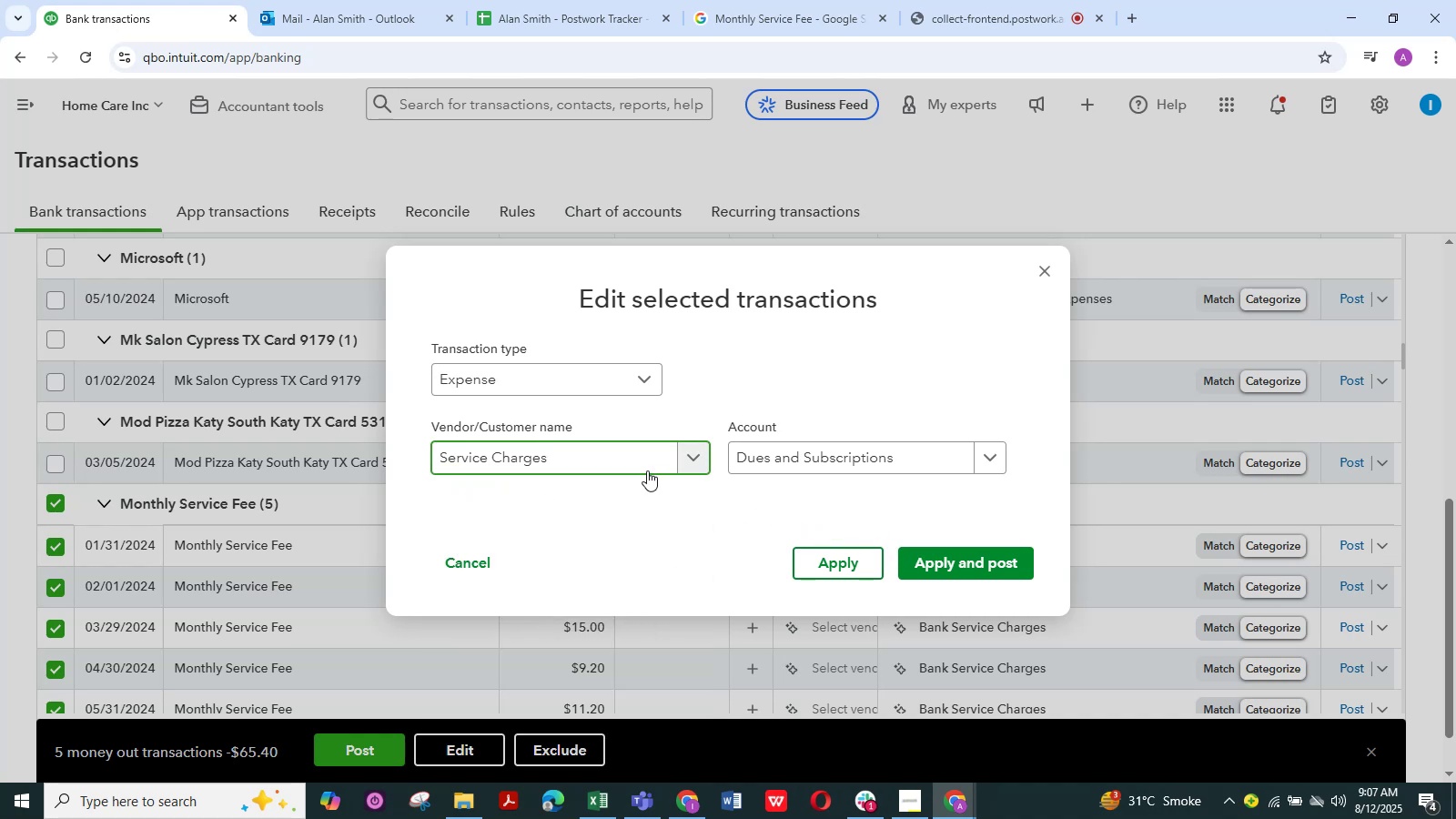 
wait(6.9)
 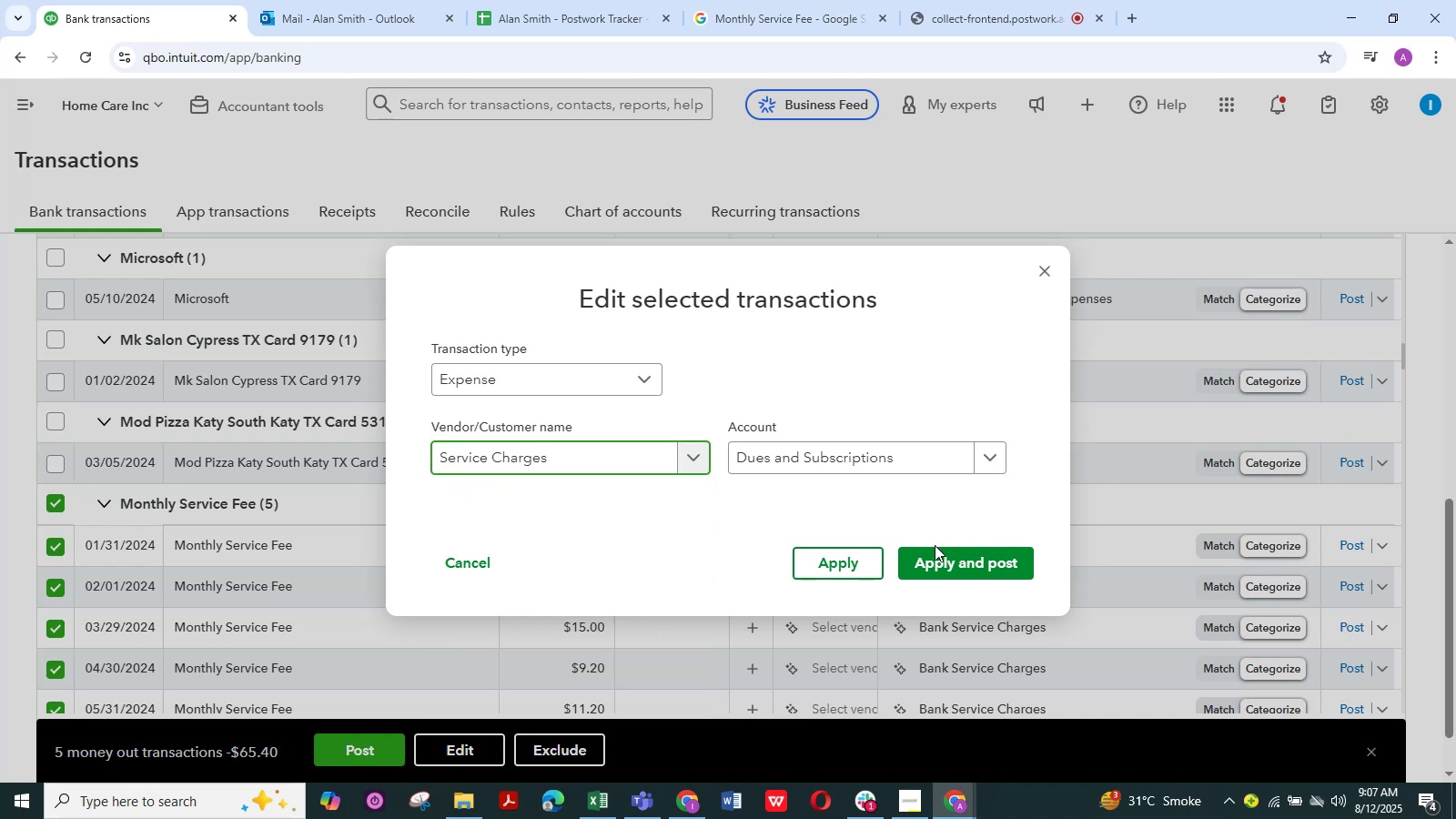 
key(Backspace)
key(Backspace)
key(Backspace)
key(Backspace)
key(Backspace)
key(Backspace)
key(Backspace)
type(Fee)
key(Backspace)
key(Backspace)
key(Backspace)
key(Backspace)
 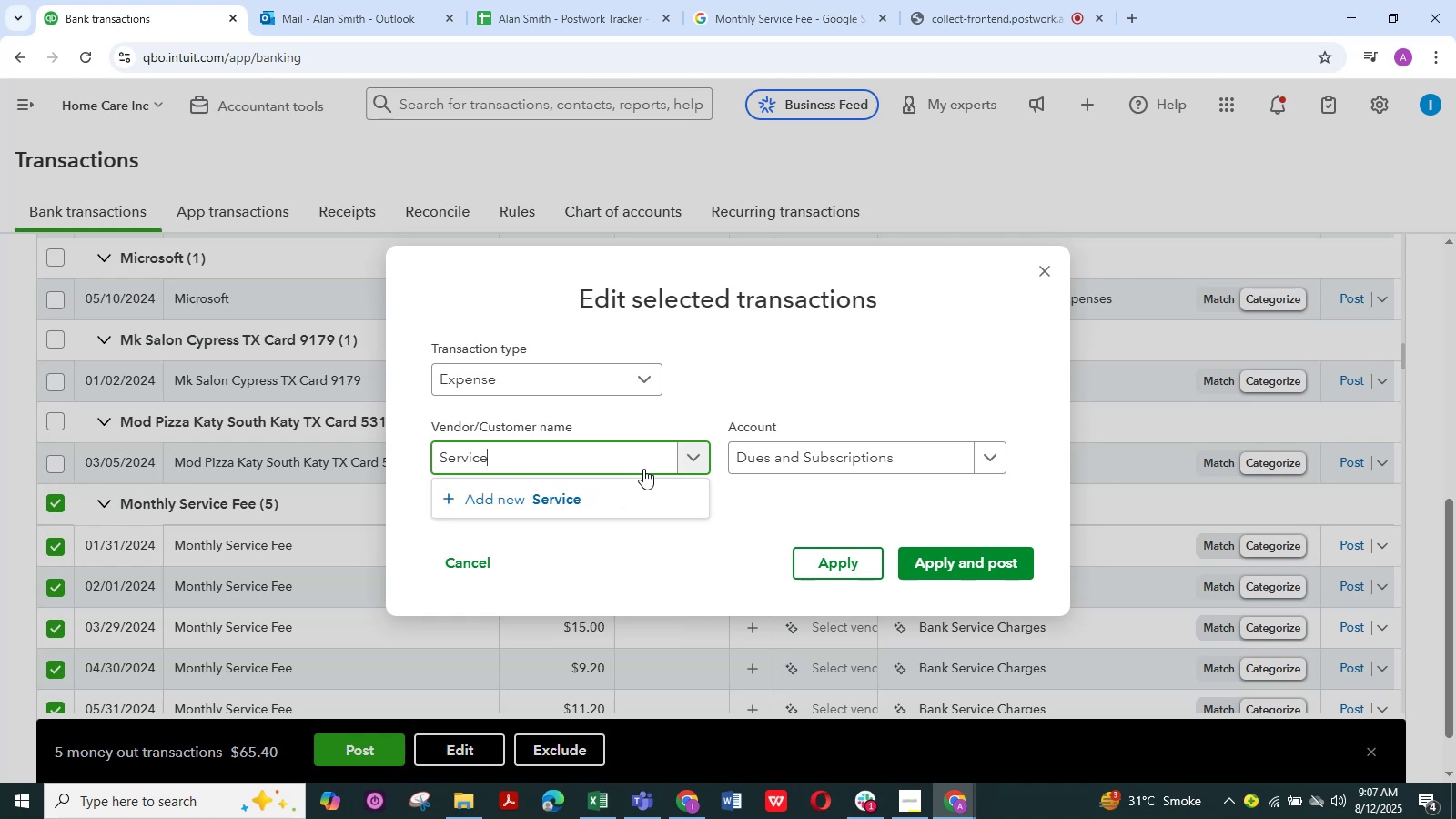 
left_click([530, 606])
 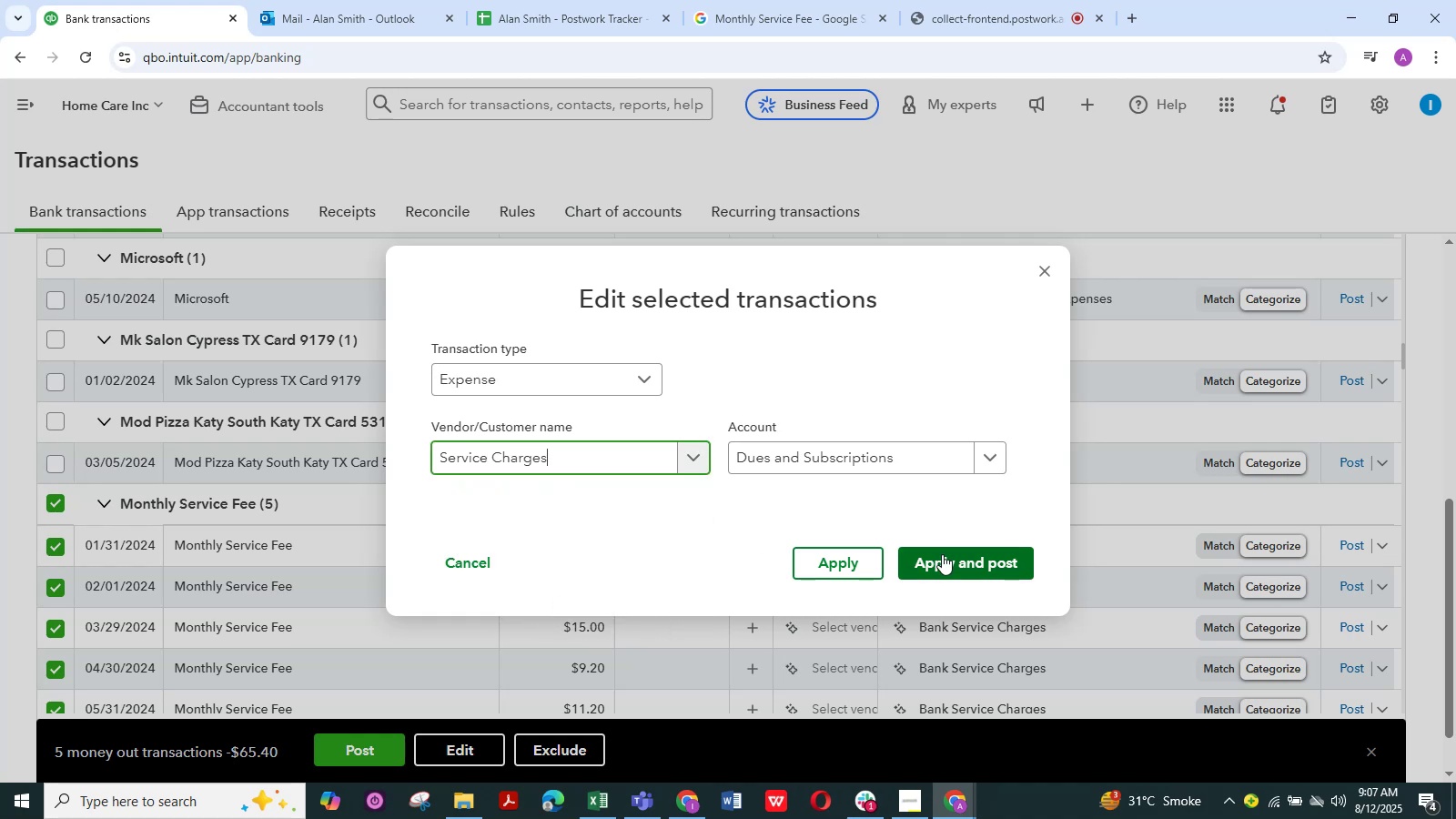 
left_click([942, 554])
 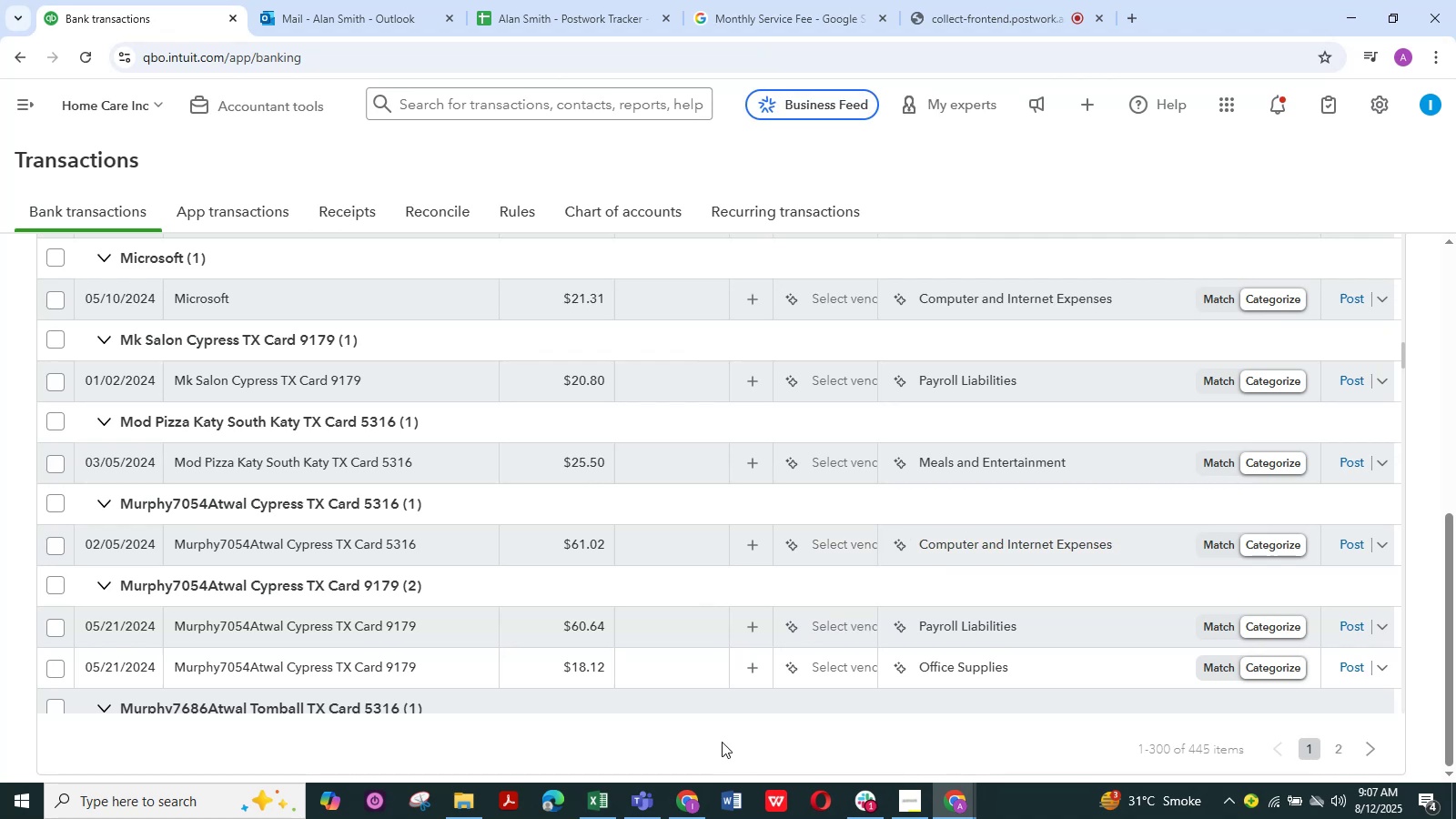 
wait(16.02)
 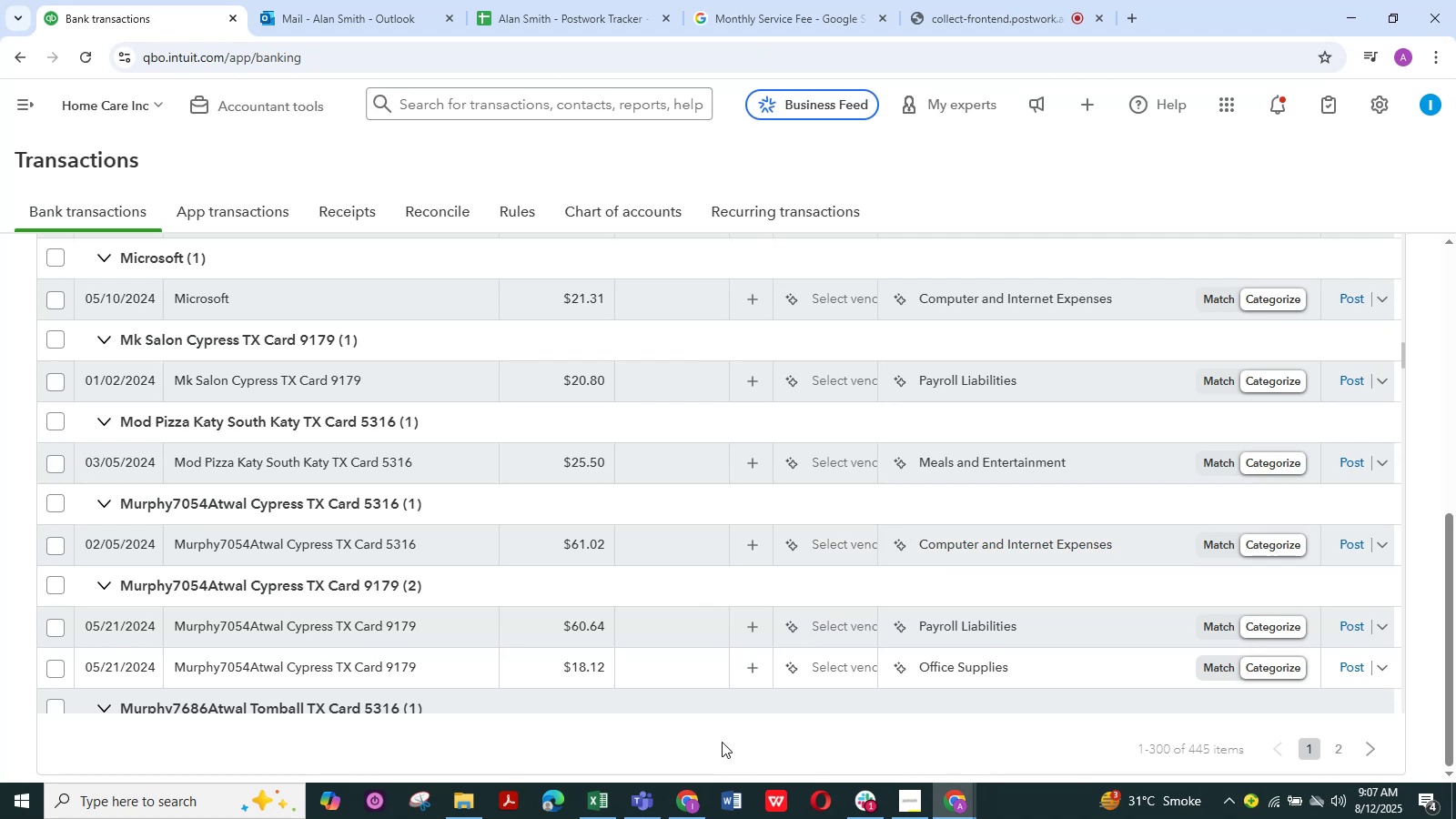 
left_click([389, 469])
 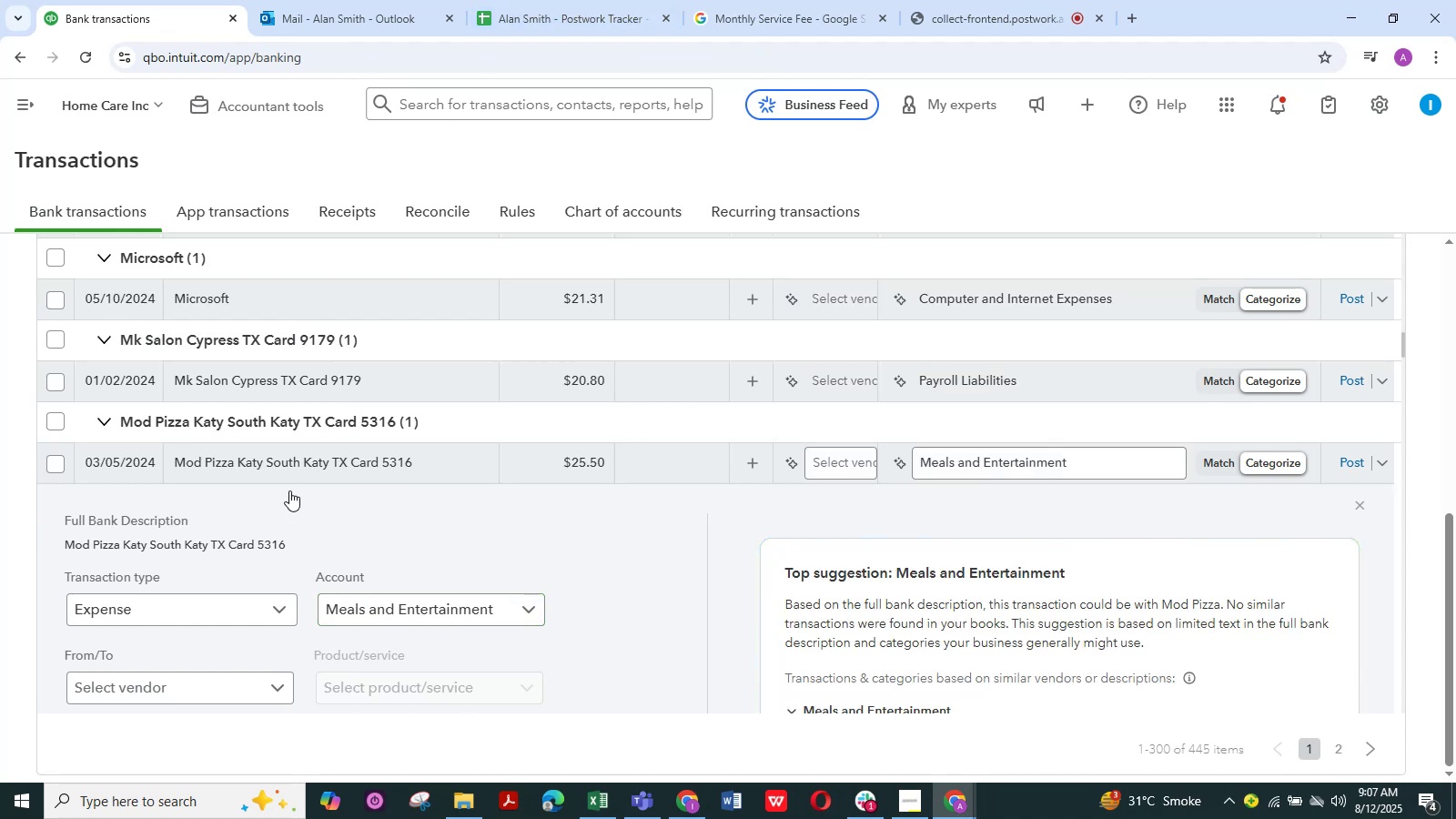 
wait(6.57)
 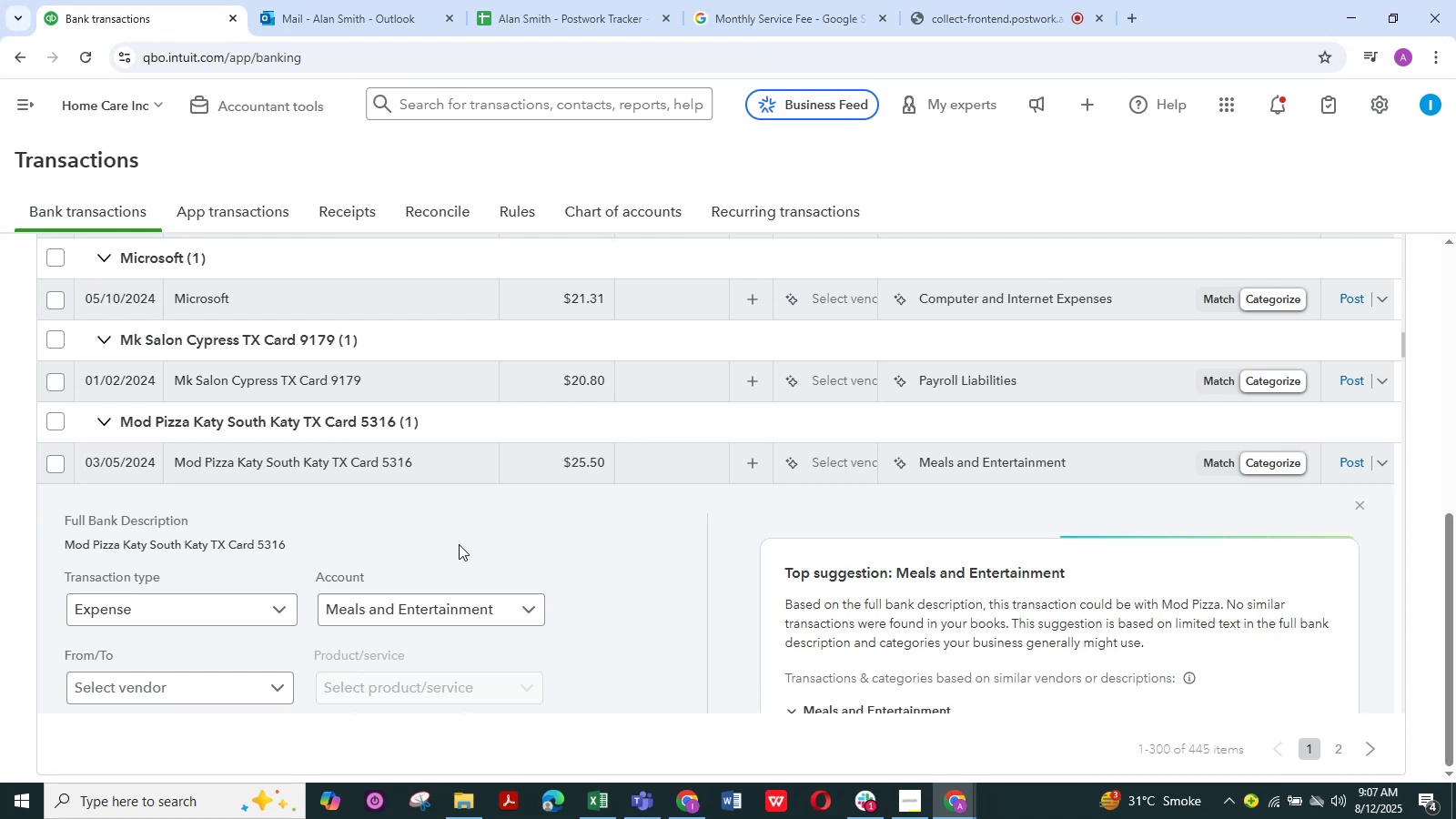 
left_click([274, 691])
 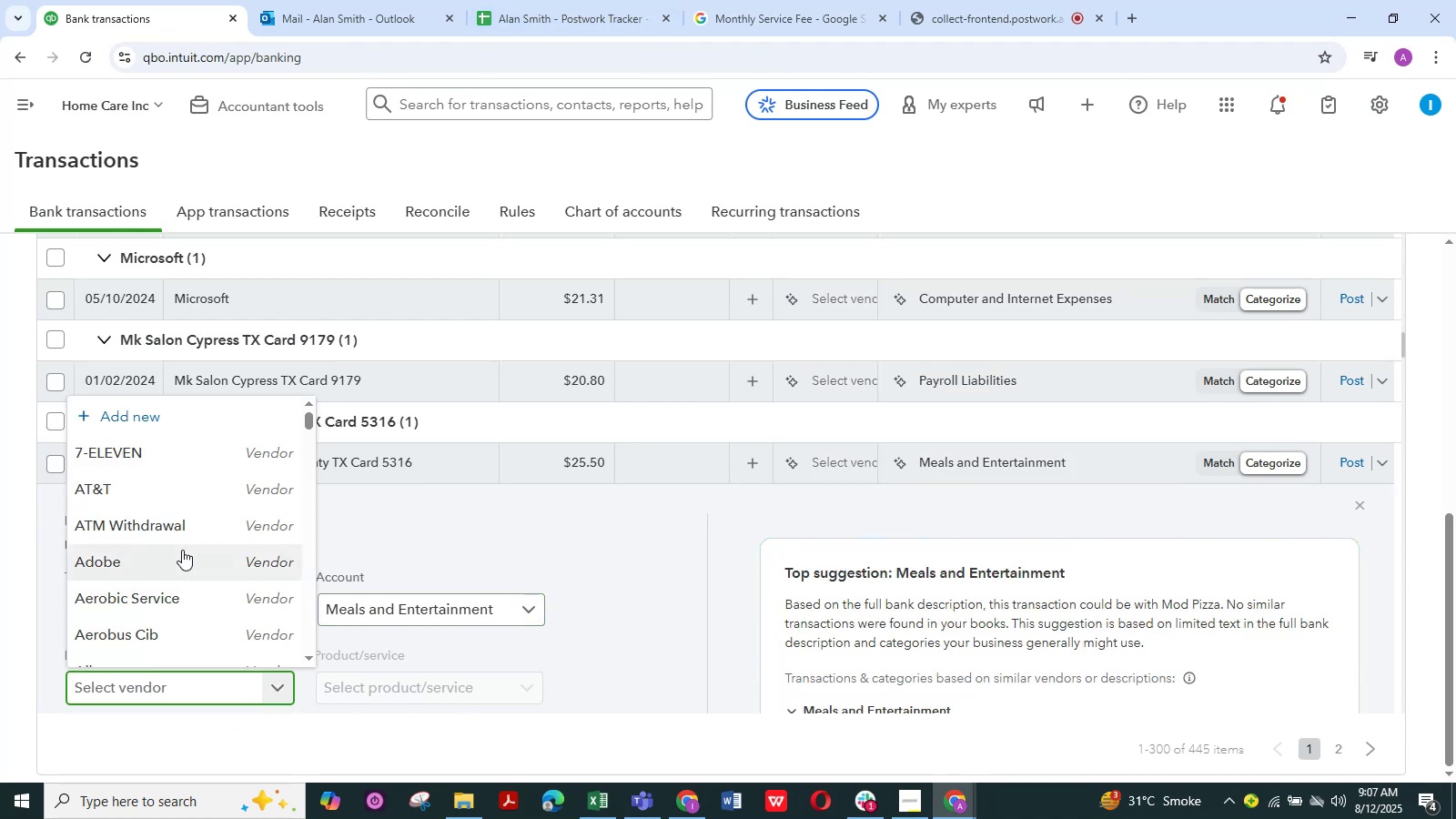 
scroll: coordinate [178, 551], scroll_direction: down, amount: 5.0
 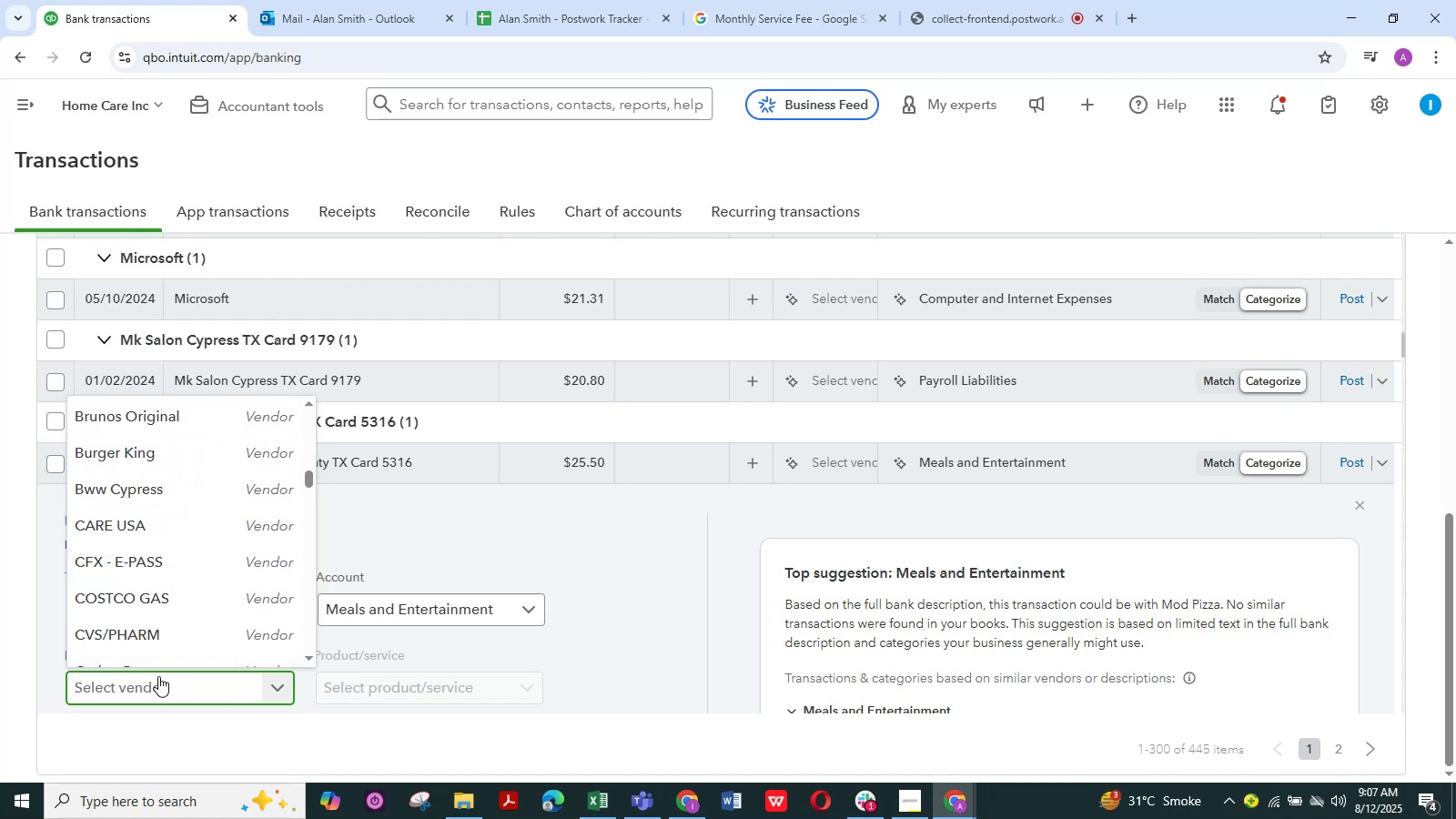 
left_click([158, 677])
 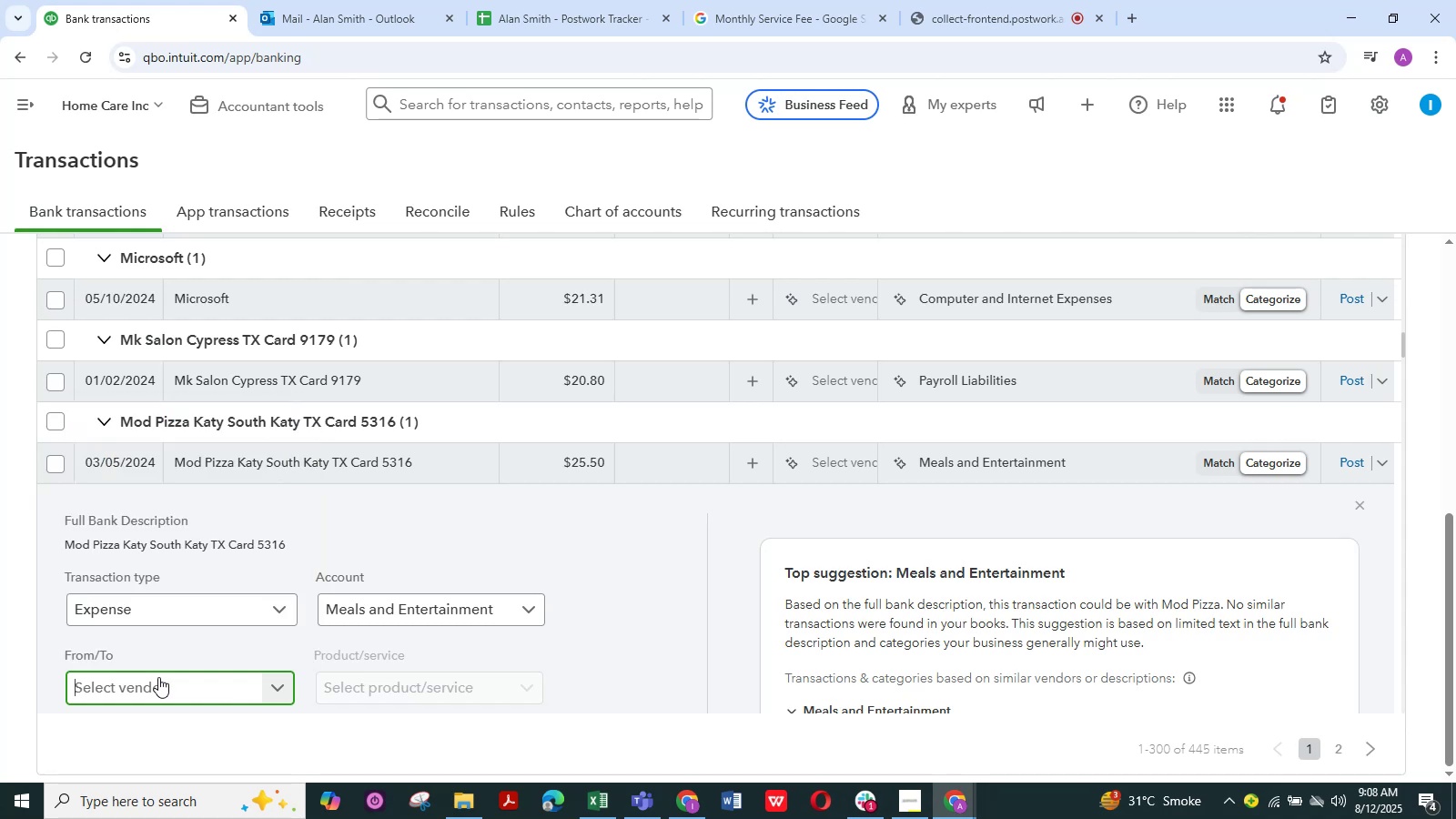 
type(mod)
 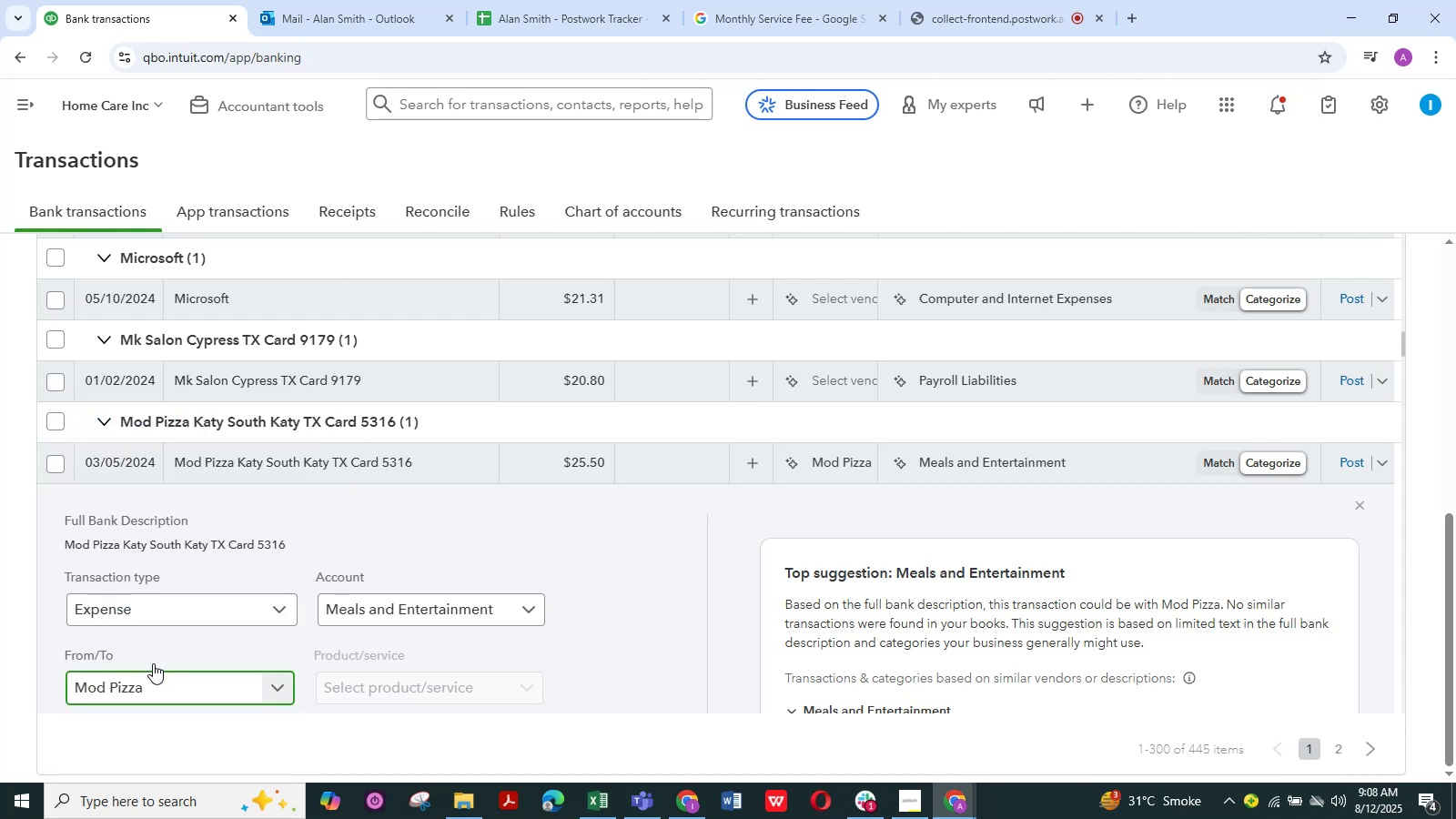 
scroll: coordinate [250, 597], scroll_direction: up, amount: 2.0
 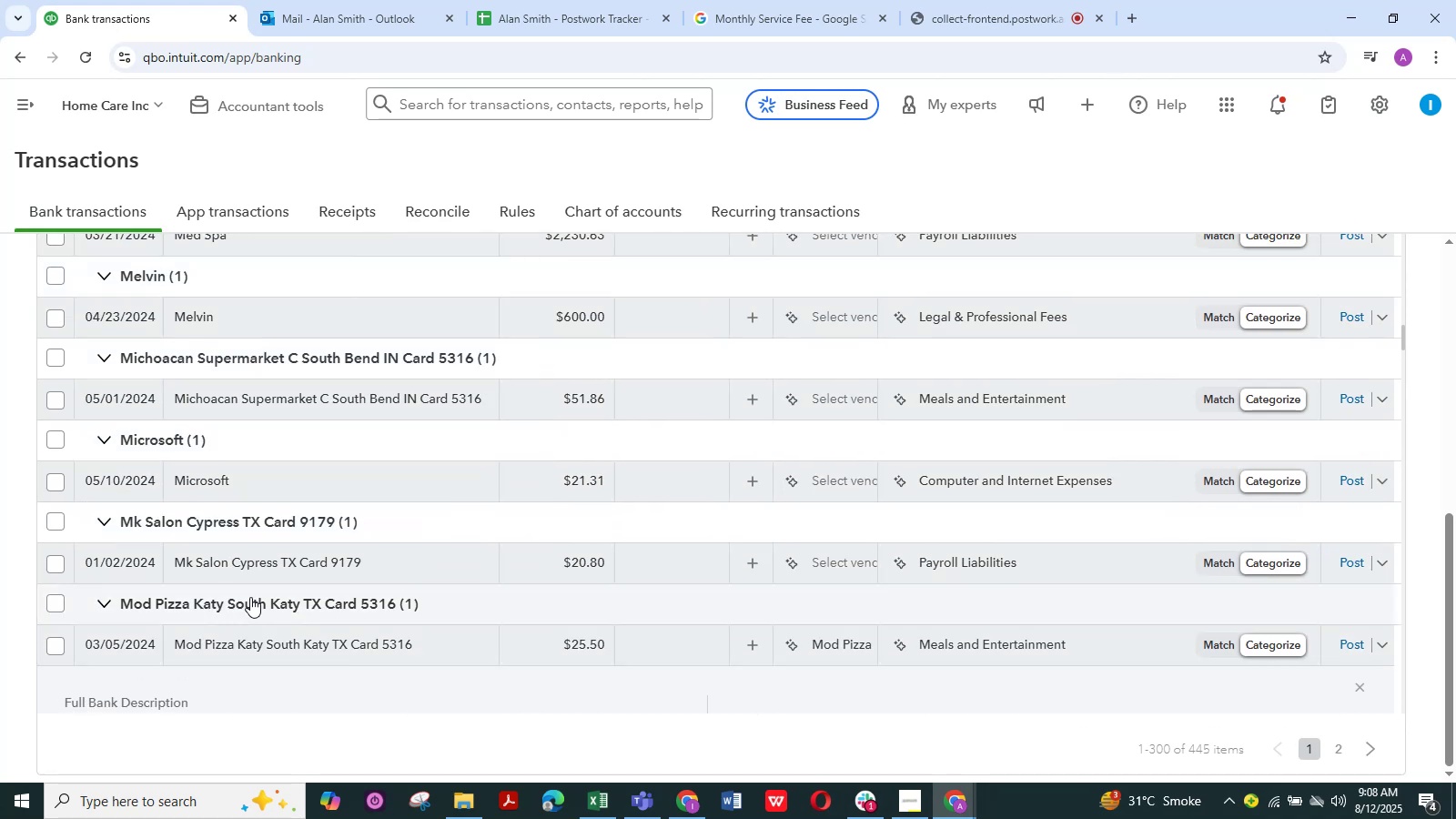 
scroll: coordinate [250, 597], scroll_direction: down, amount: 5.0
 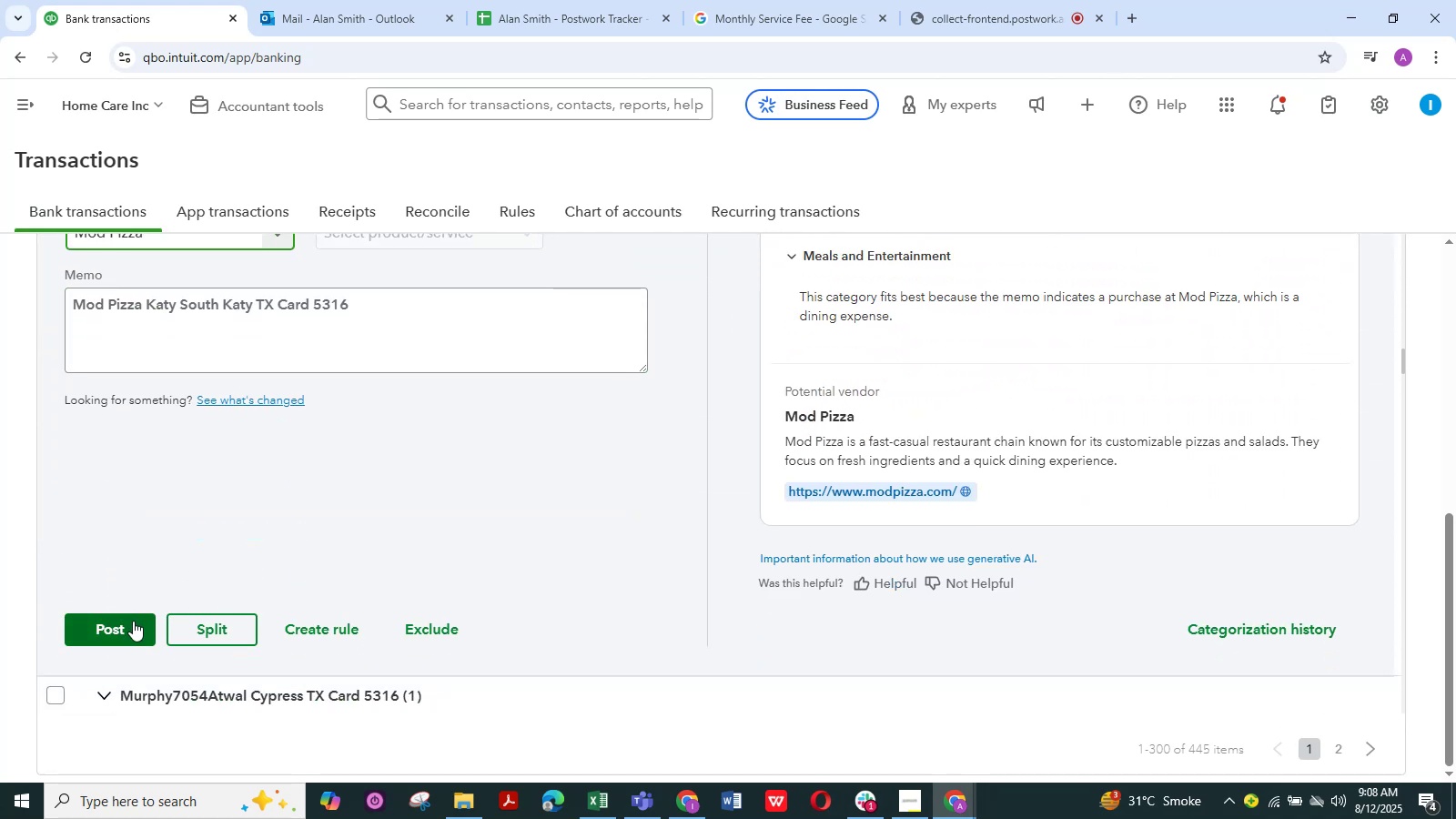 
left_click([133, 621])
 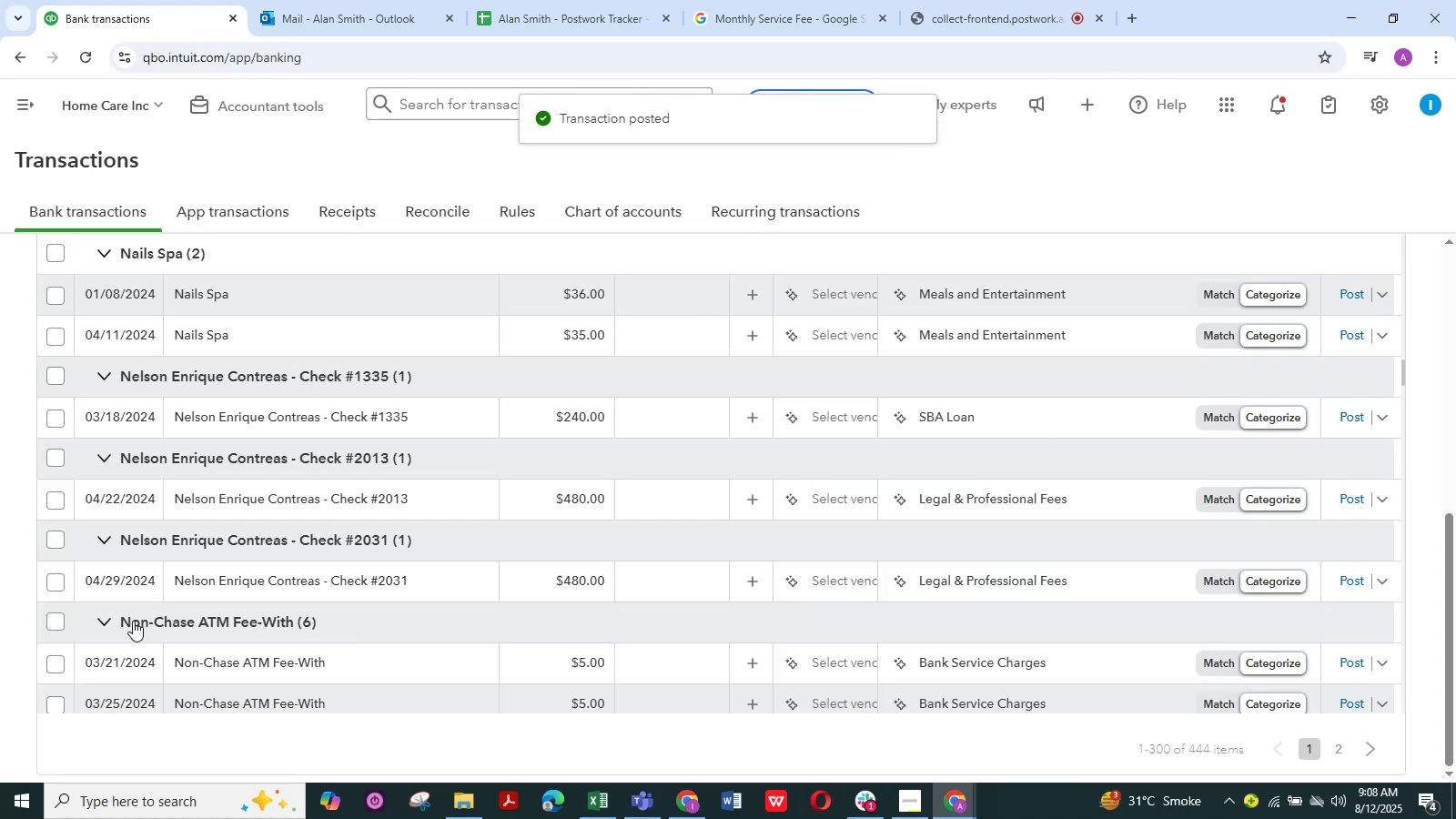 
wait(6.5)
 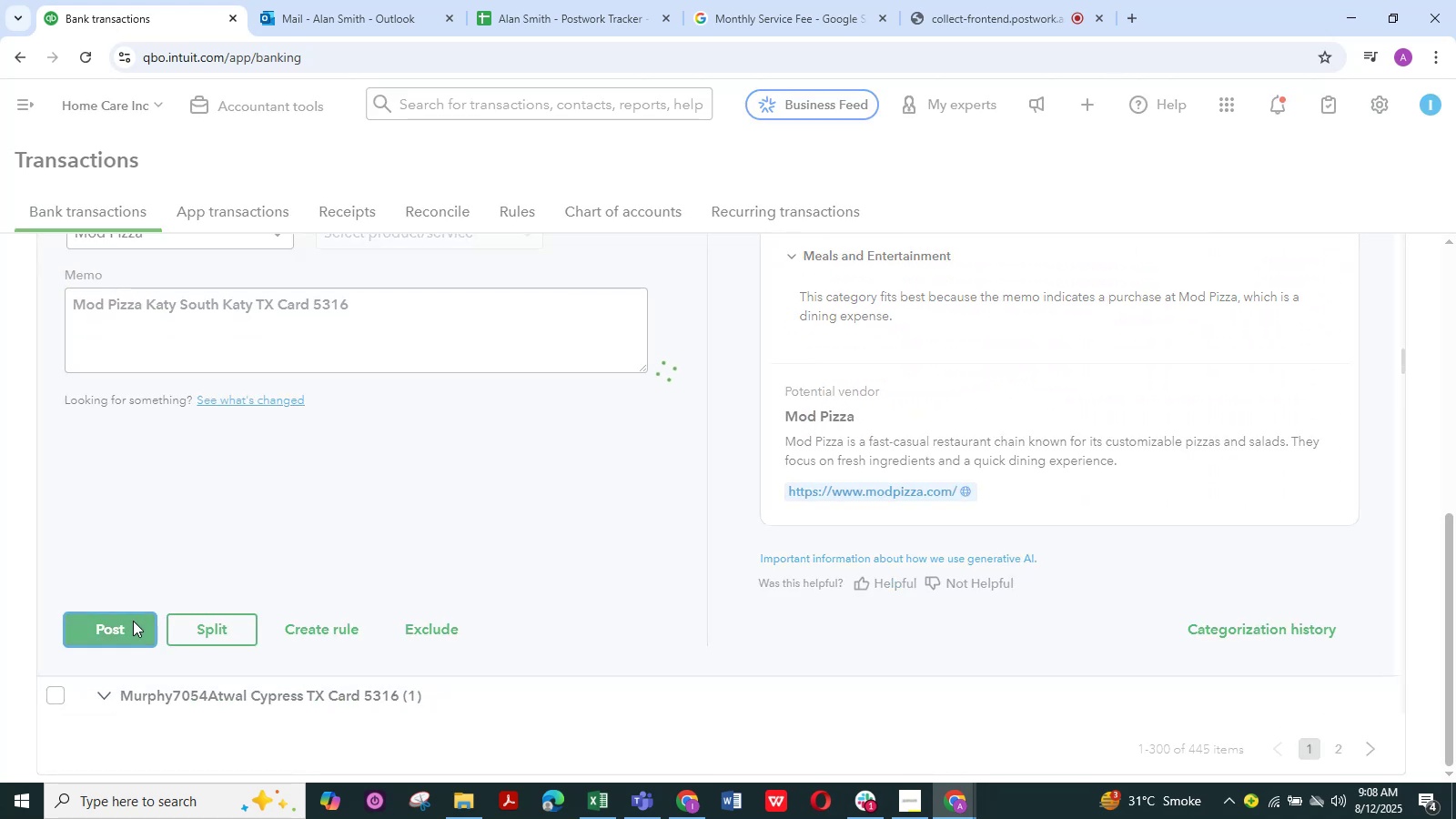 
scroll: coordinate [214, 605], scroll_direction: down, amount: 6.0
 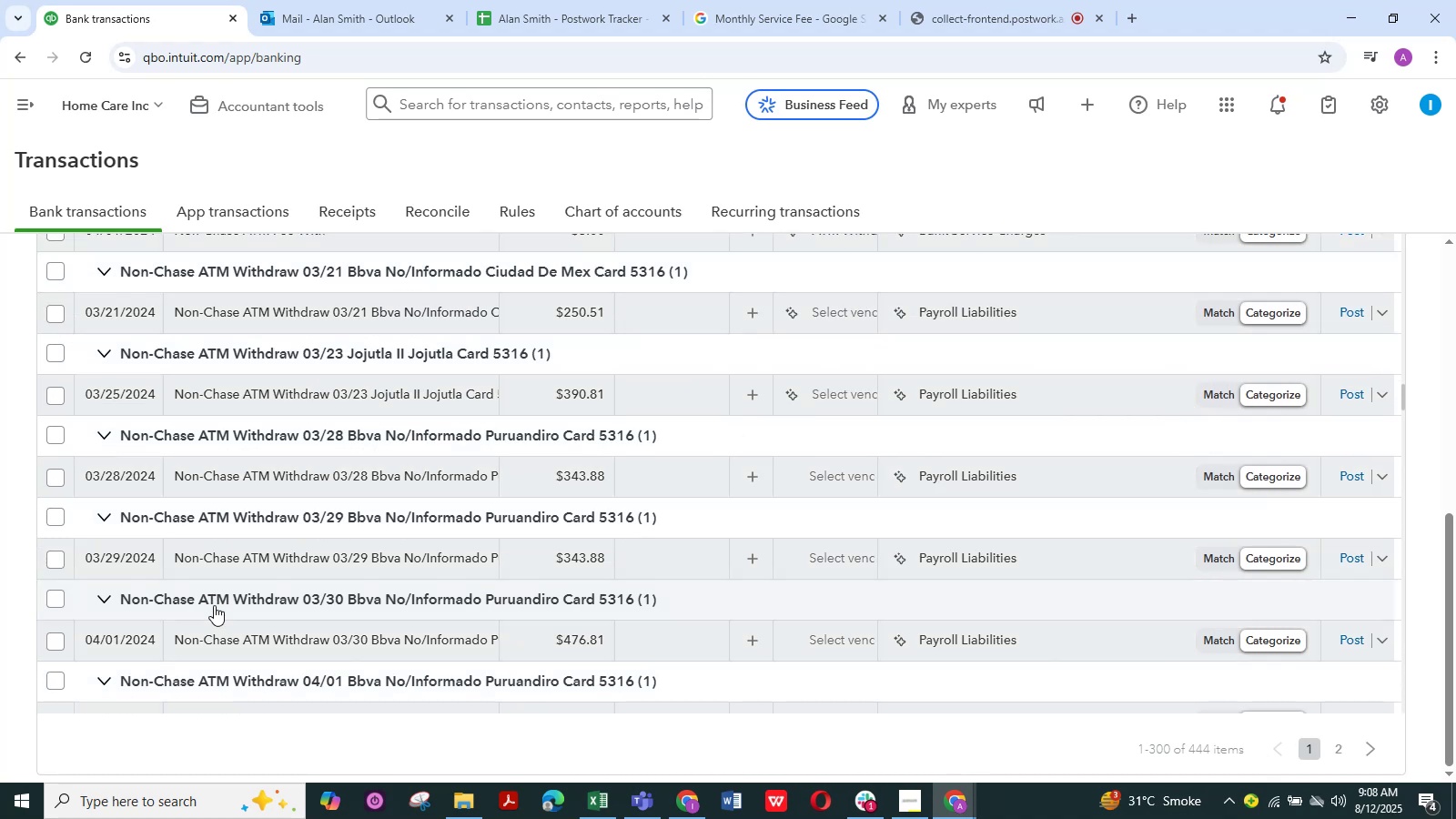 
scroll: coordinate [214, 605], scroll_direction: up, amount: 13.0
 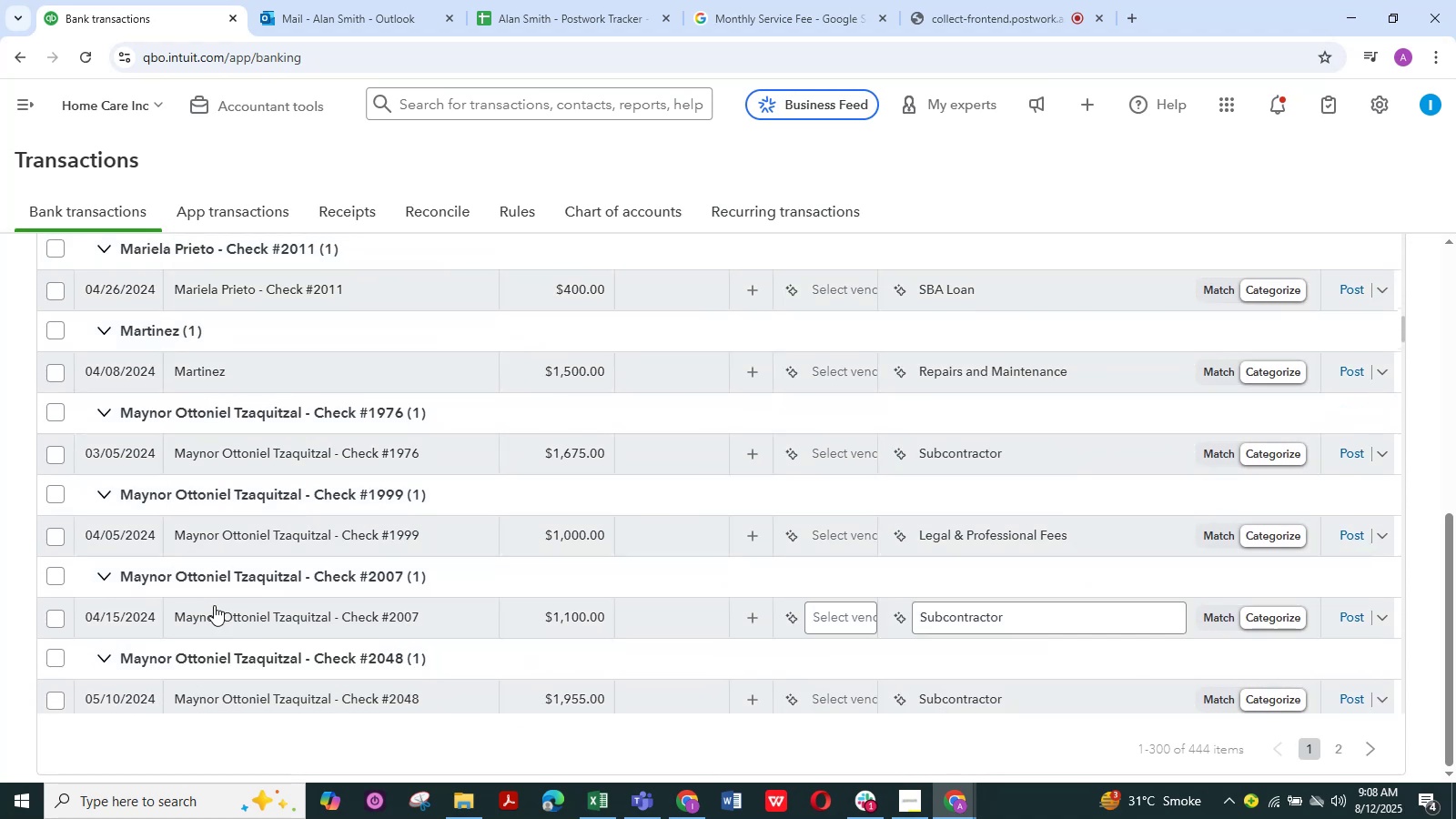 
scroll: coordinate [248, 514], scroll_direction: up, amount: 9.0
 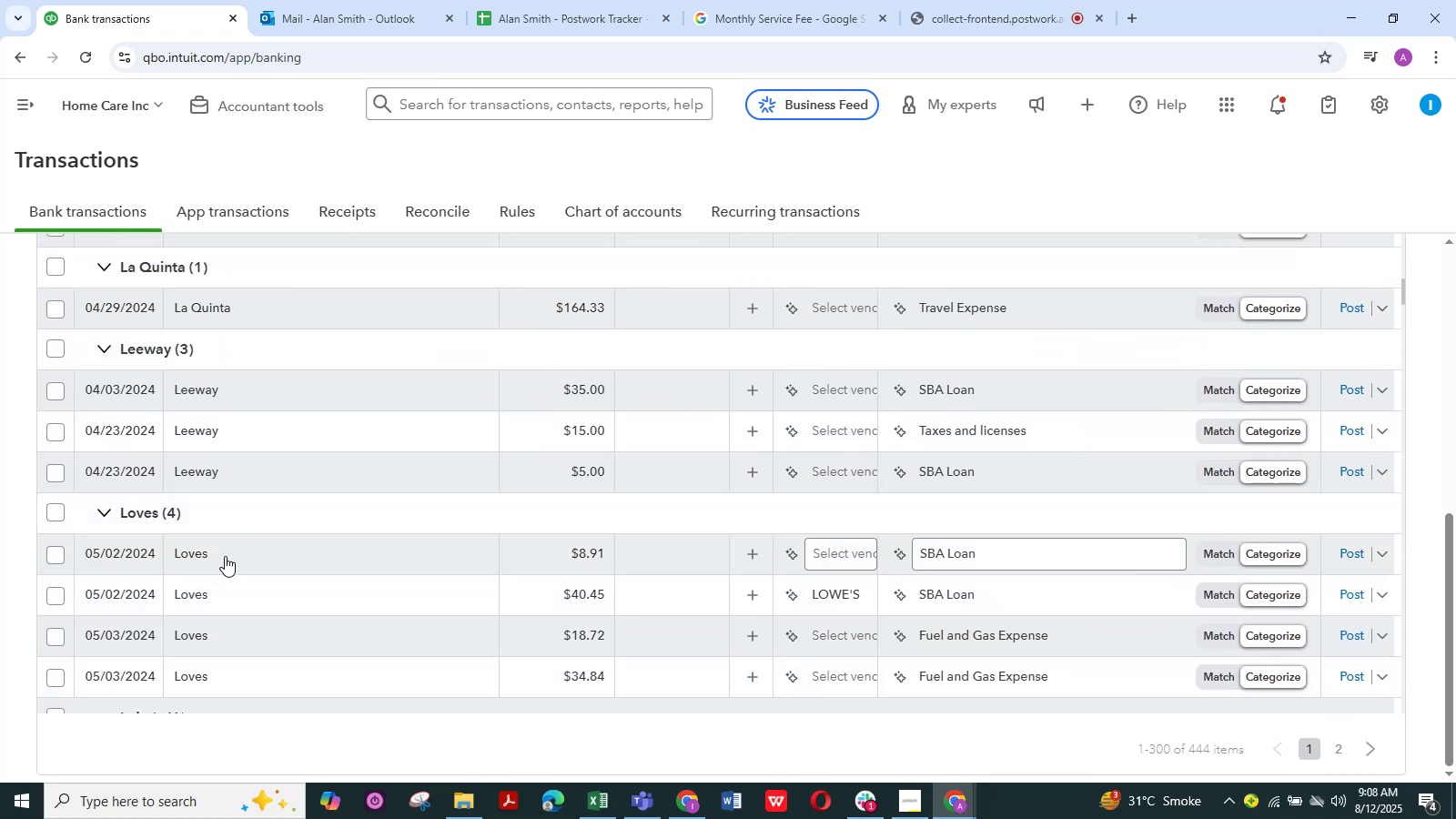 
scroll: coordinate [161, 565], scroll_direction: down, amount: 2.0
 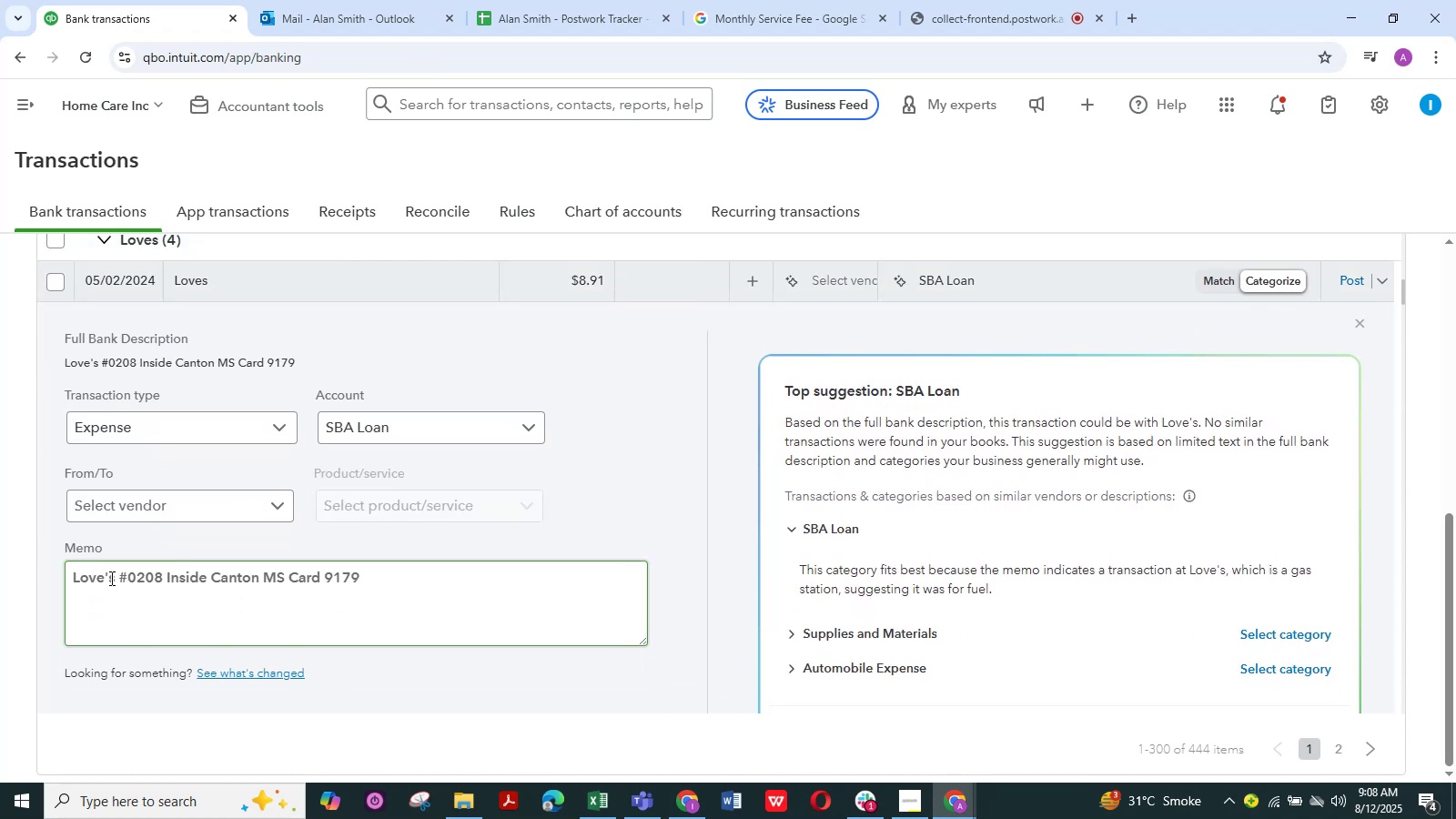 
left_click_drag(start_coordinate=[115, 578], to_coordinate=[70, 578])
 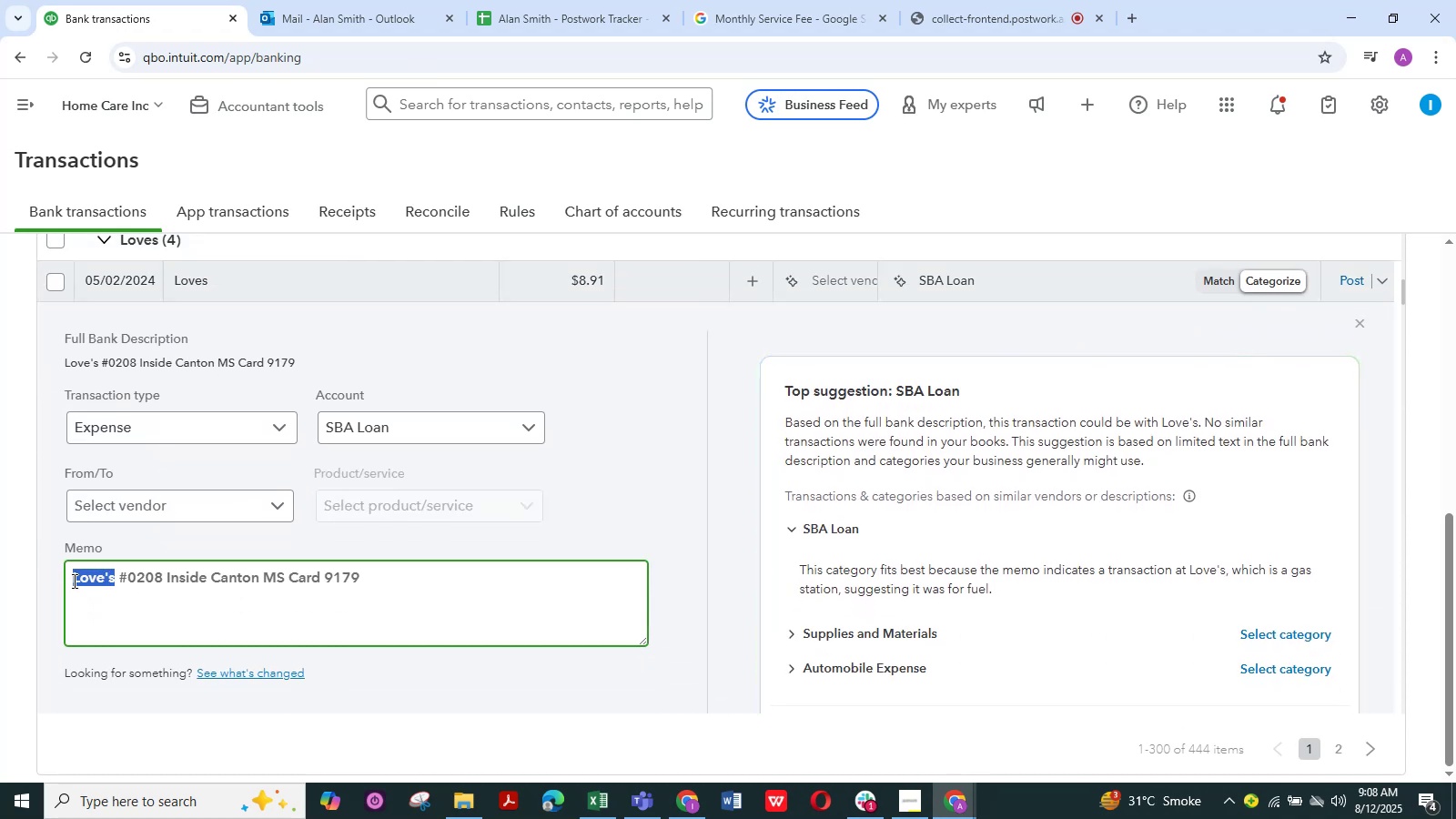 
key(Control+C)
 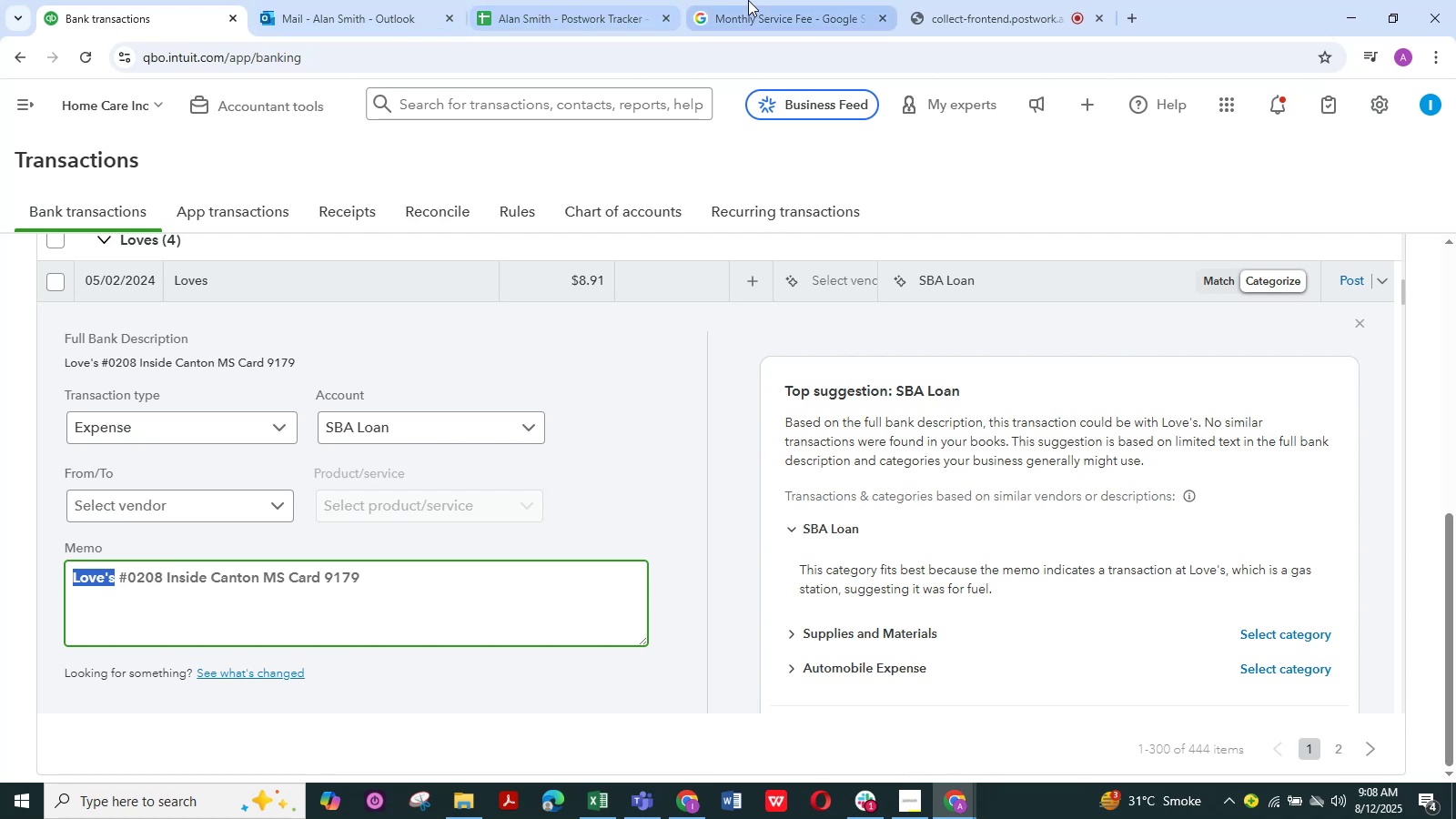 
left_click([753, 3])
 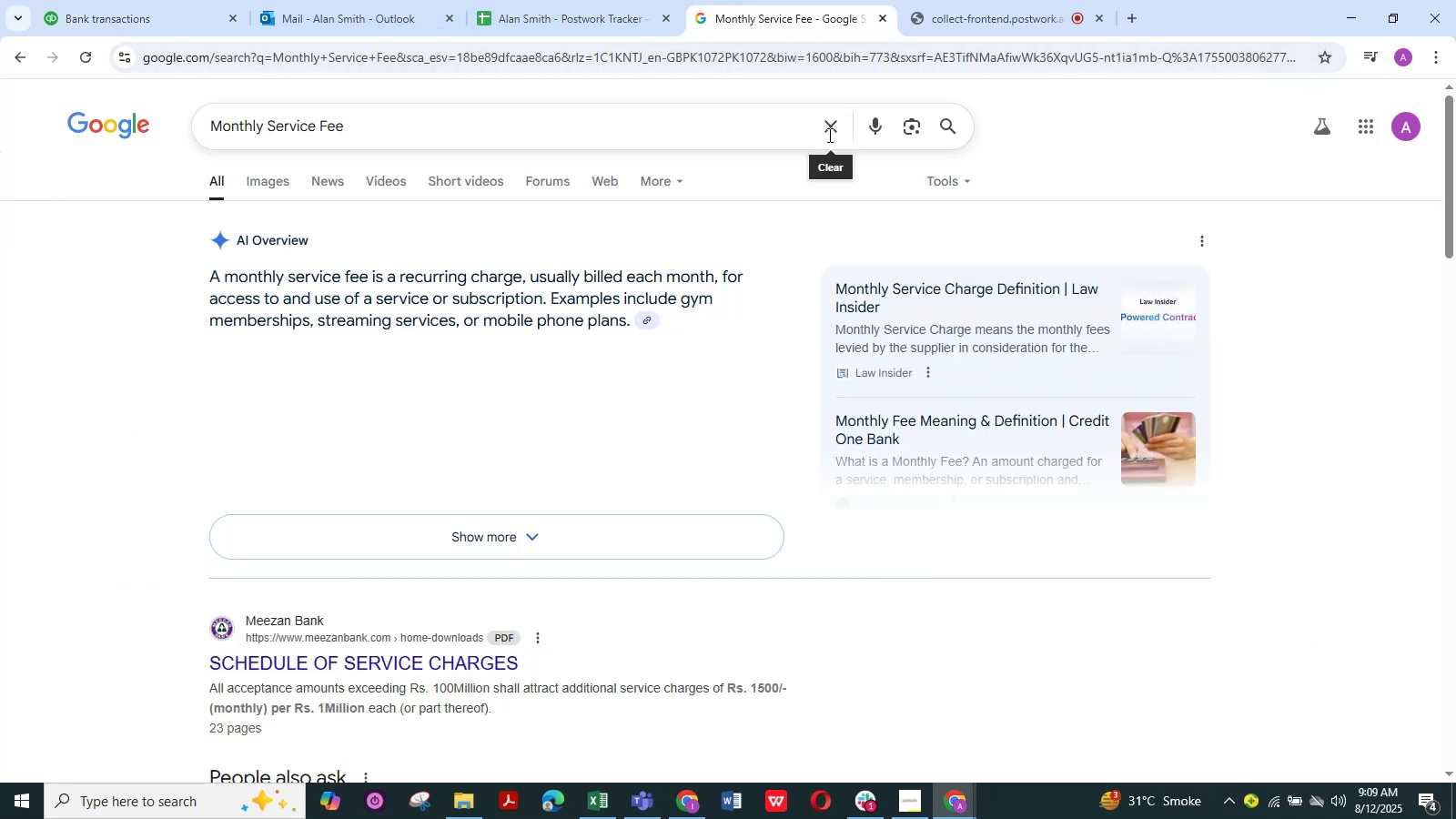 
left_click([793, 128])
 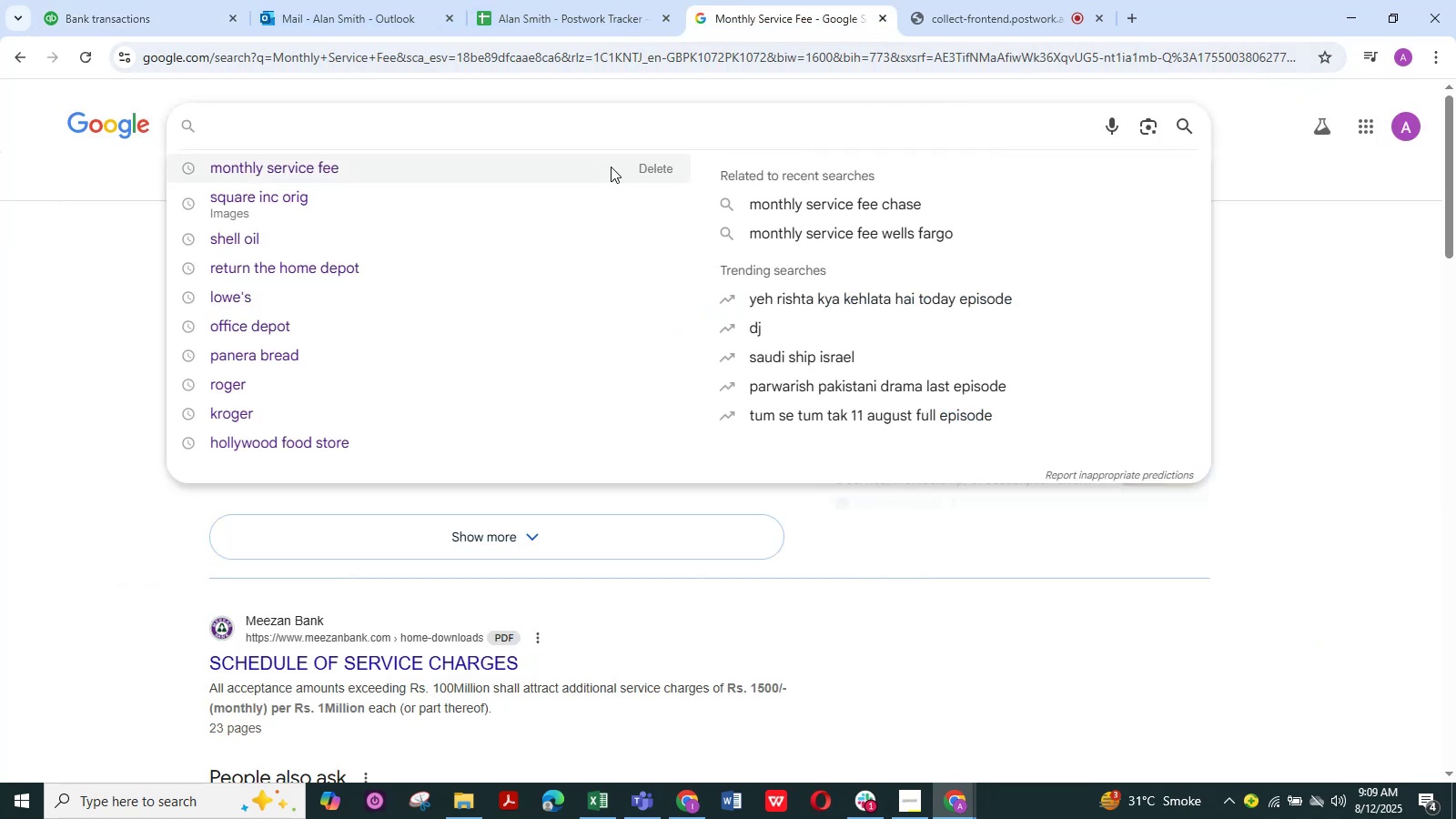 
key(Control+V)
 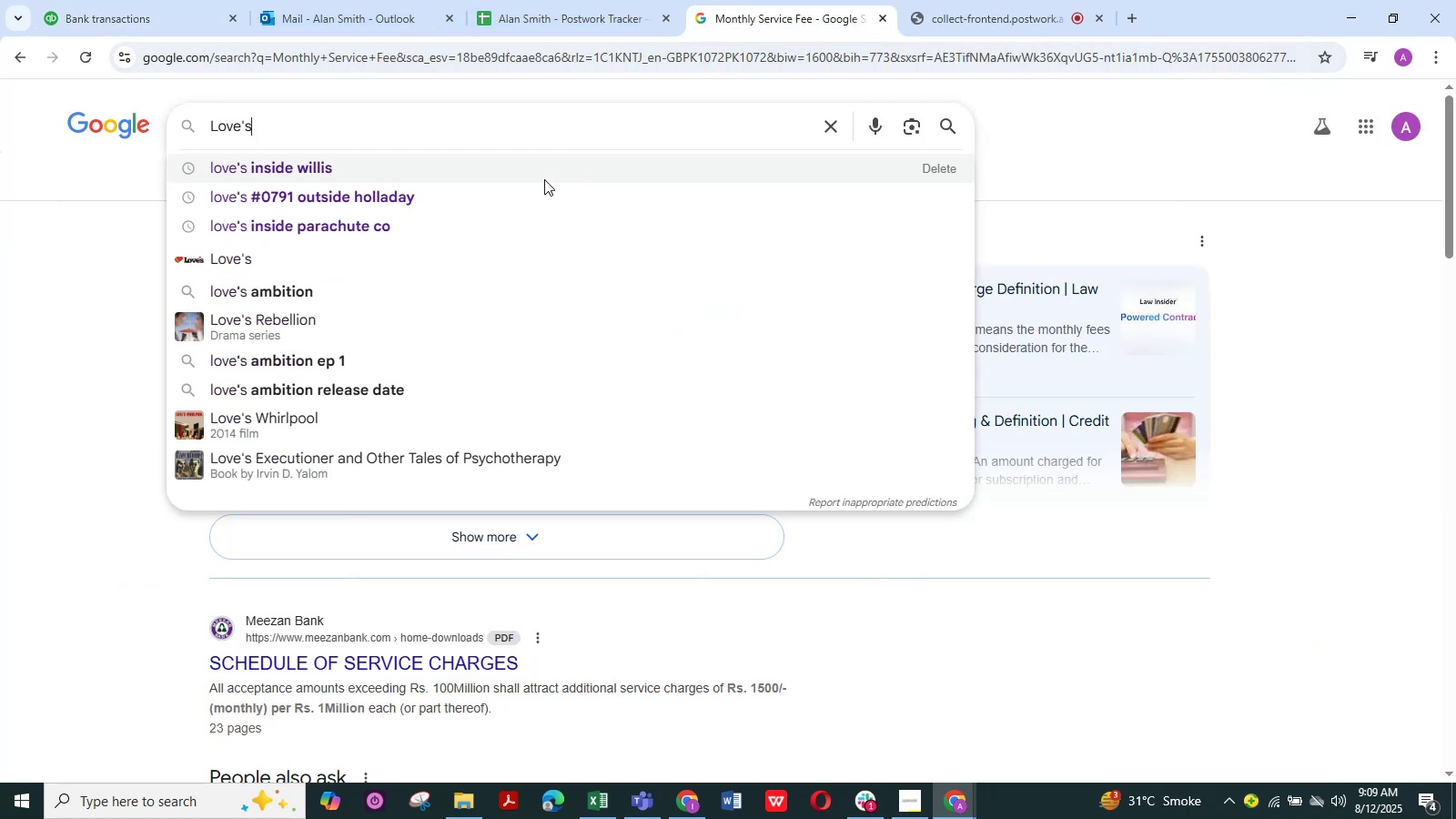 
key(Enter)
 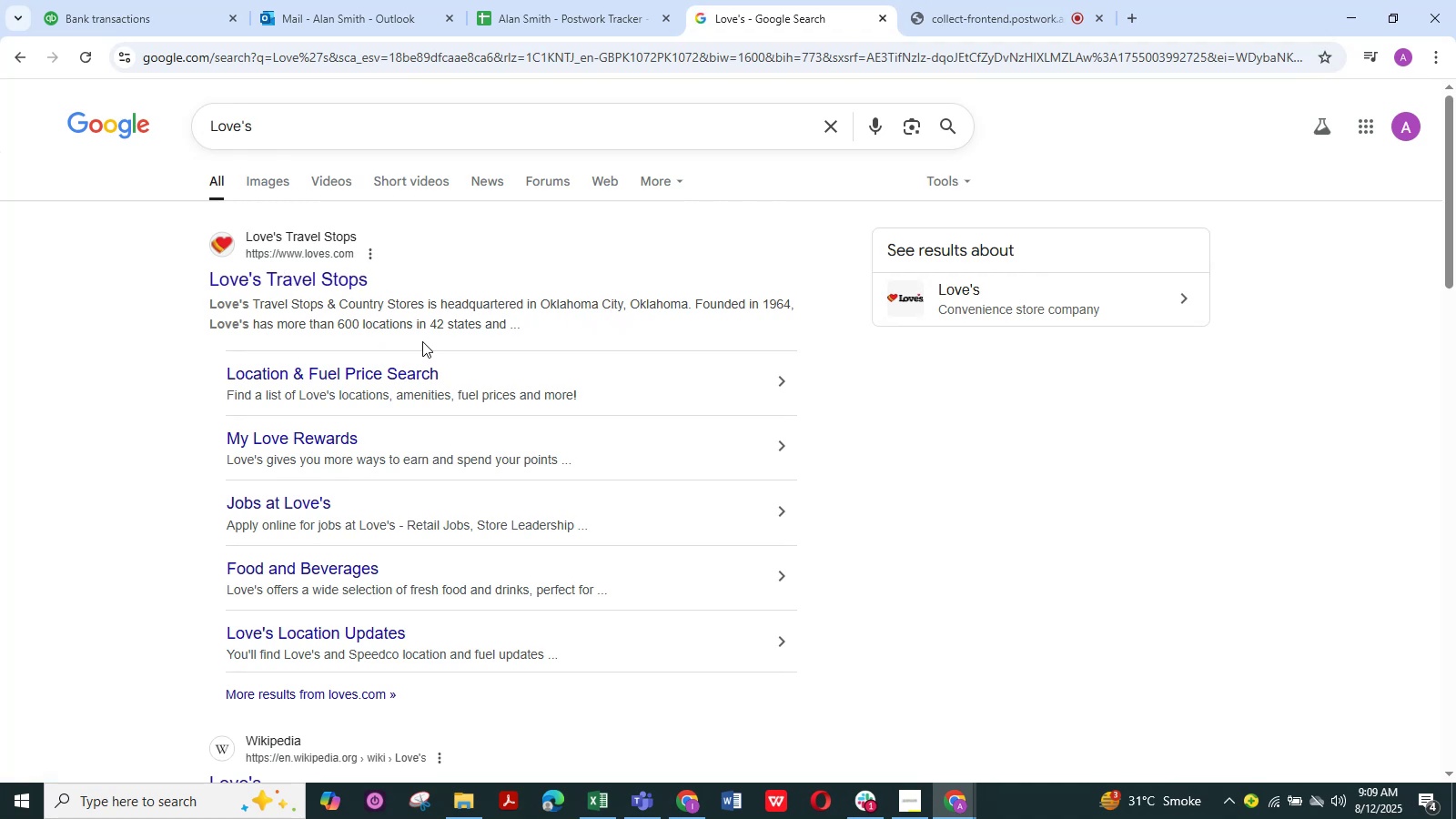 
wait(15.44)
 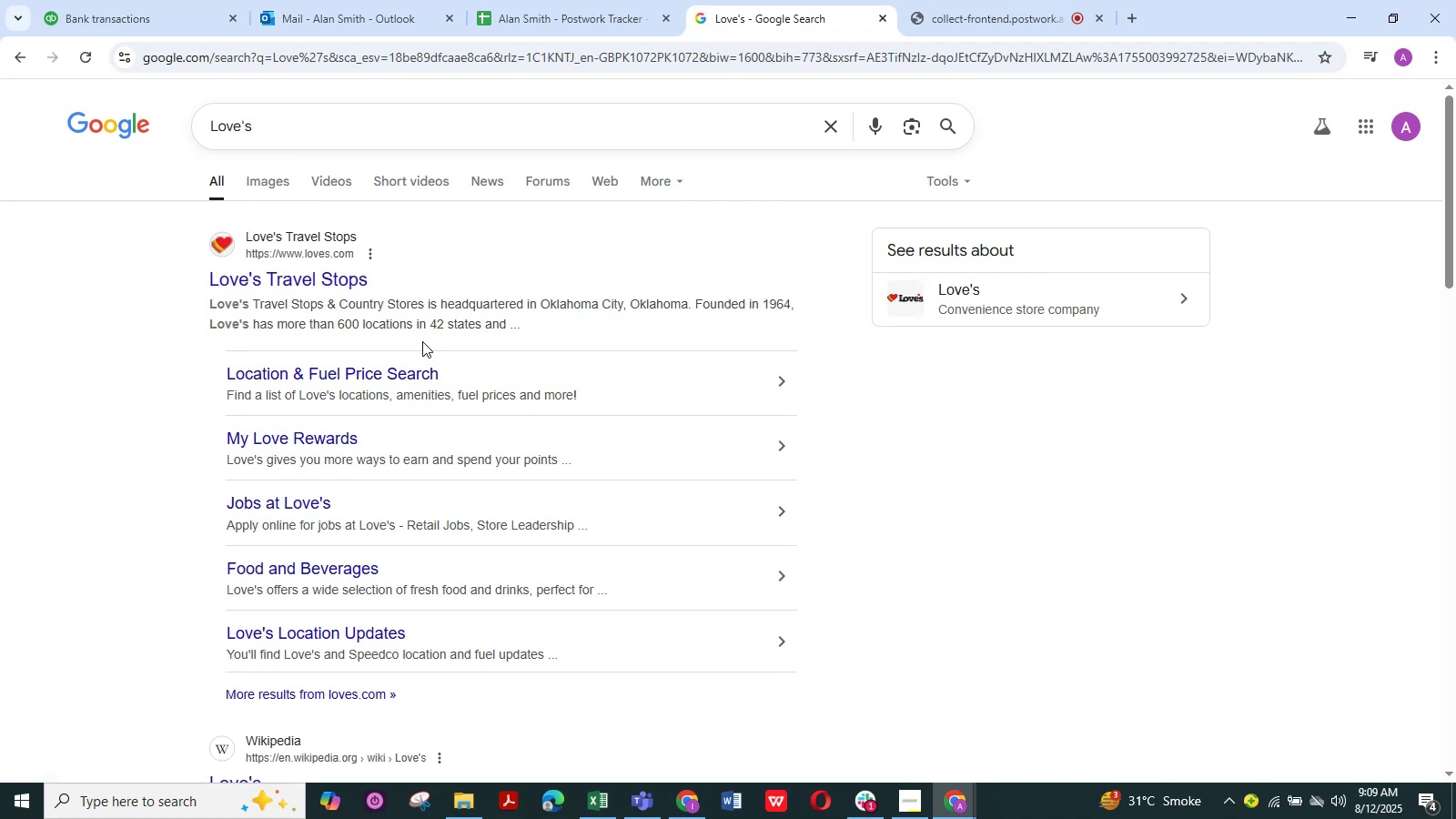 
mouse_move([210, 183])
 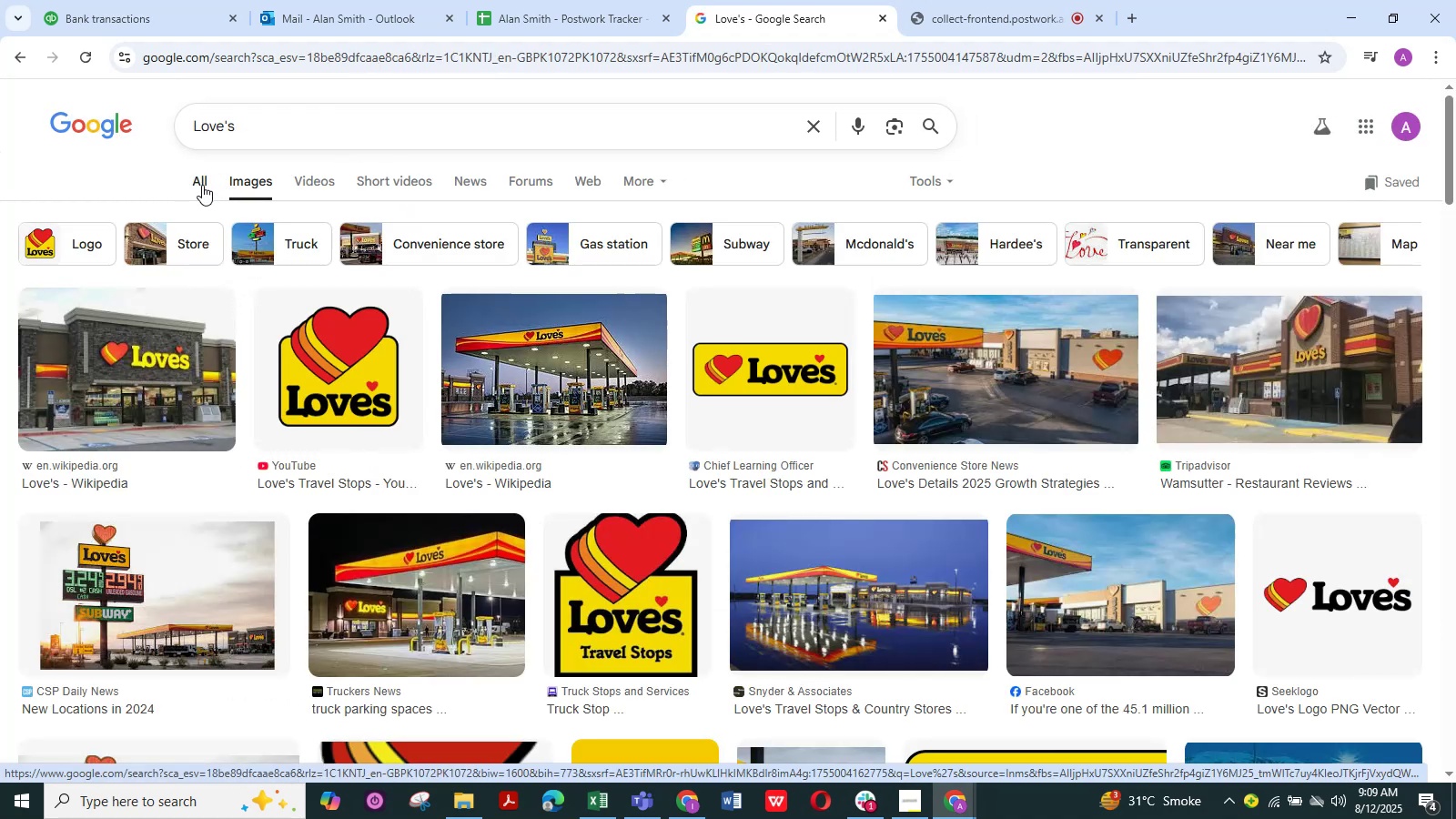 
left_click([202, 185])
 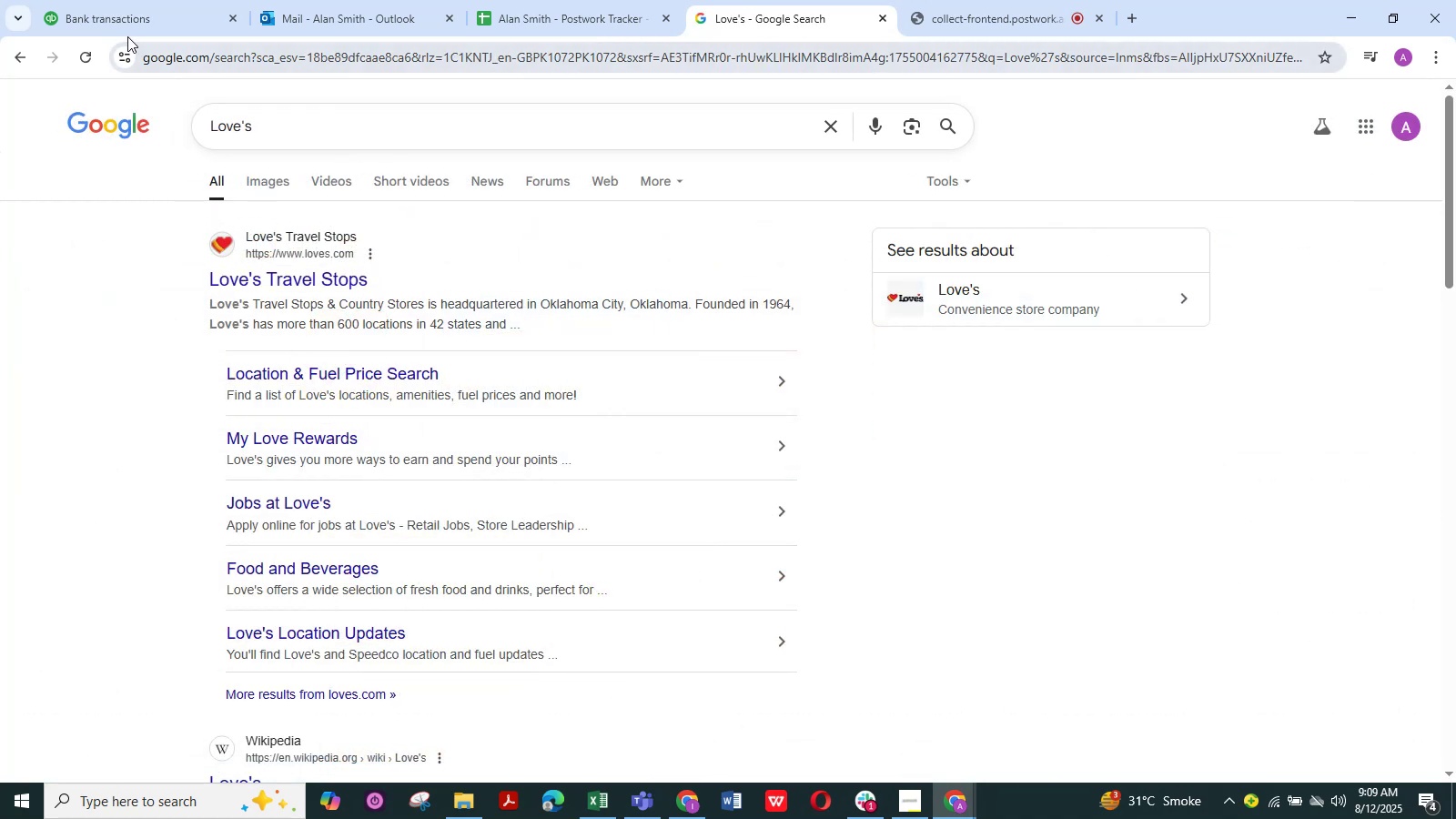 
left_click([127, 19])
 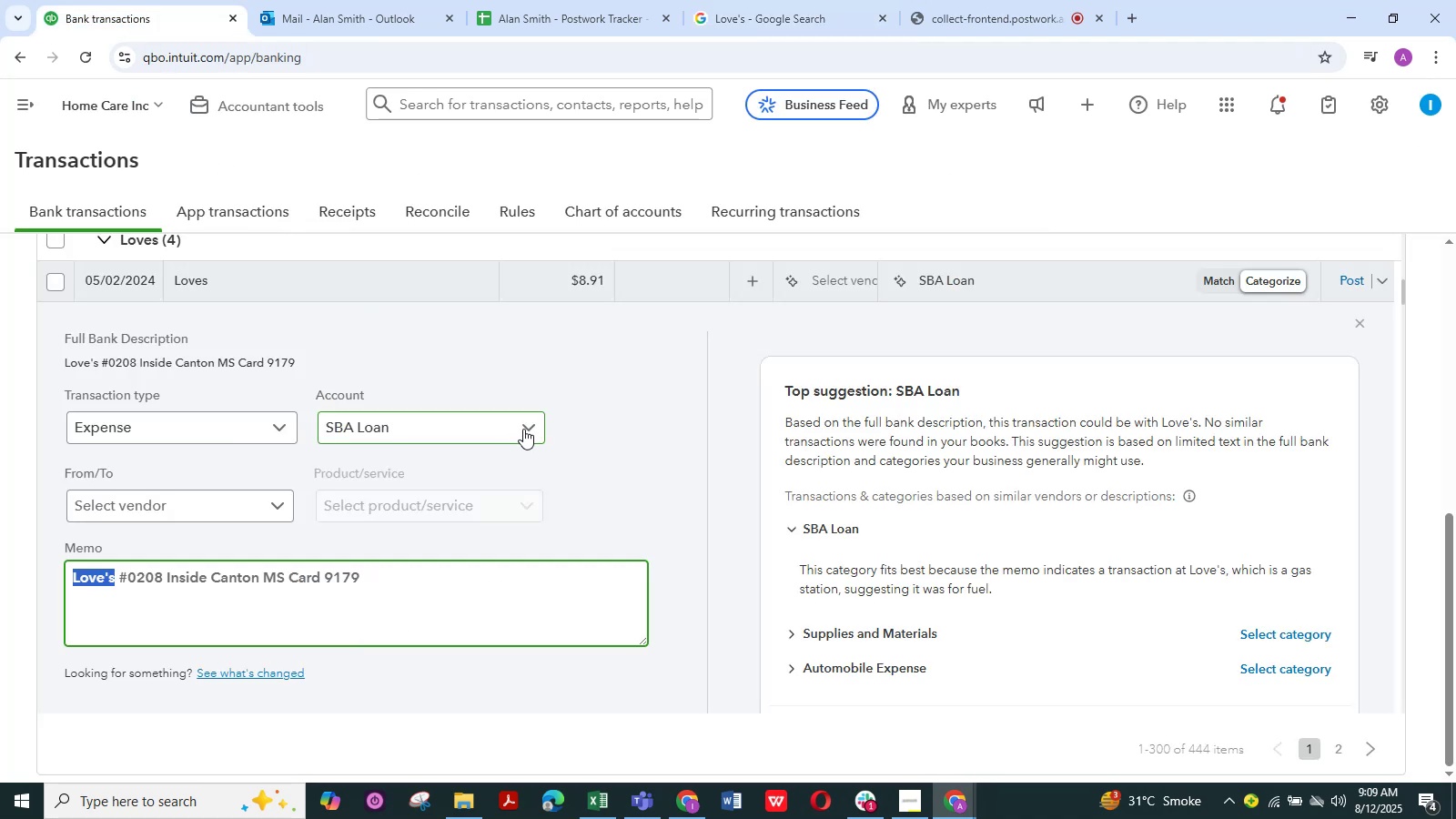 
scroll: coordinate [528, 430], scroll_direction: up, amount: 1.0
 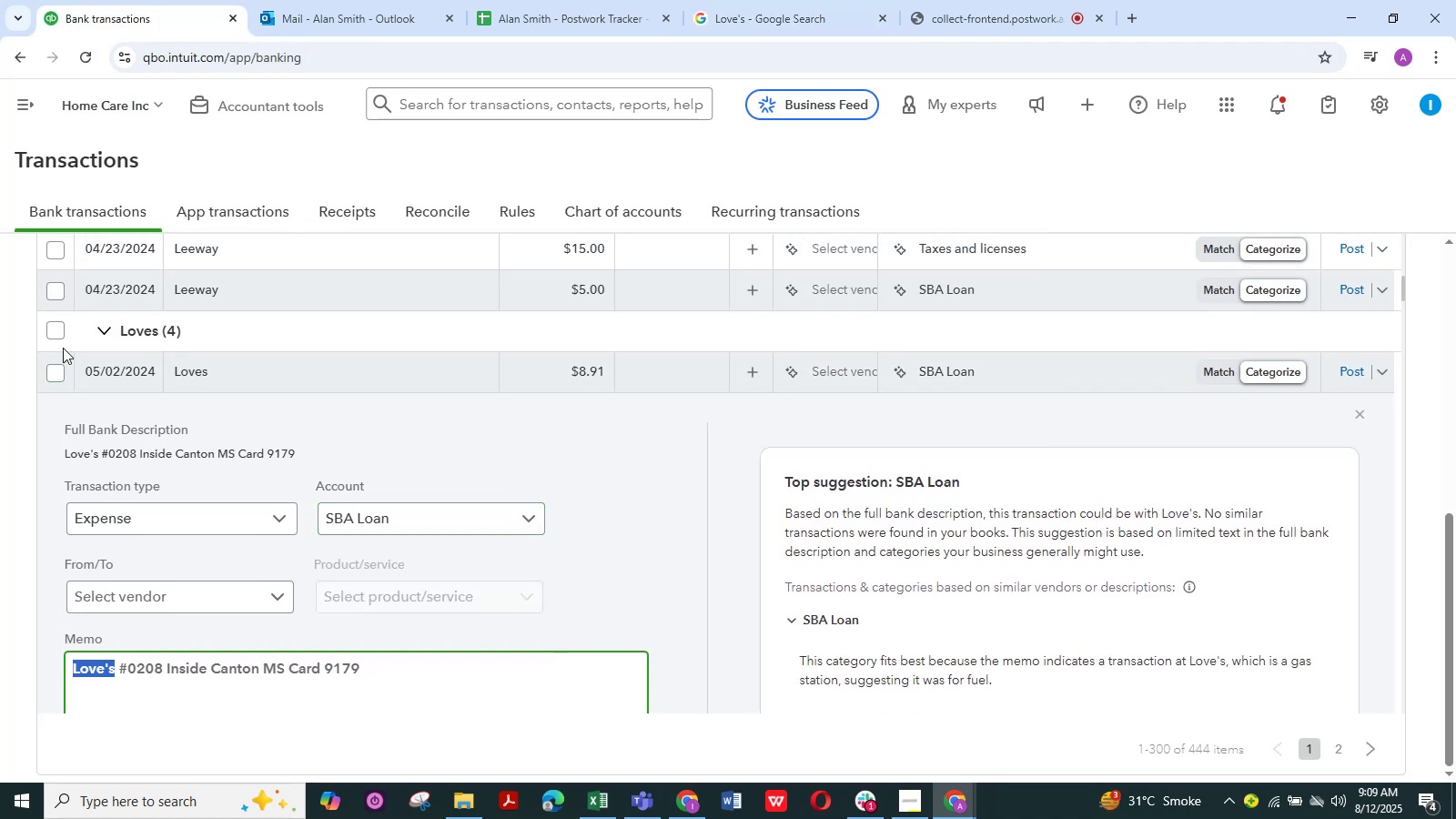 
left_click([60, 333])
 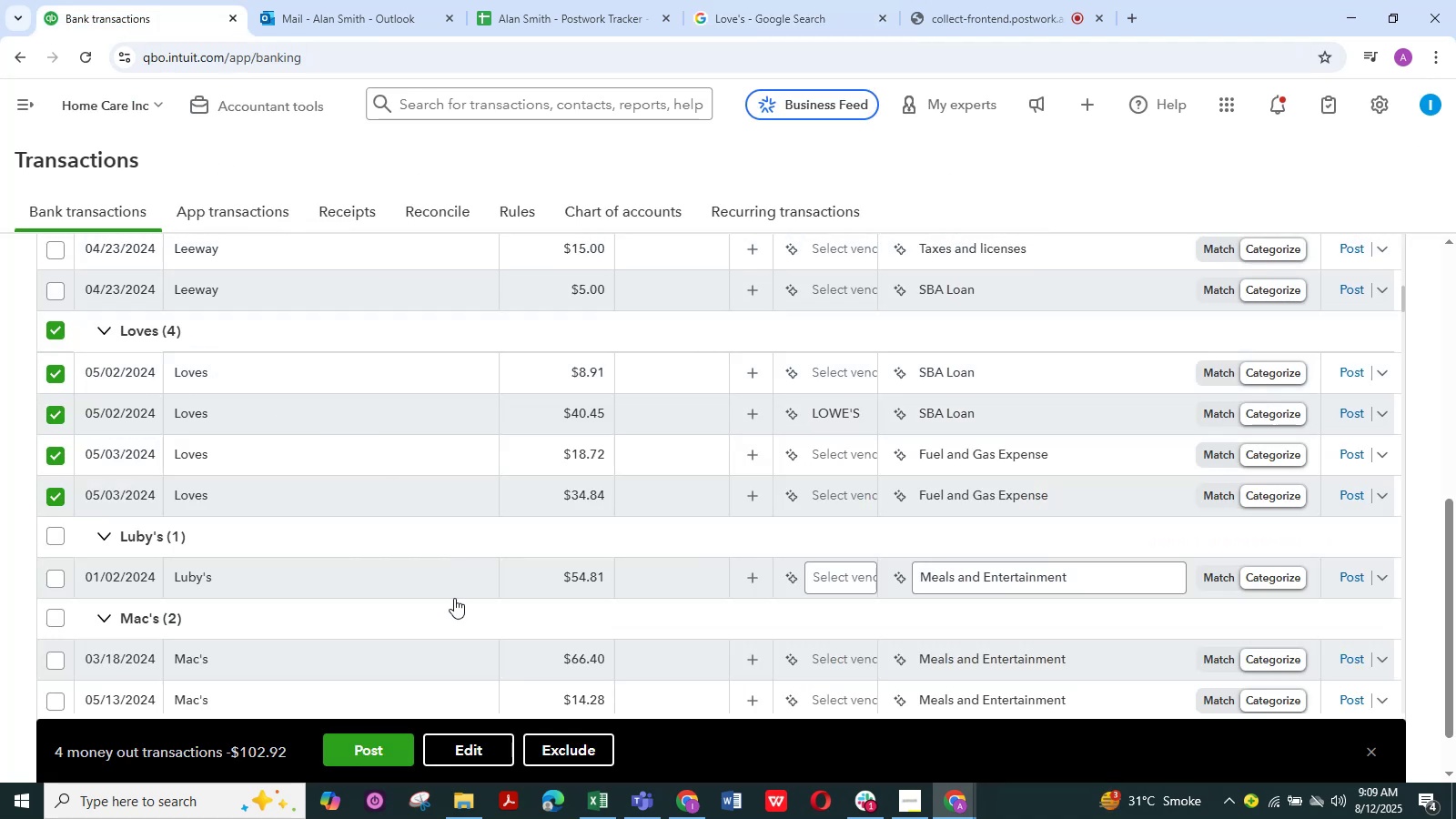 
mouse_move([483, 727])
 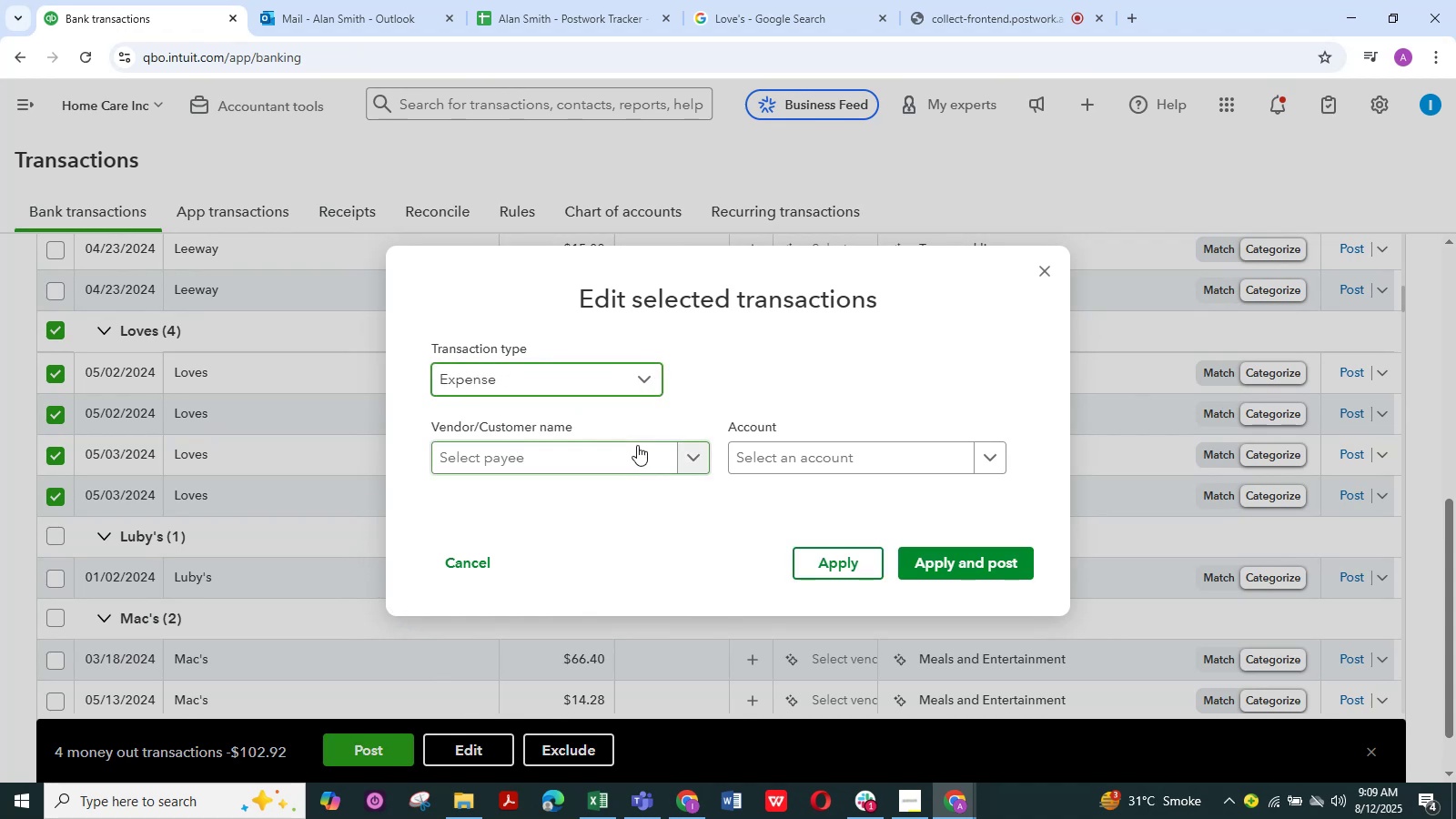 
wait(6.56)
 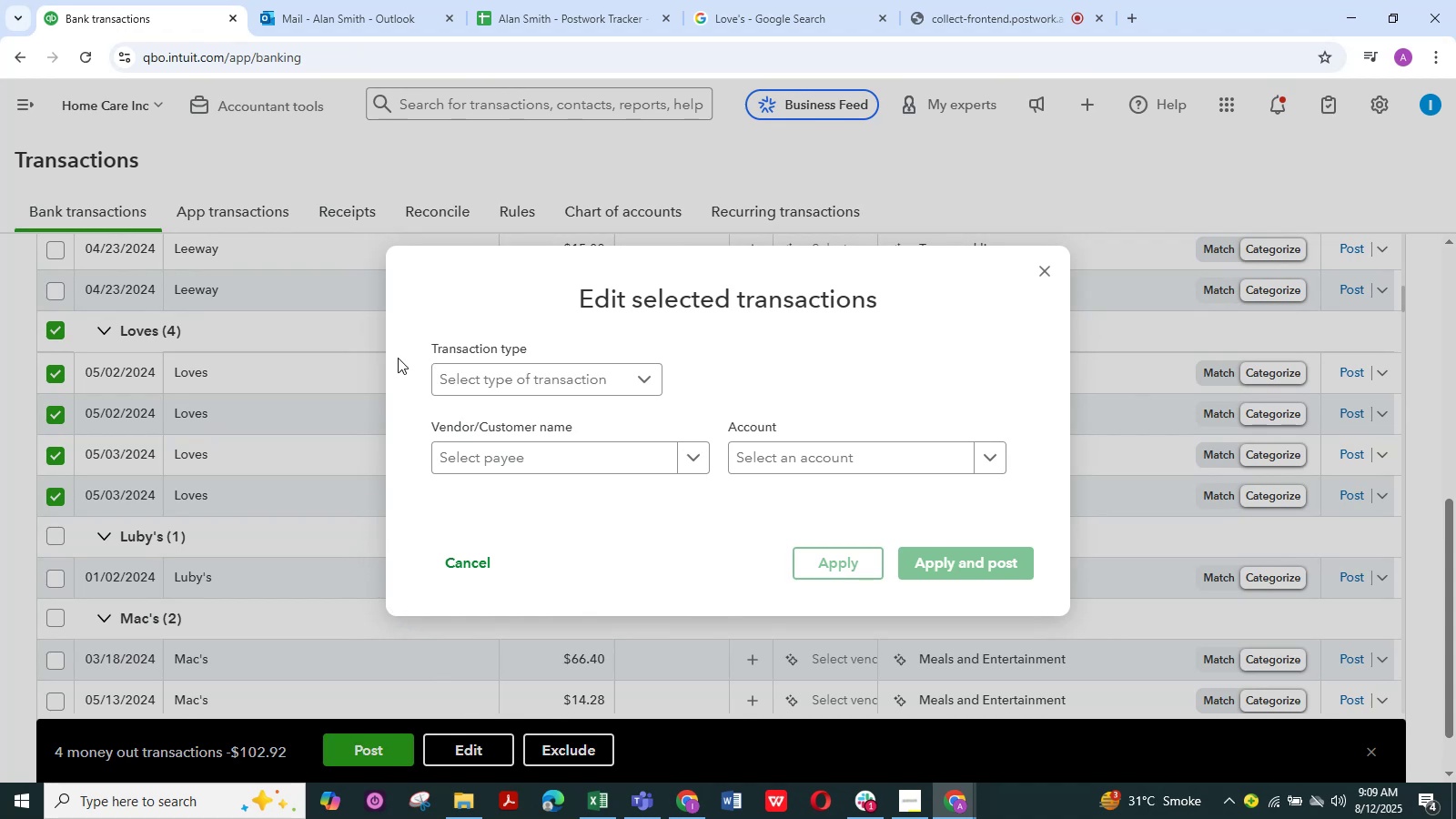 
left_click([992, 460])
 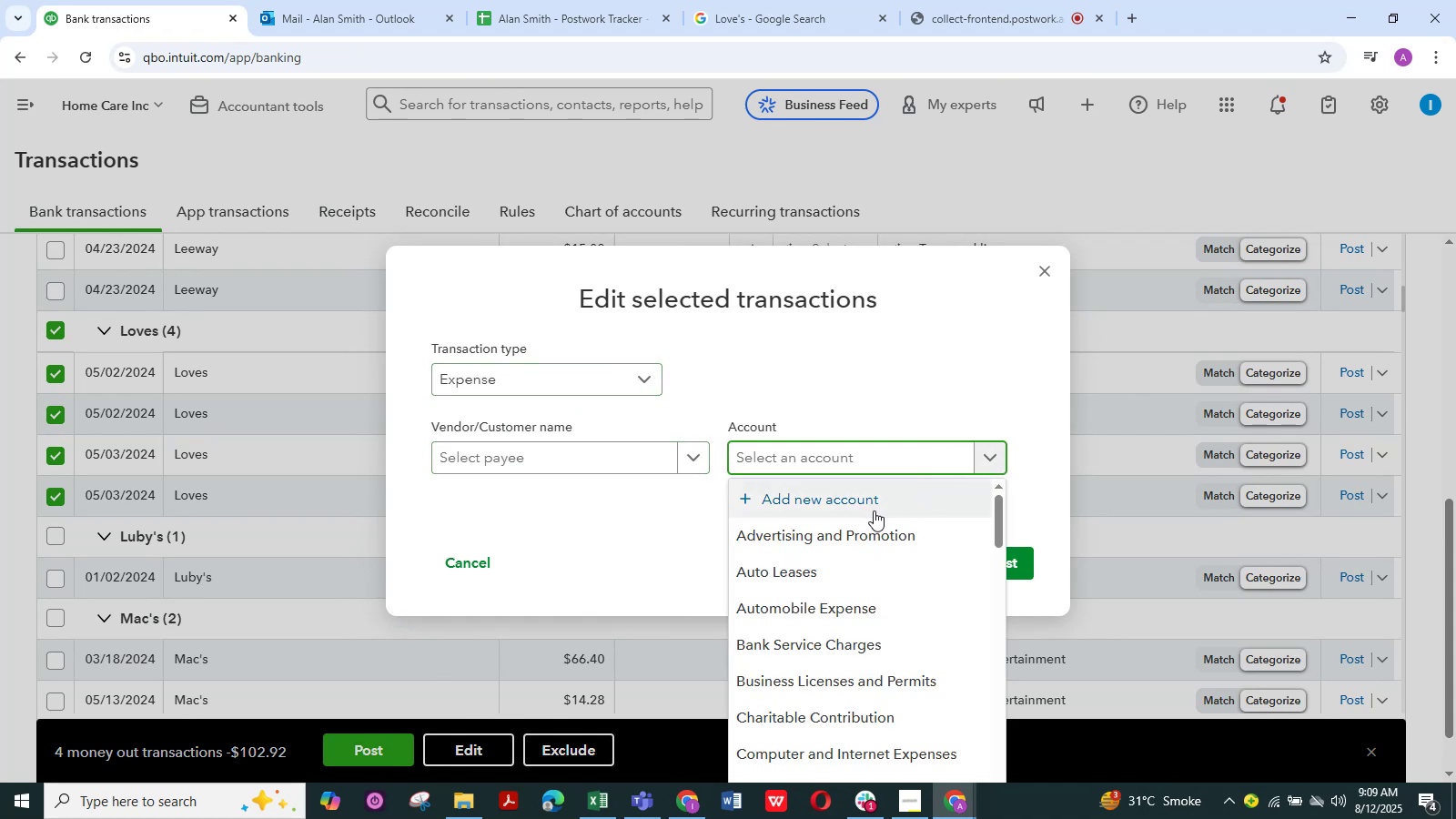 
scroll: coordinate [874, 511], scroll_direction: down, amount: 10.0
 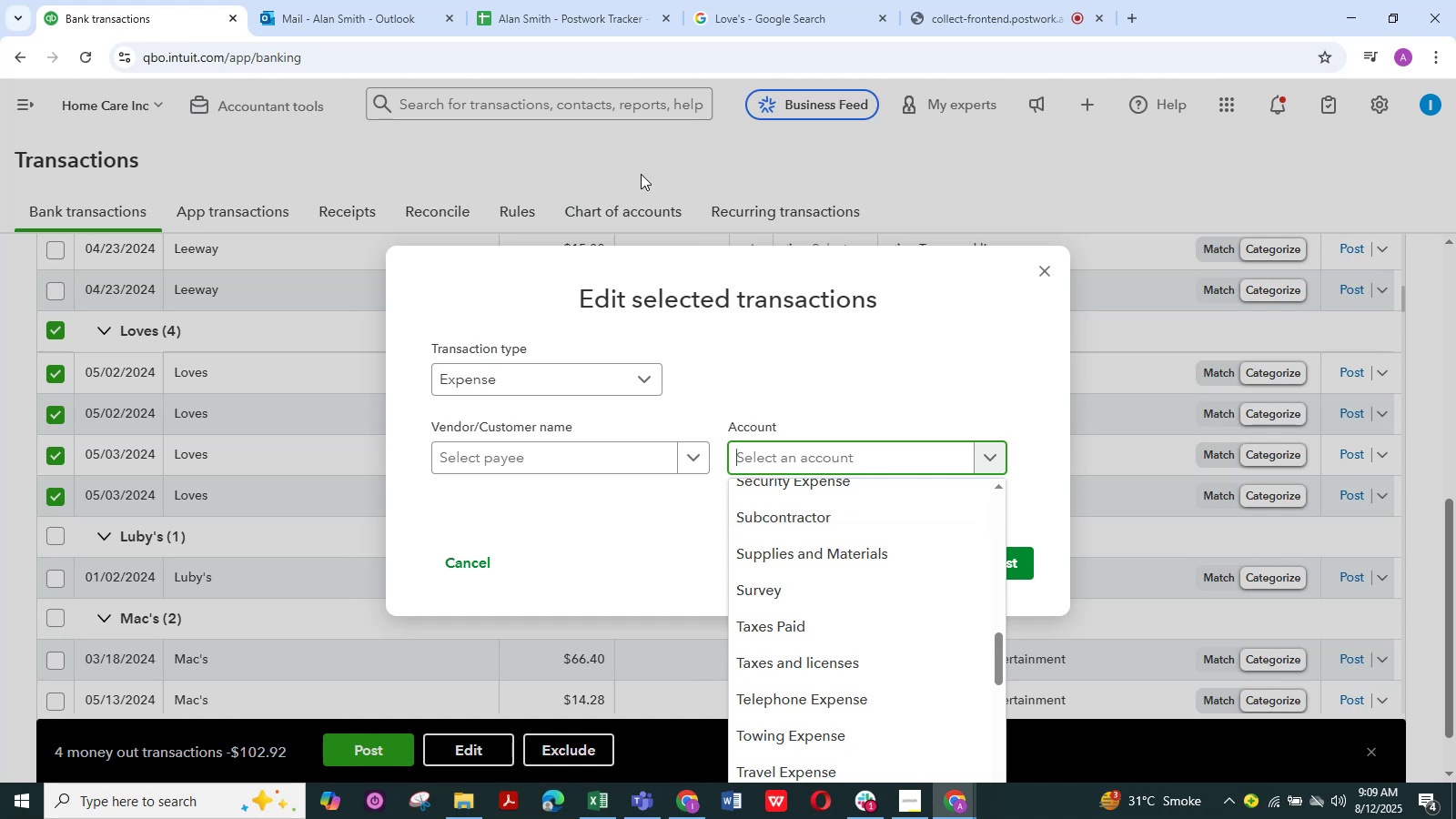 
left_click([818, 5])
 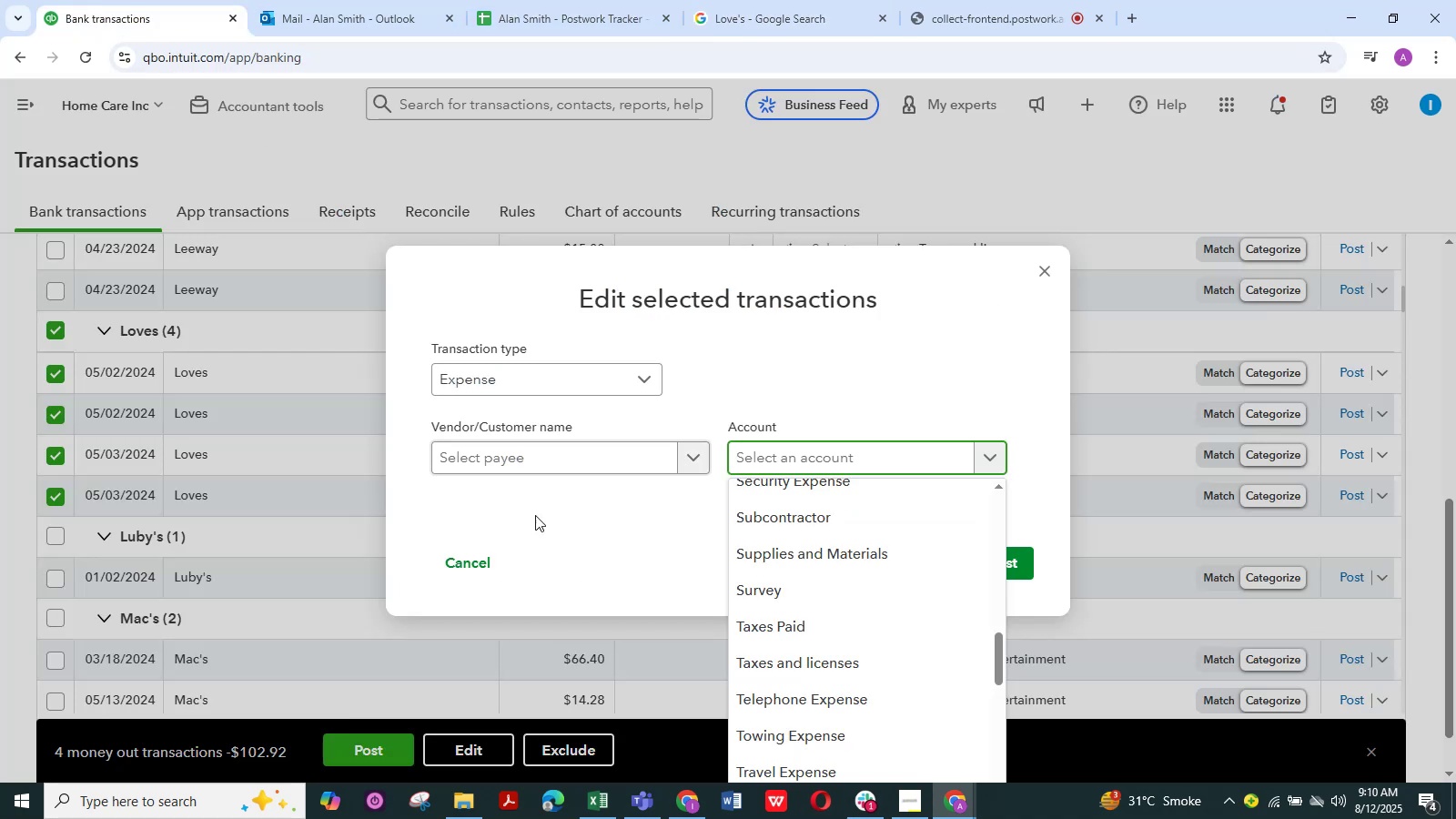 
wait(6.23)
 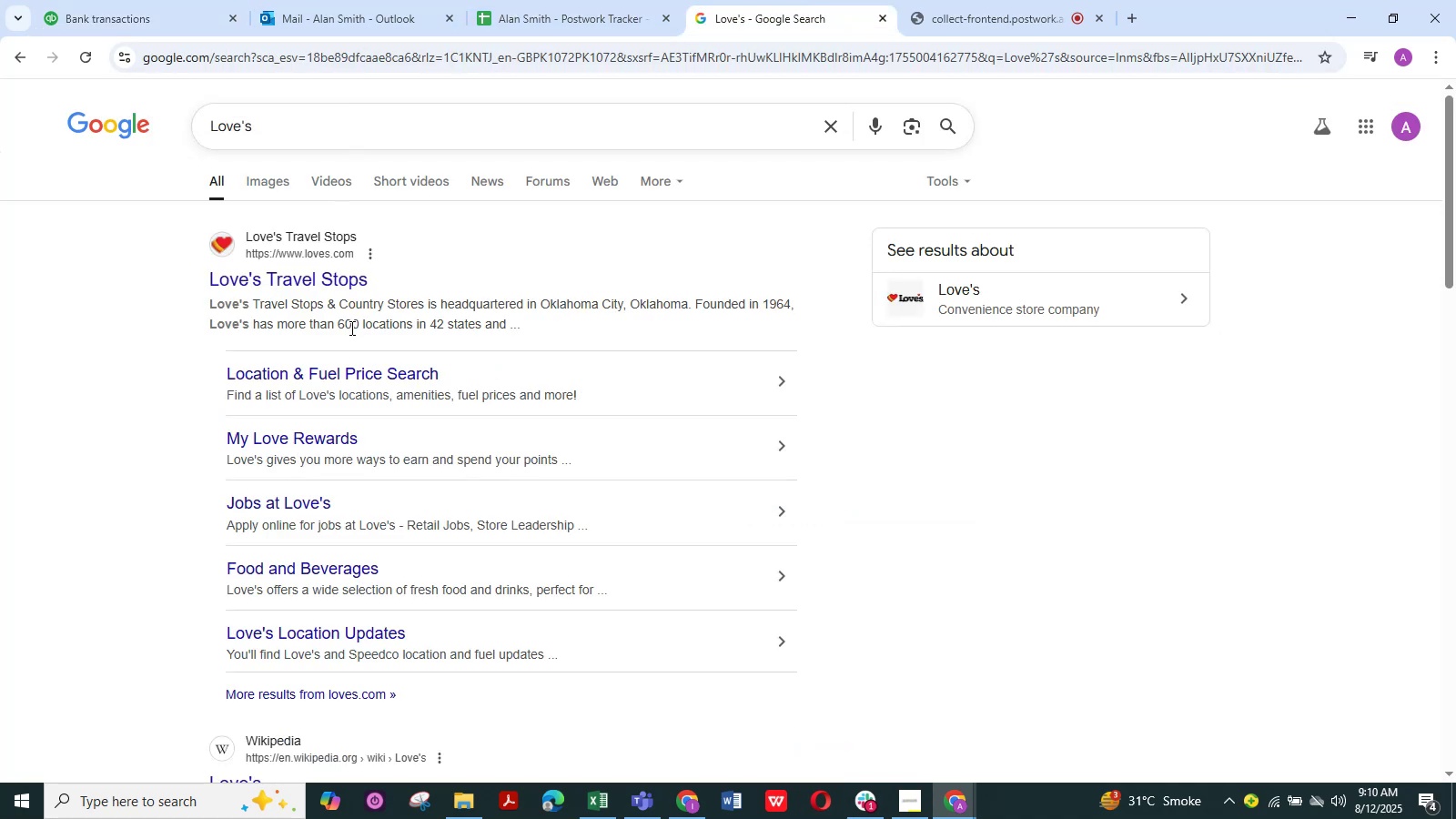 
scroll: coordinate [848, 625], scroll_direction: down, amount: 6.0
 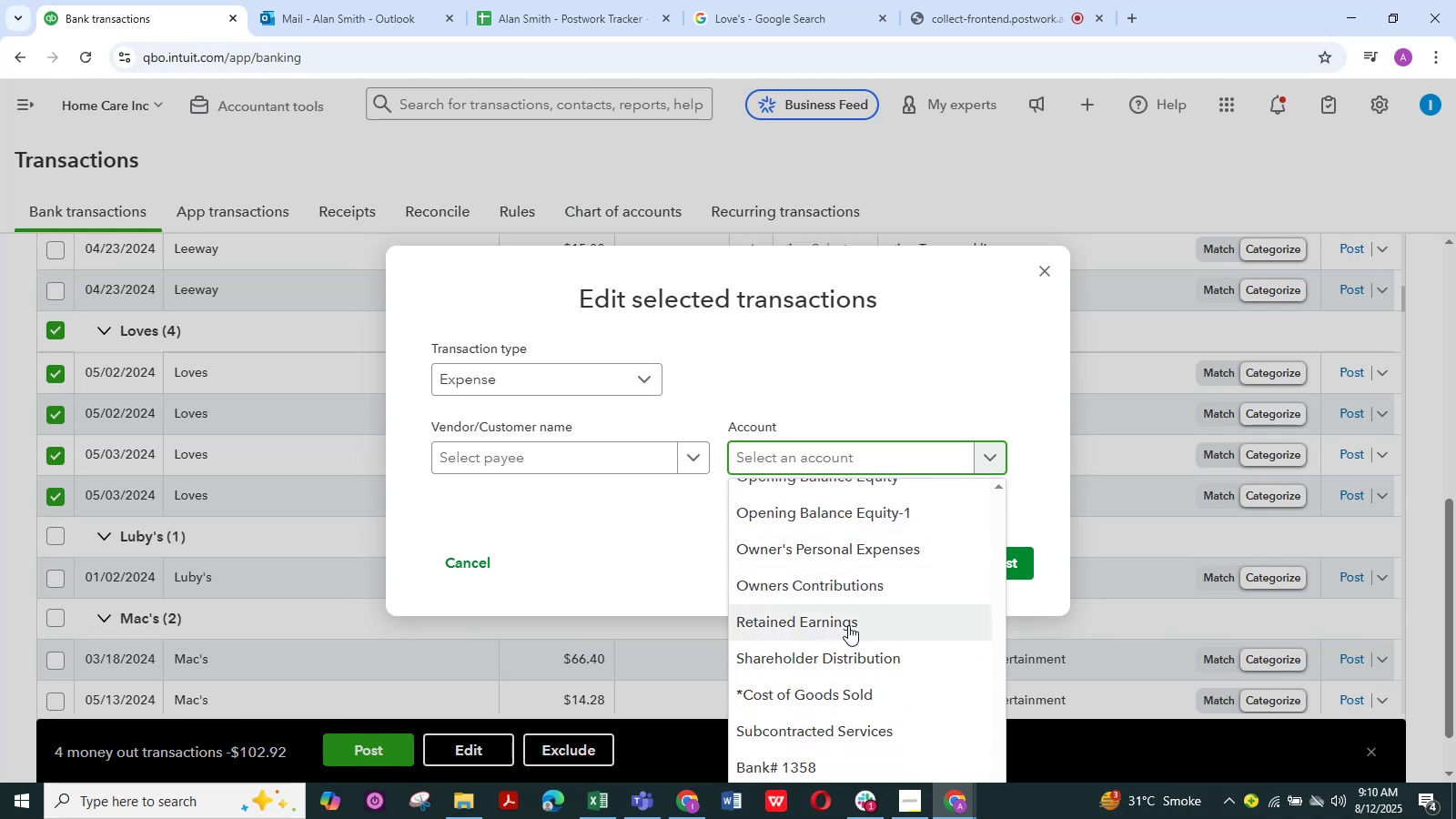 
scroll: coordinate [848, 625], scroll_direction: up, amount: 3.0
 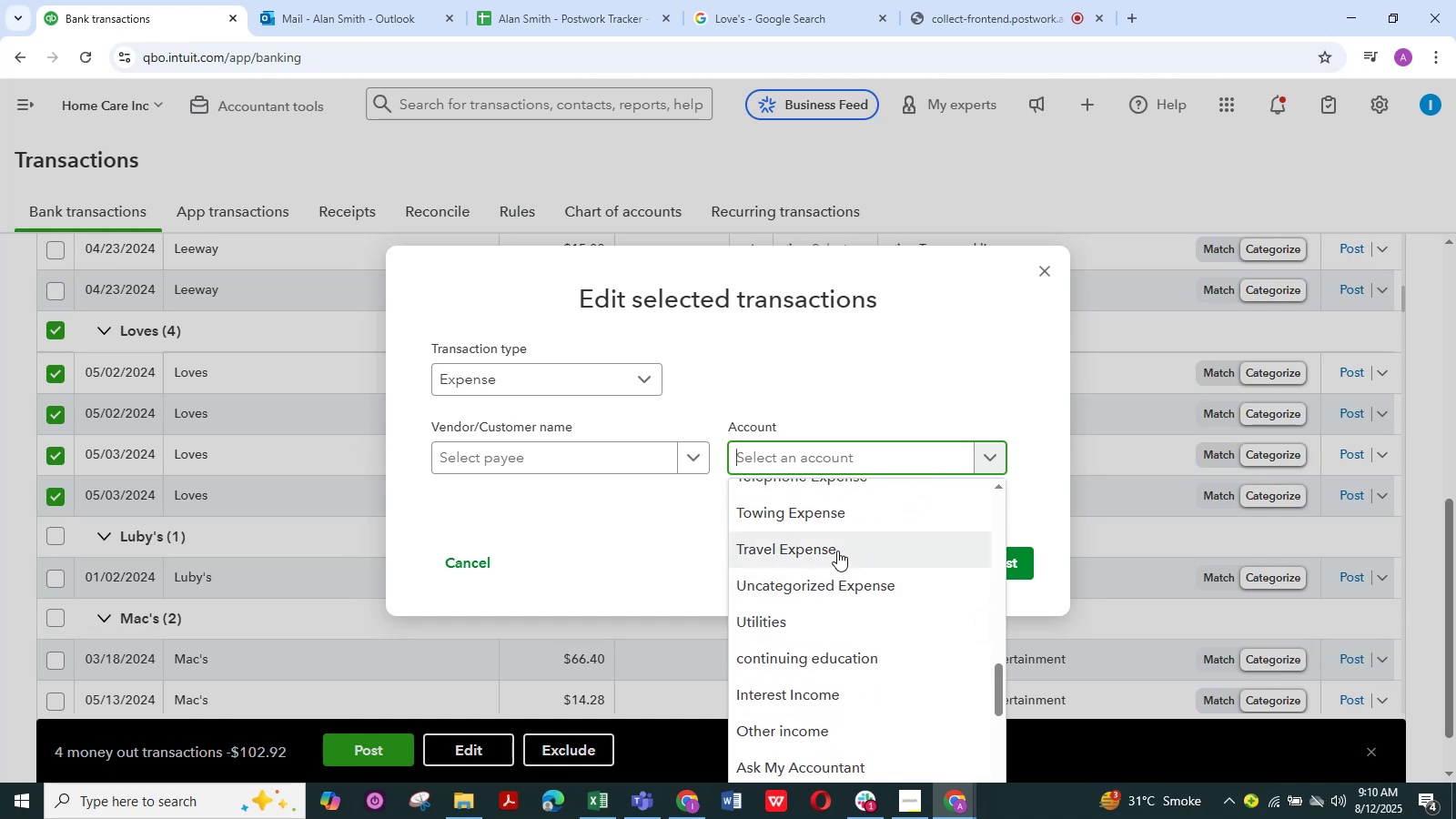 
left_click([837, 551])
 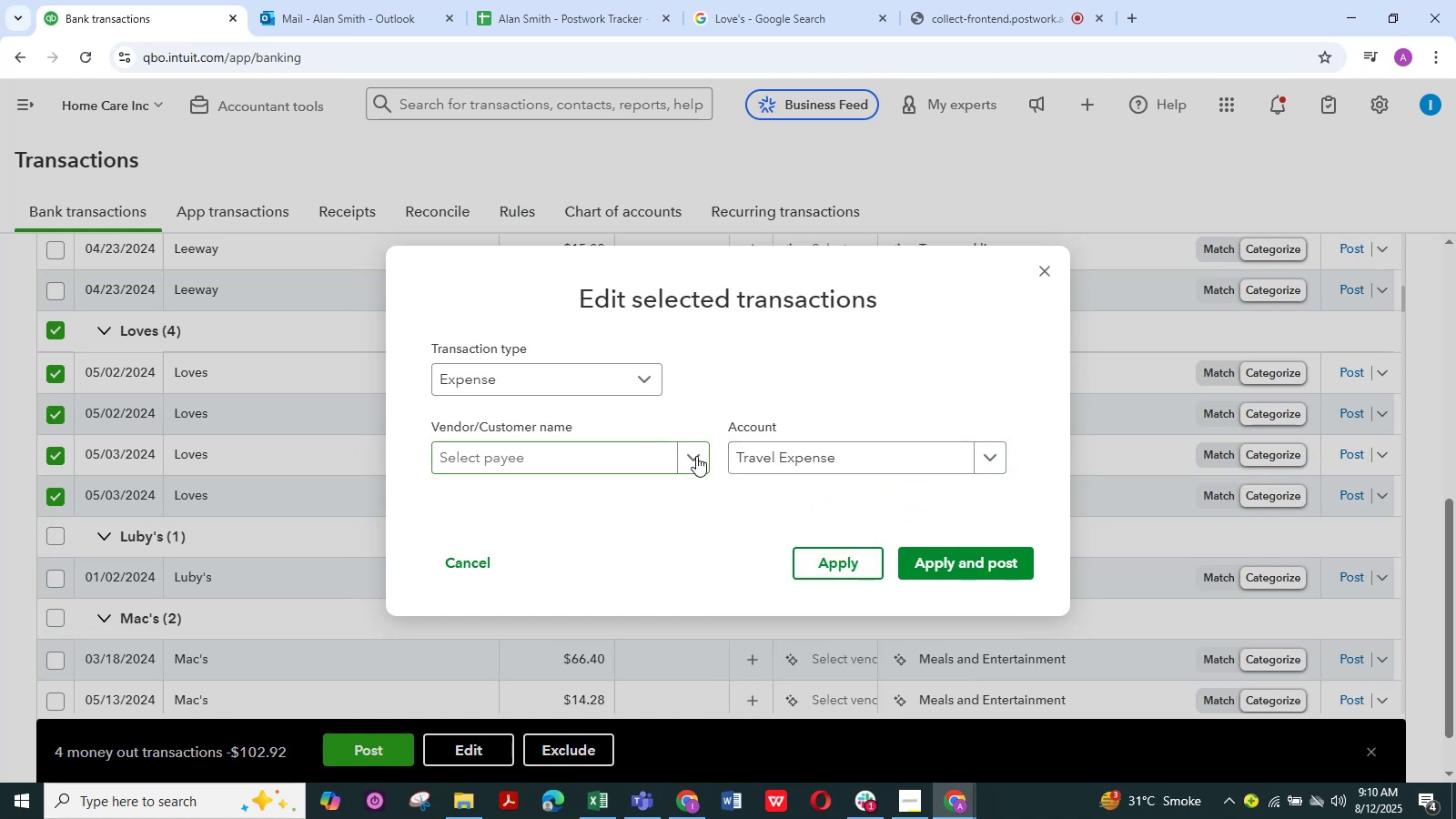 
left_click([697, 456])
 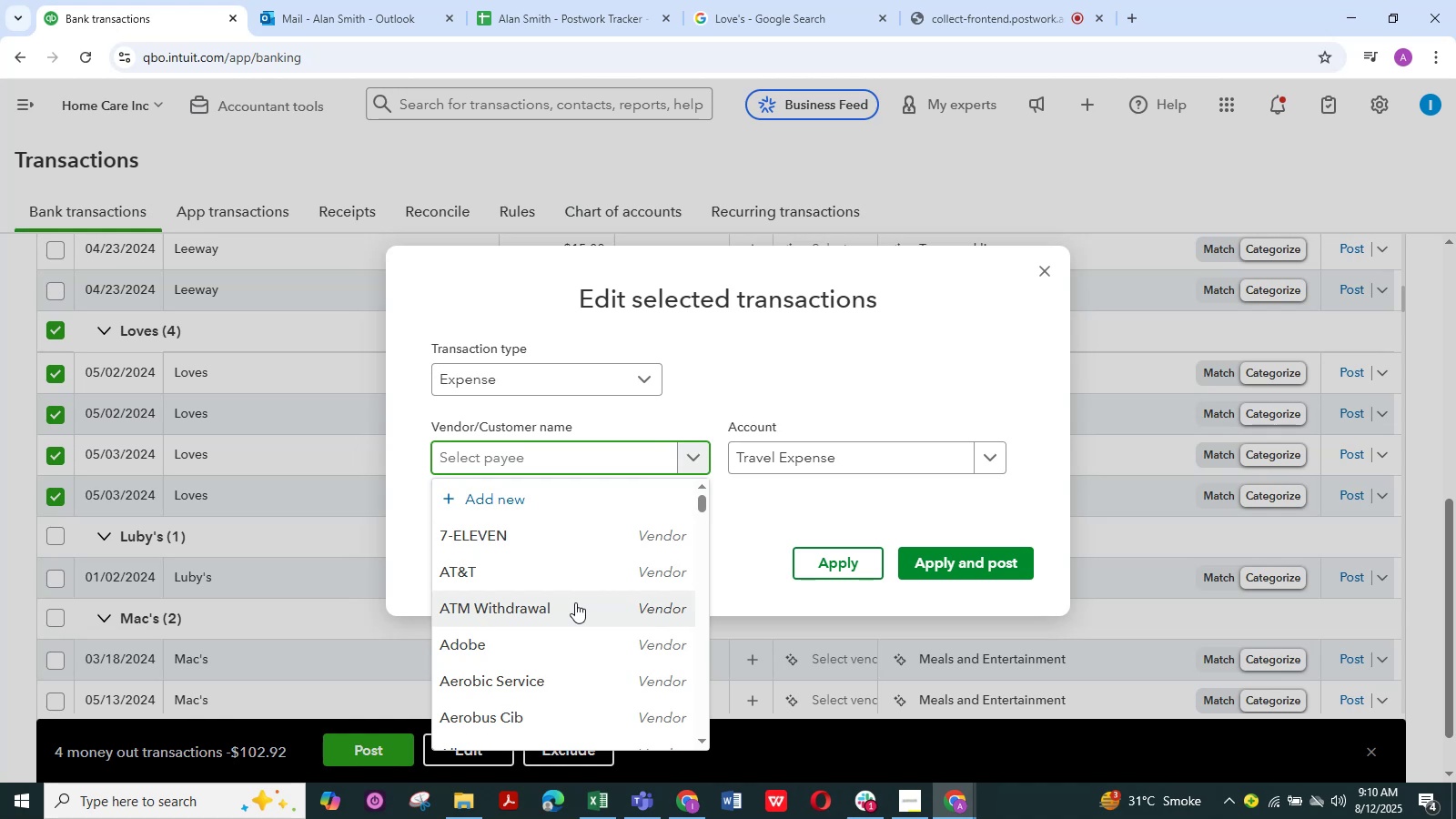 
wait(9.62)
 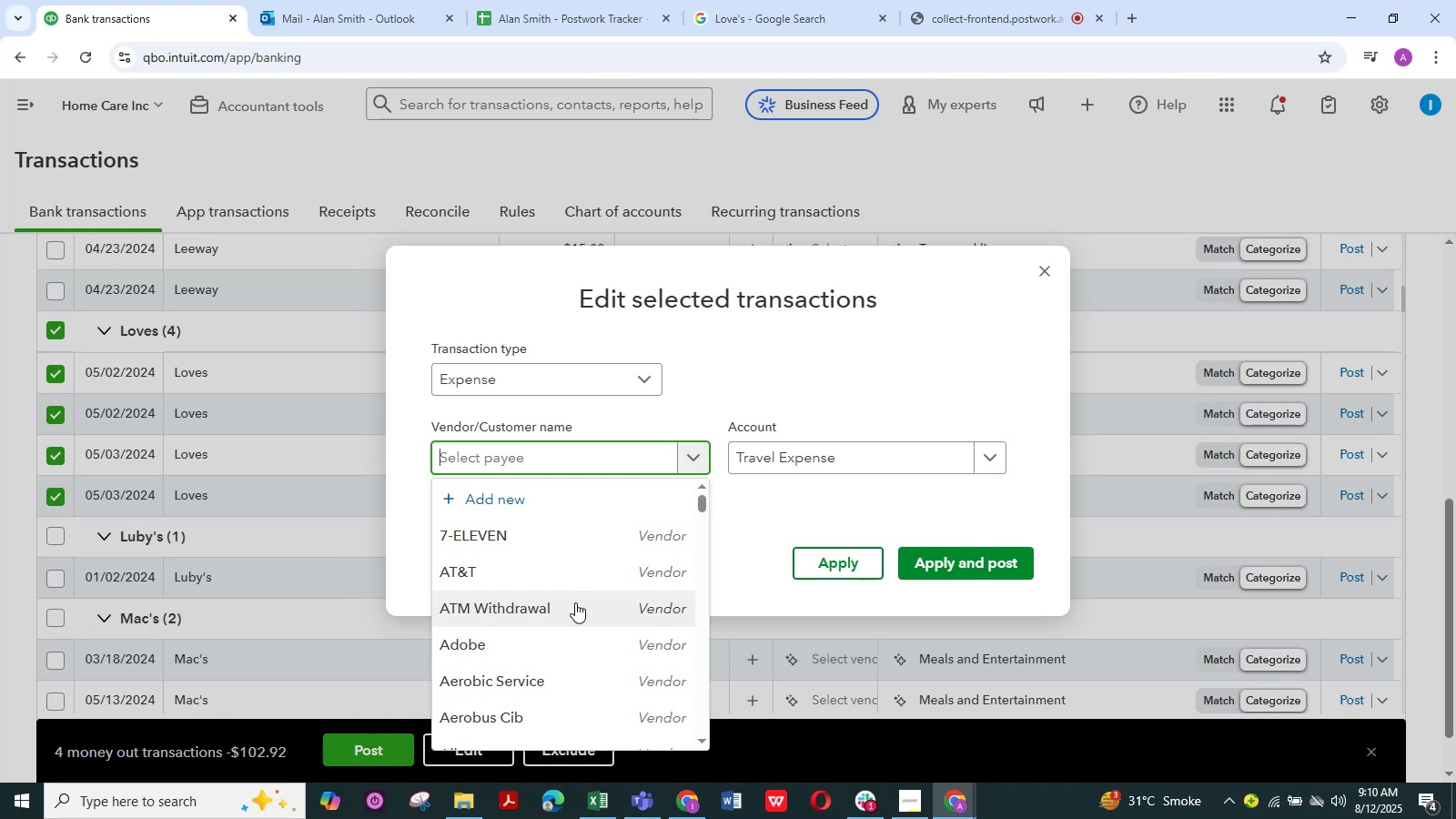 
type(Lo)
 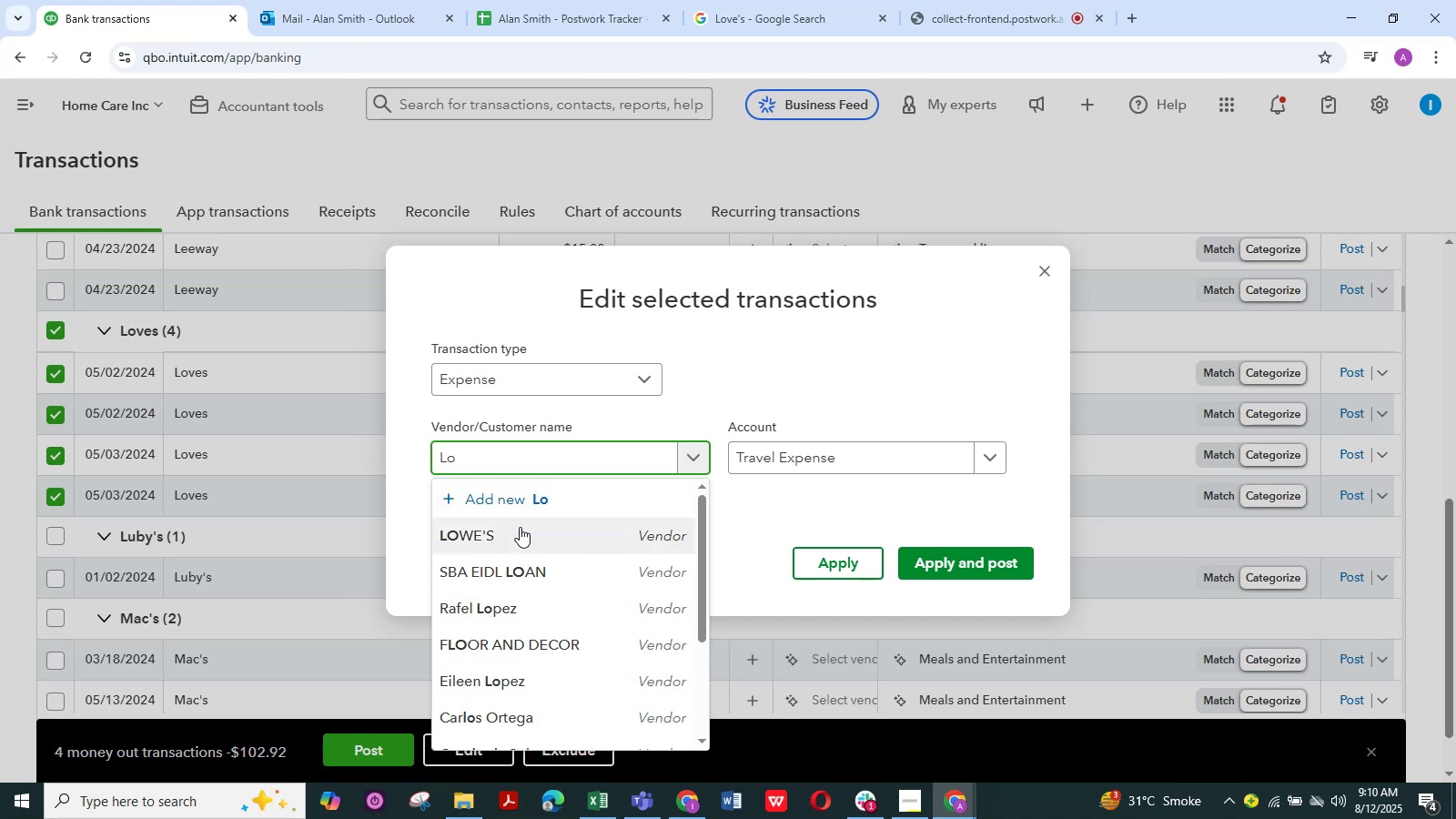 
wait(5.58)
 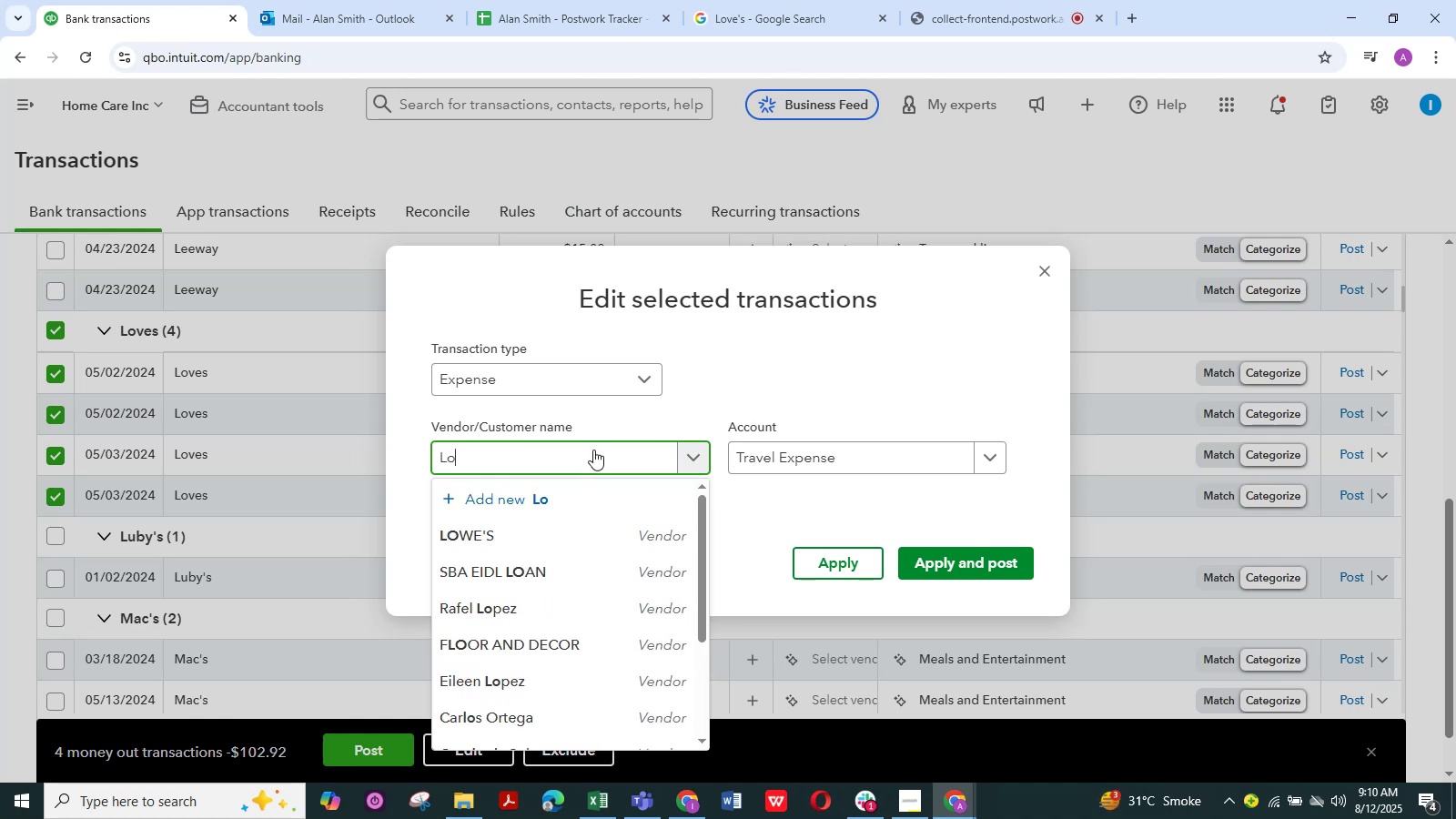 
left_click([520, 527])
 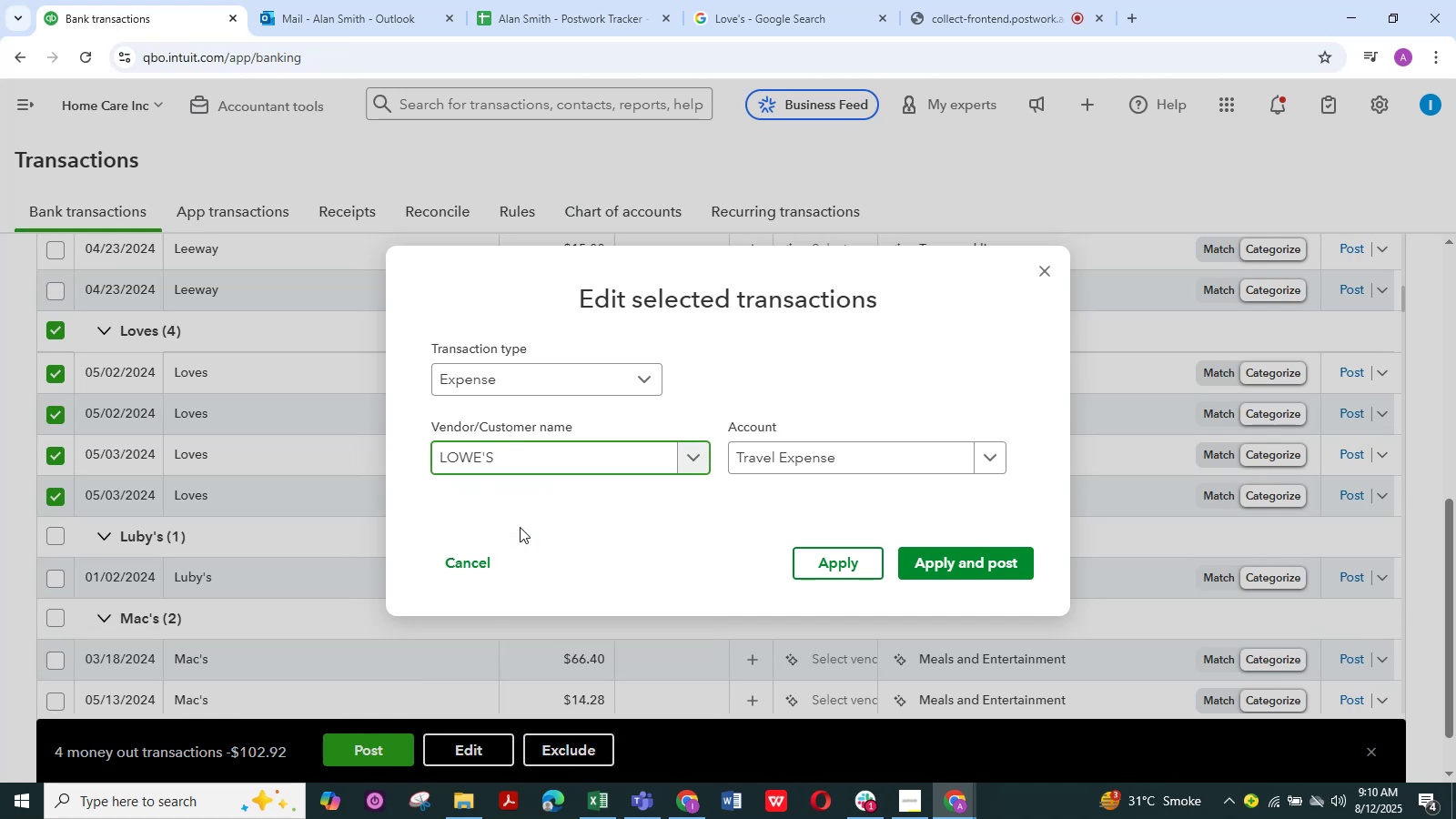 
key(Backspace)
key(Backspace)
key(Backspace)
key(Backspace)
type(ve)
key(Backspace)
key(Backspace)
key(Backspace)
type(ove)
 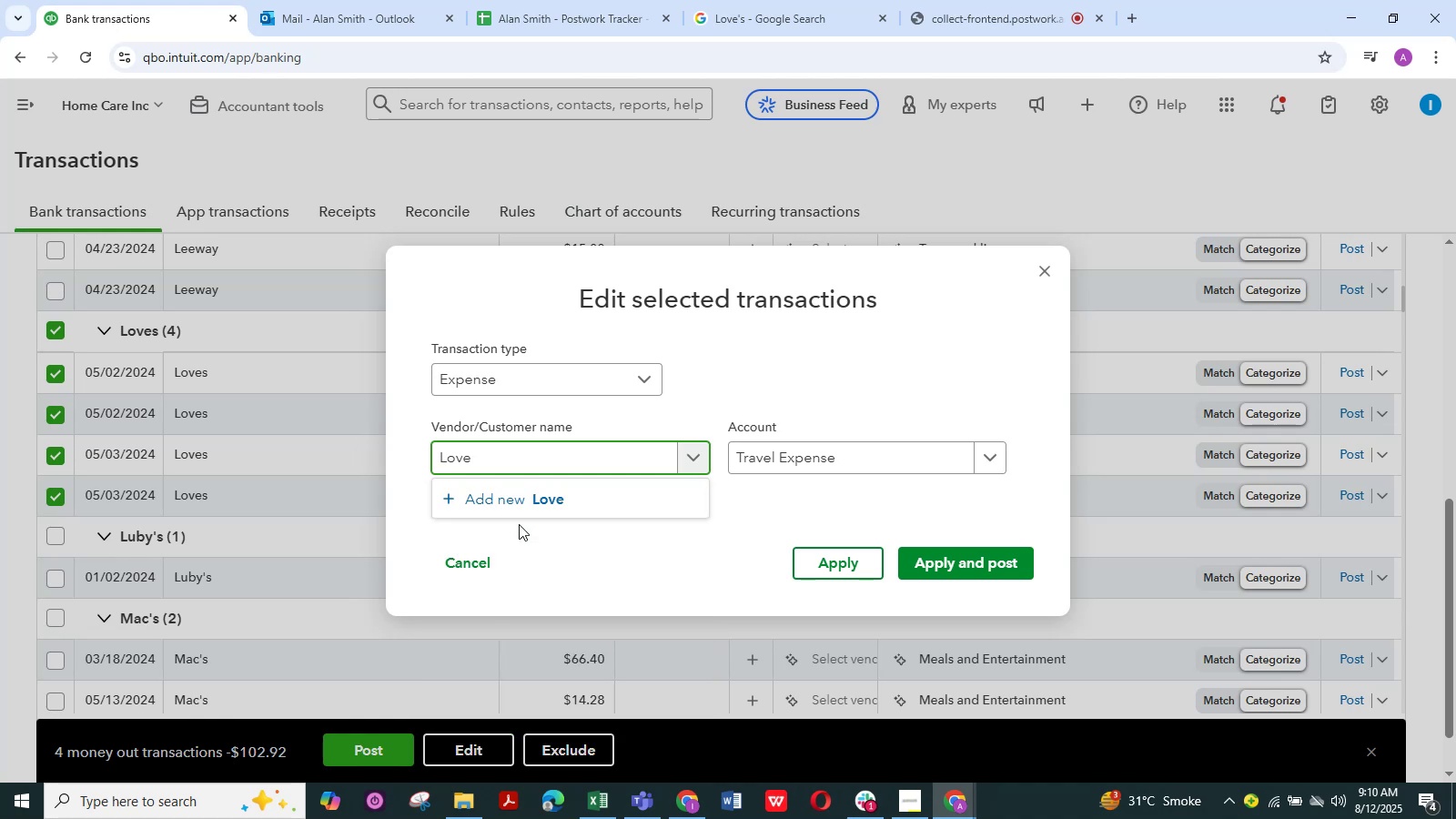 
hold_key(key=S, duration=0.33)
 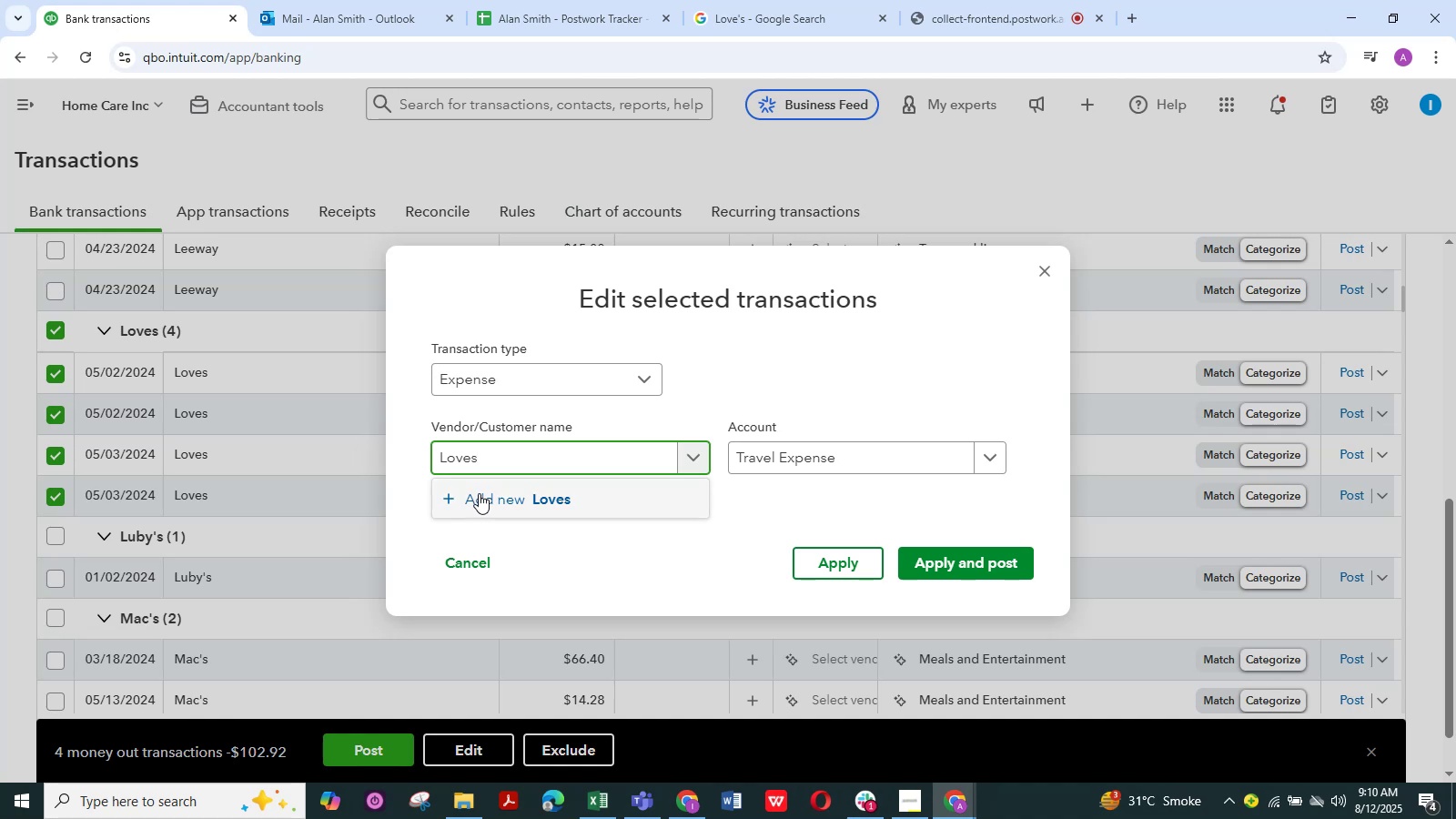 
left_click([482, 495])
 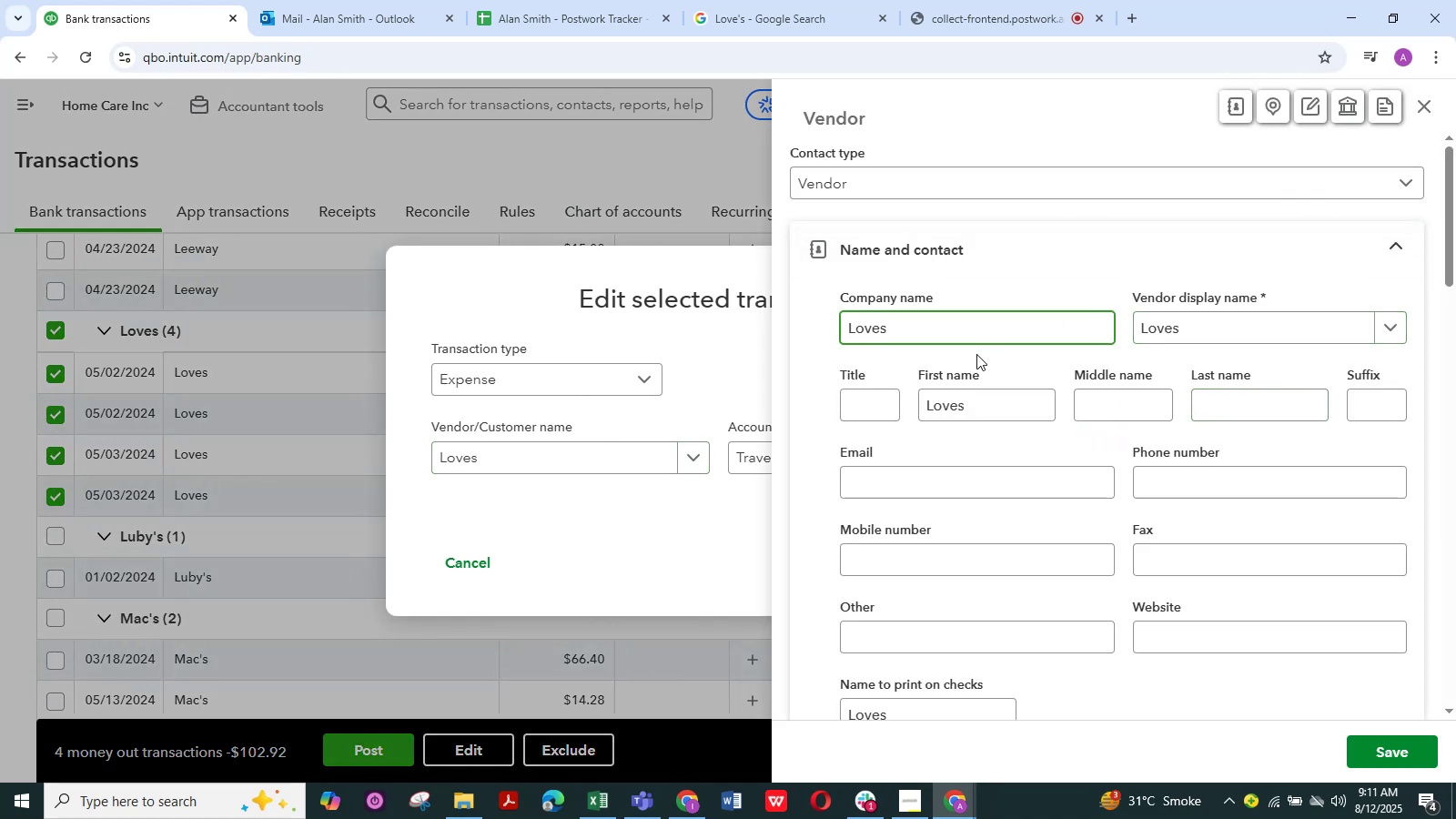 
wait(5.47)
 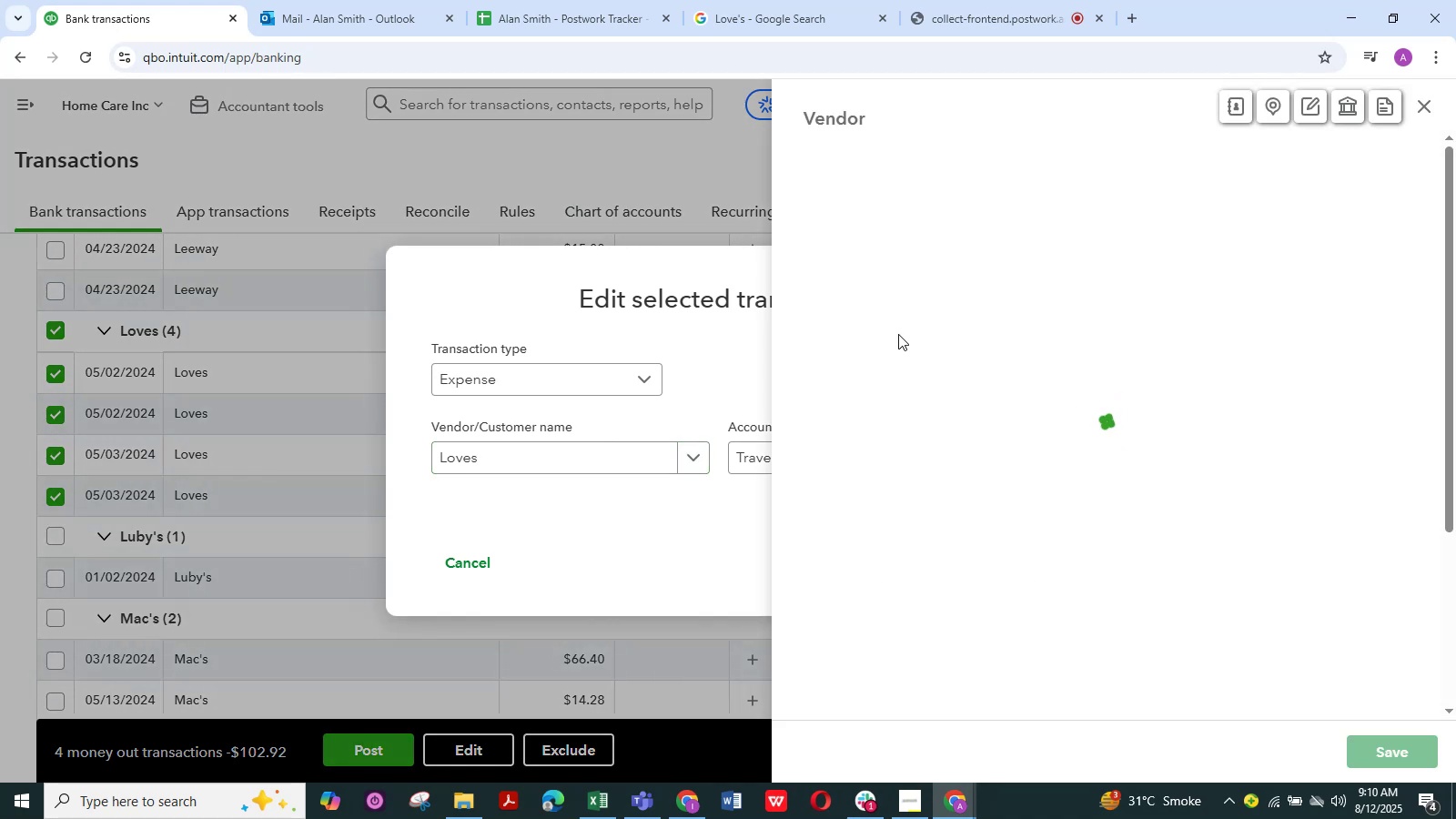 
hold_key(key=Backspace, duration=1.16)
 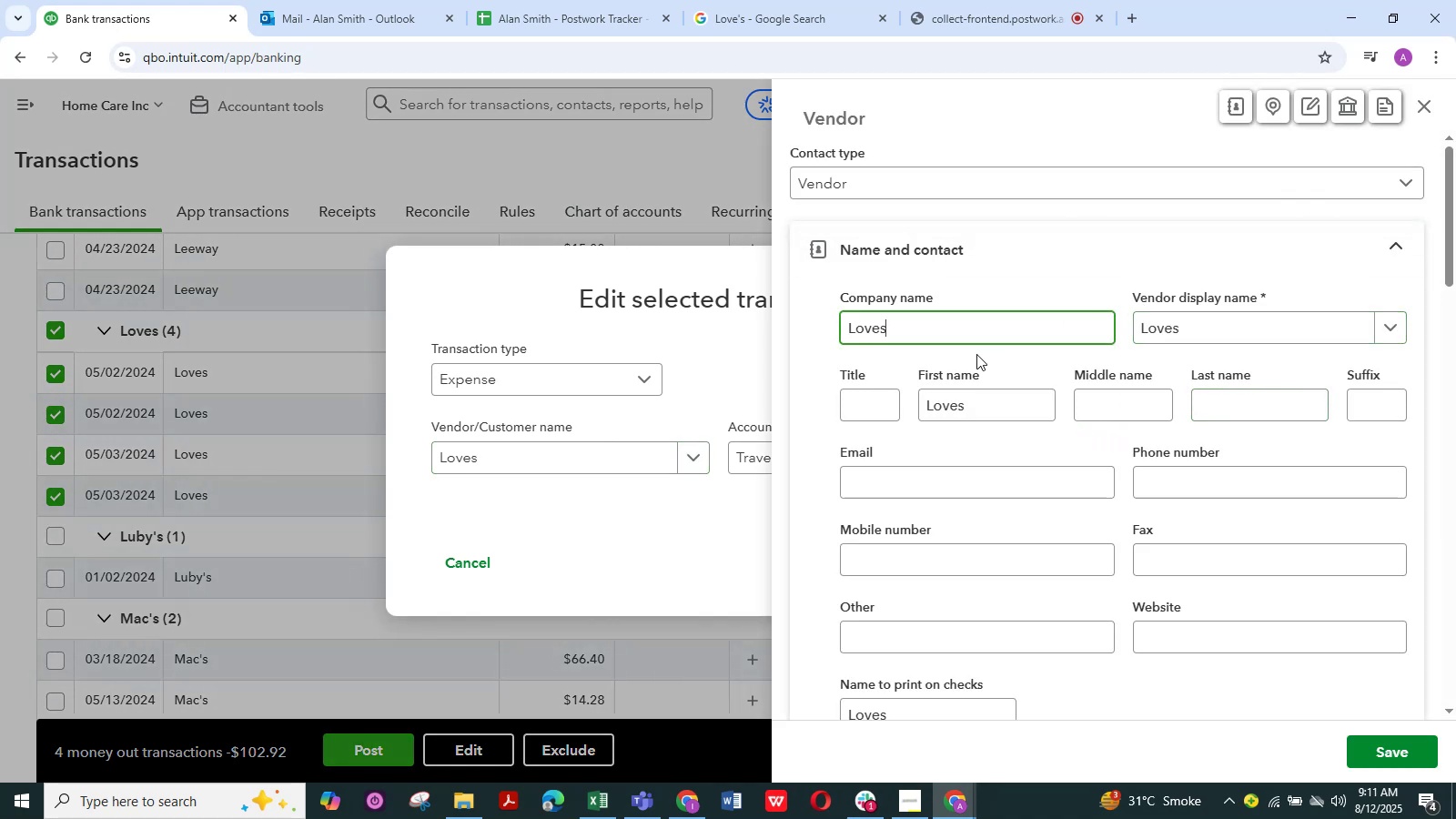 
key(Backspace)
 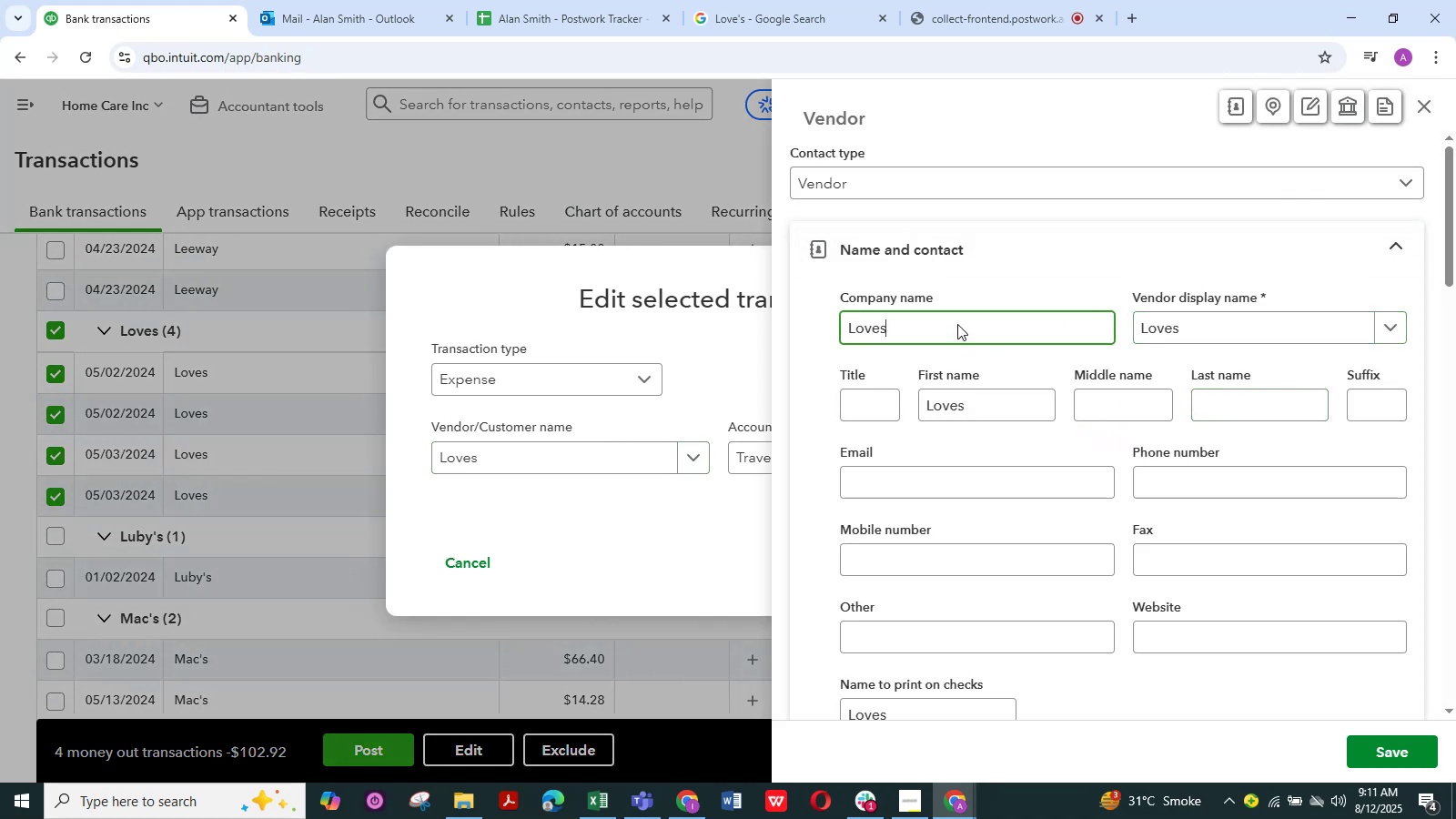 
left_click([957, 324])
 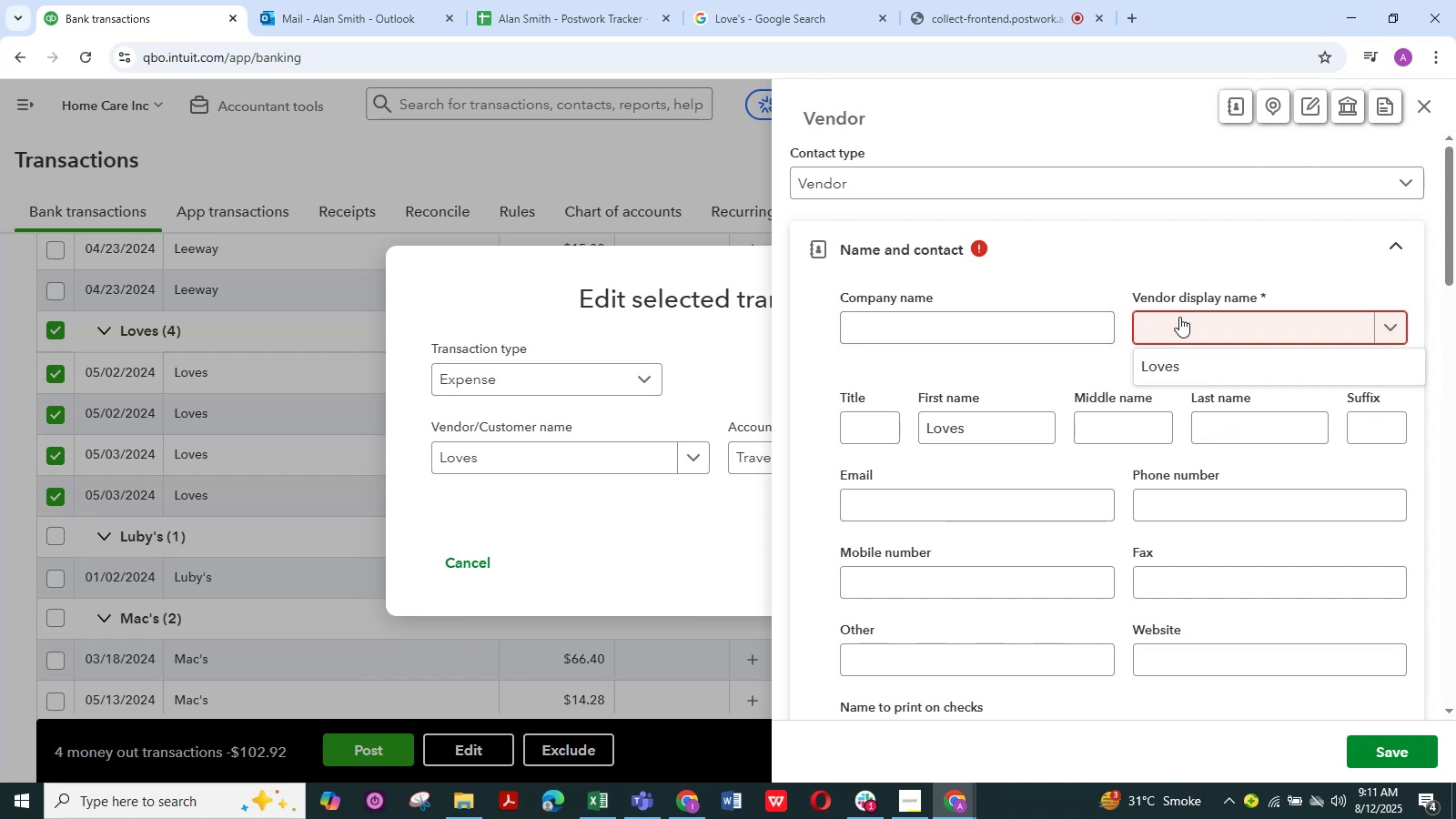 
type(Loves)
 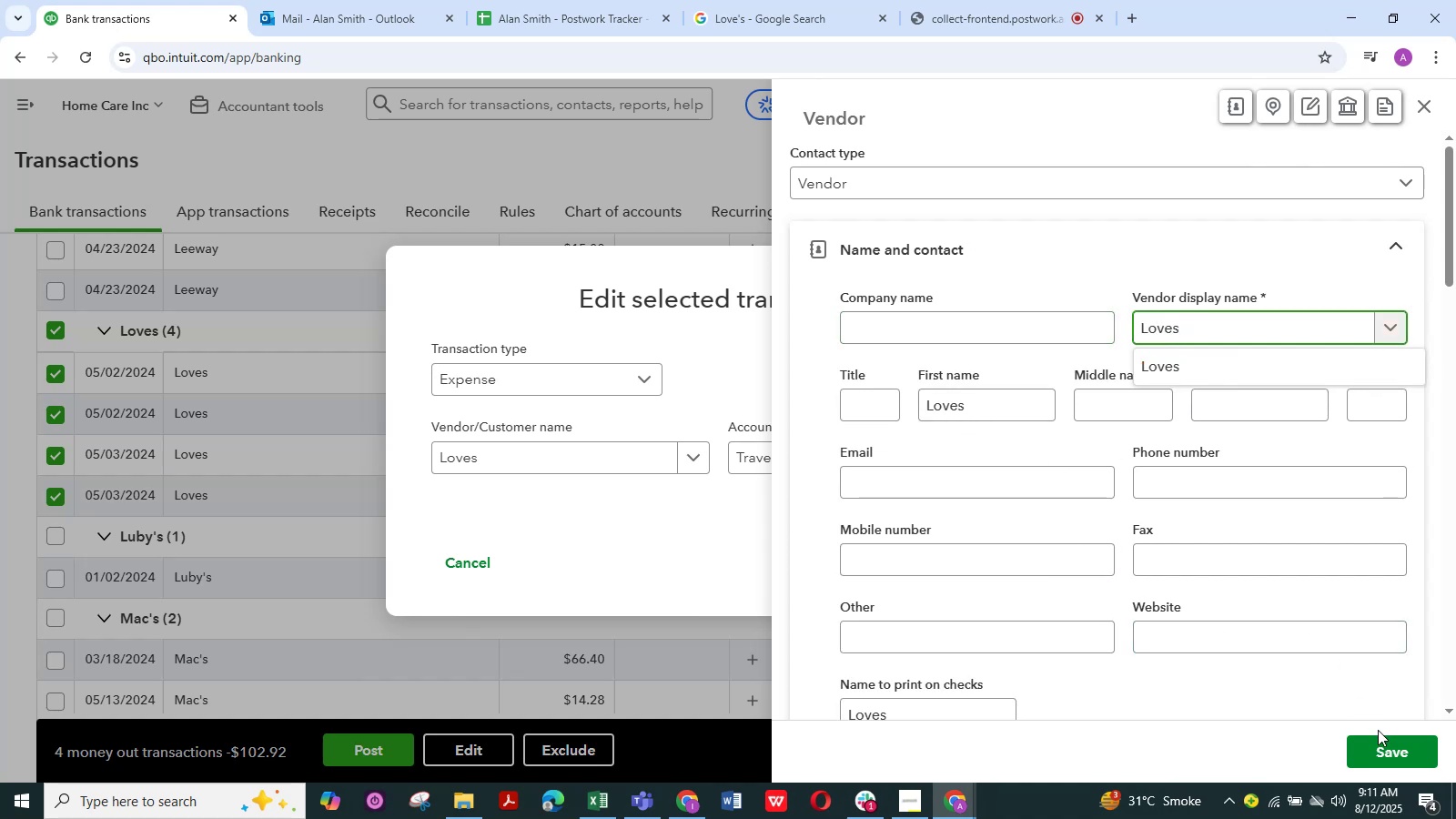 
left_click([1384, 741])
 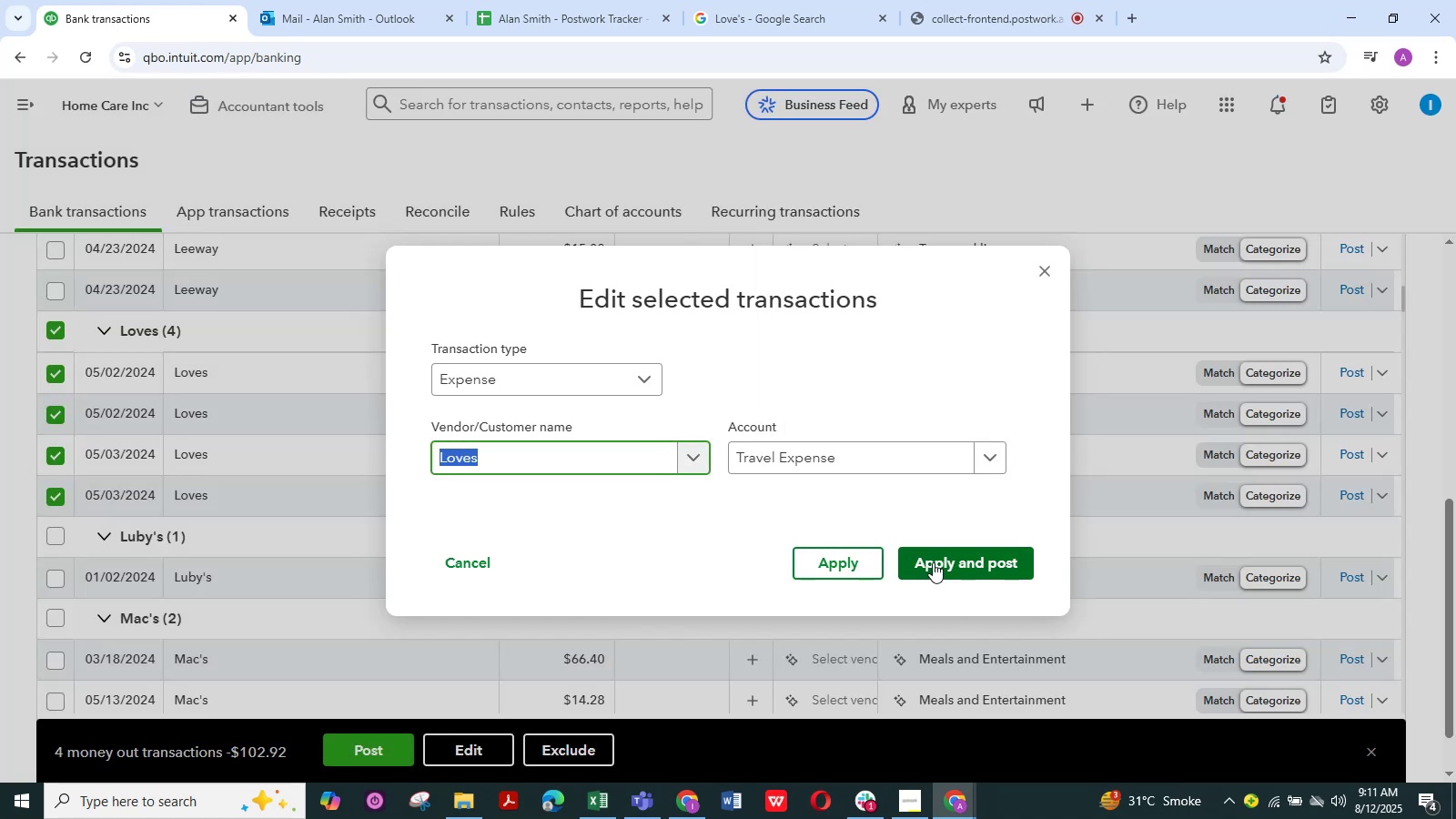 
wait(5.11)
 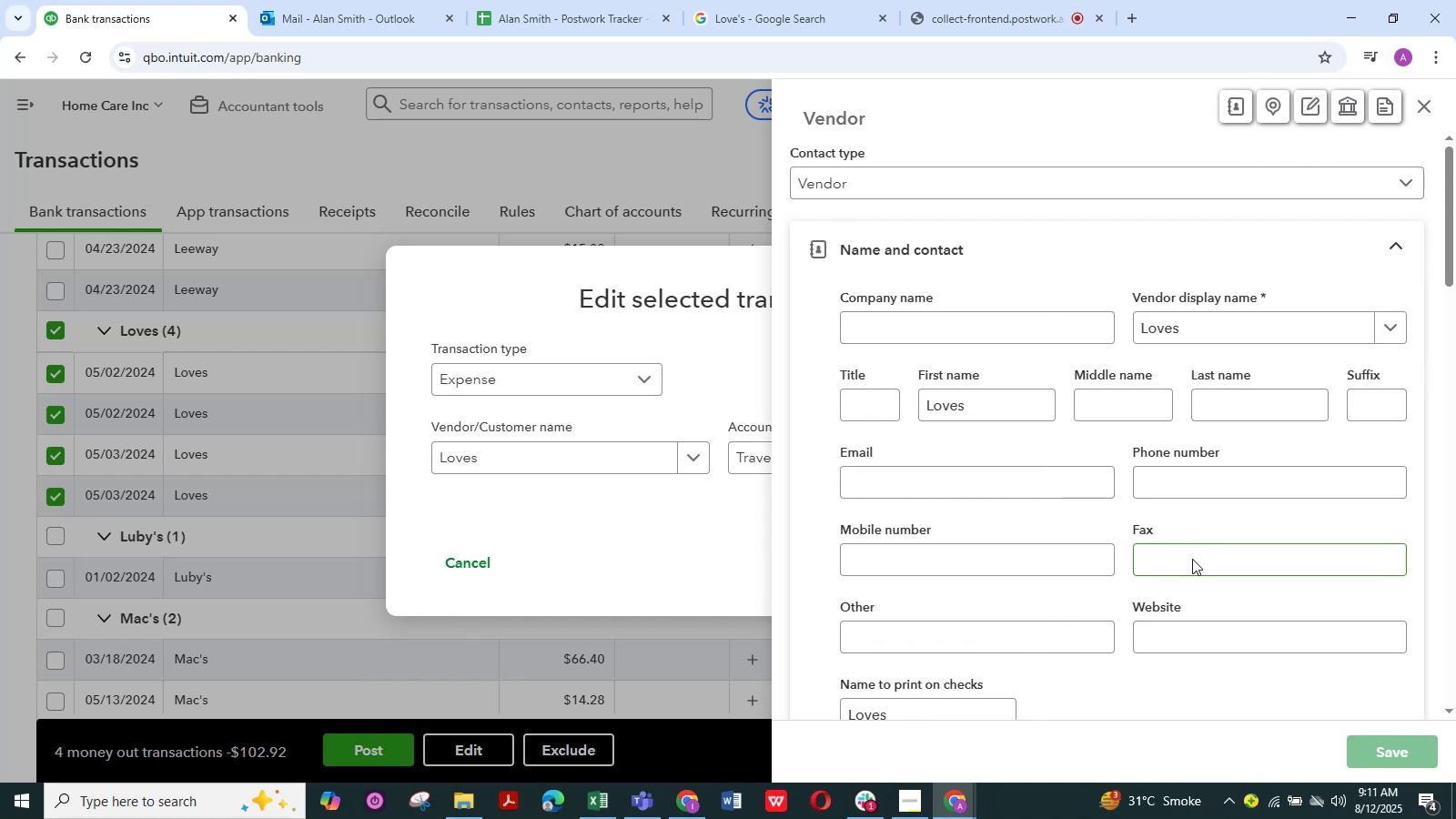 
left_click([934, 562])
 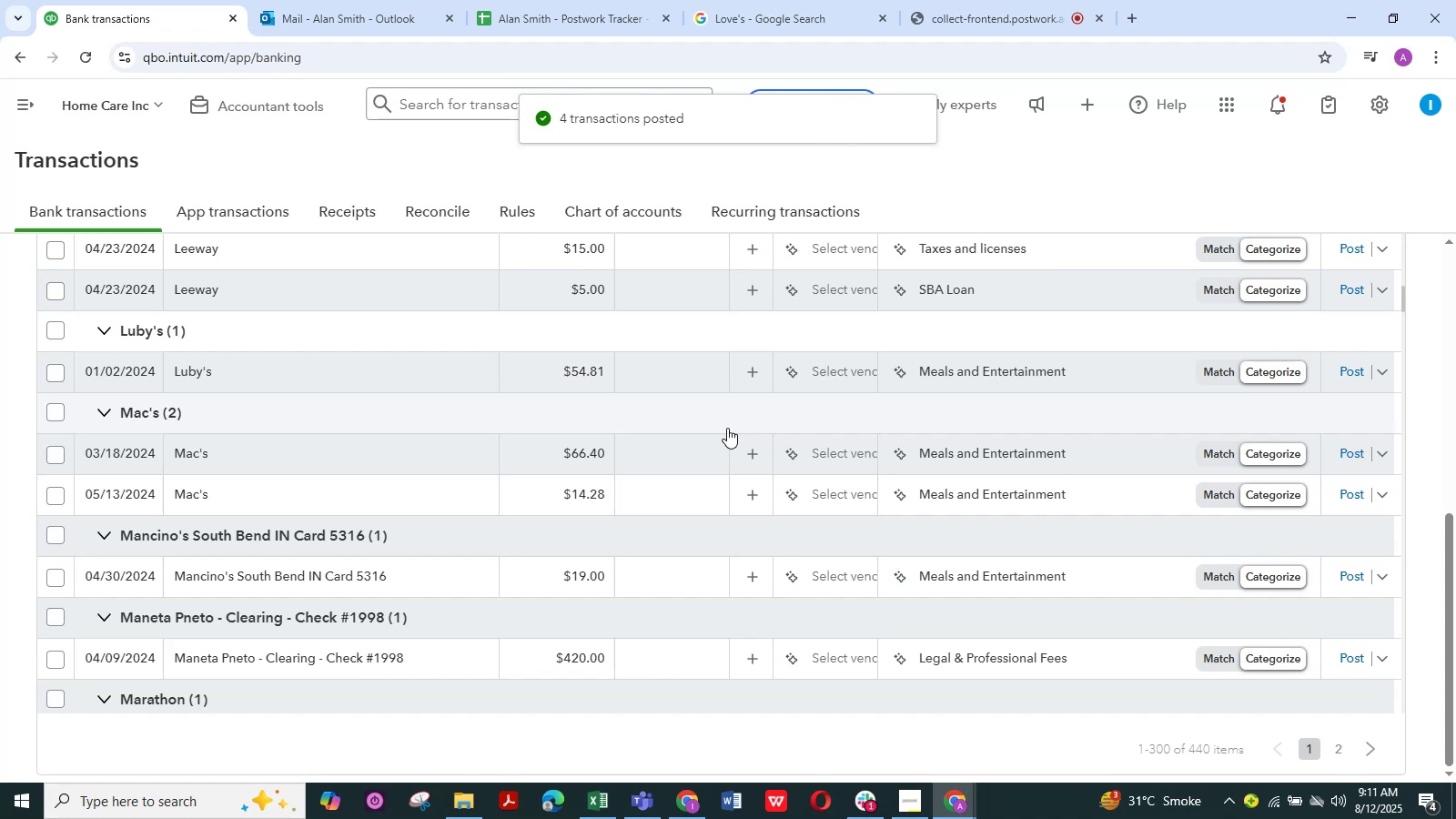 
wait(6.22)
 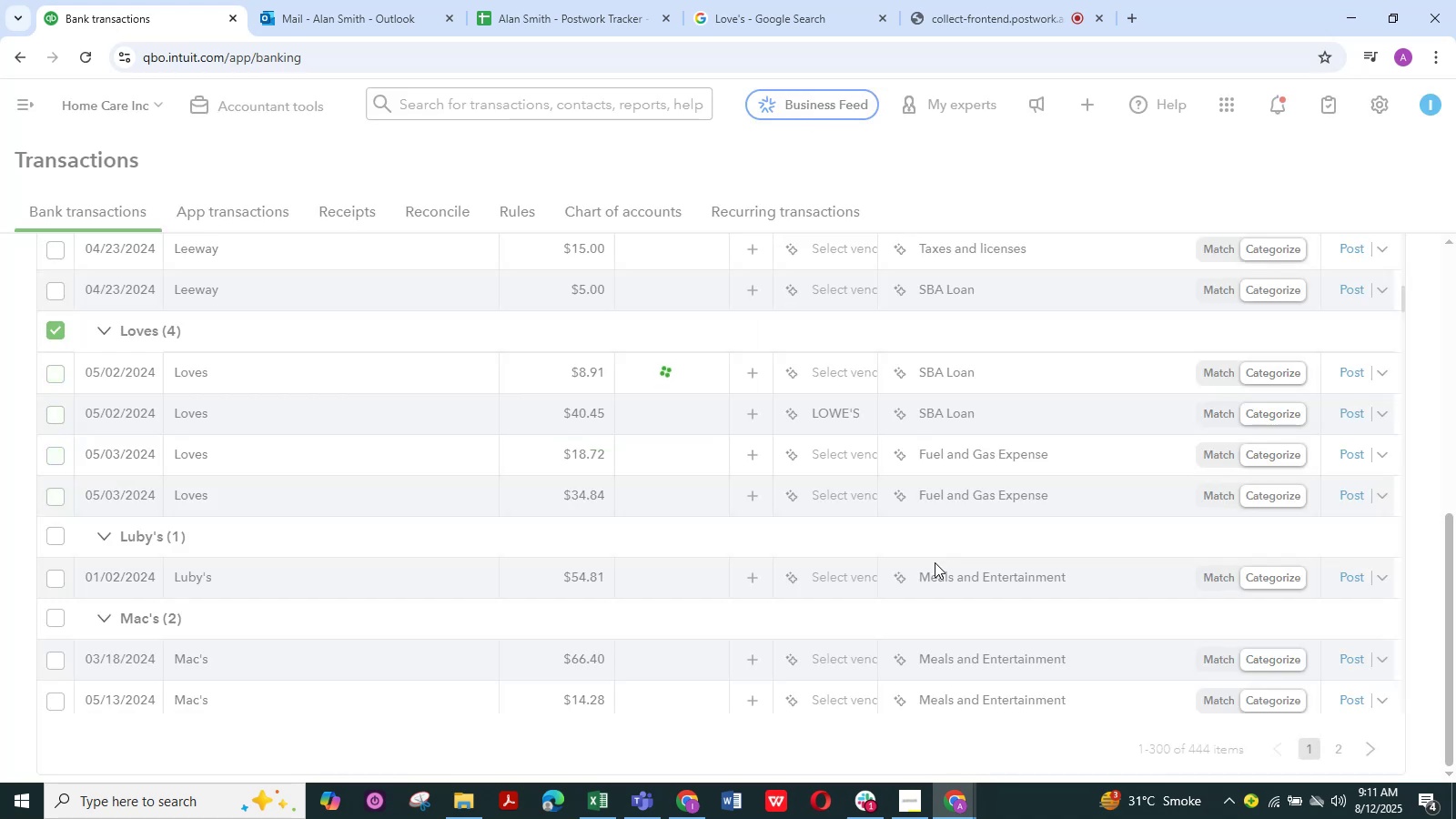 
scroll: coordinate [533, 496], scroll_direction: down, amount: 2.0
 